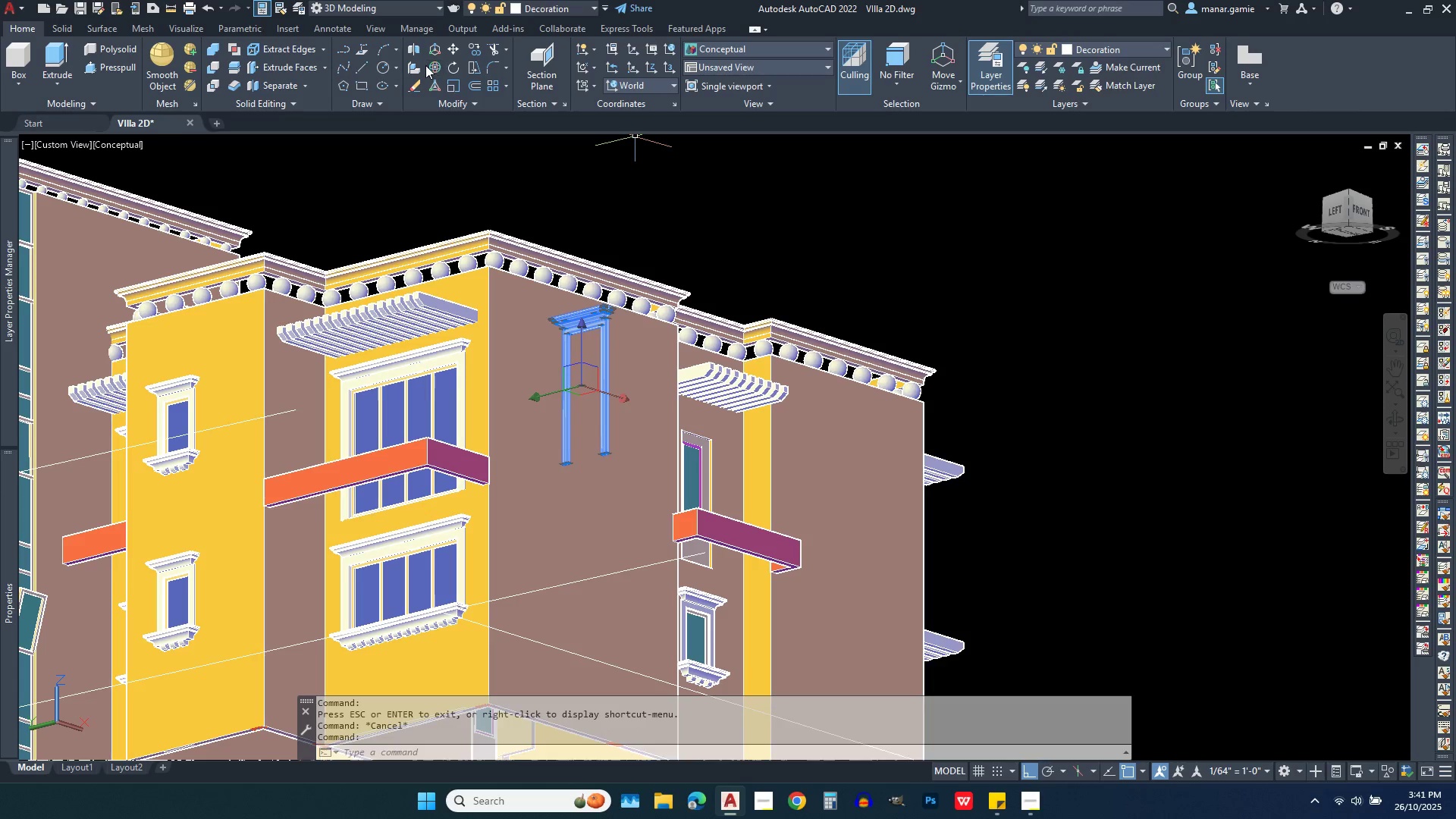 
wait(5.18)
 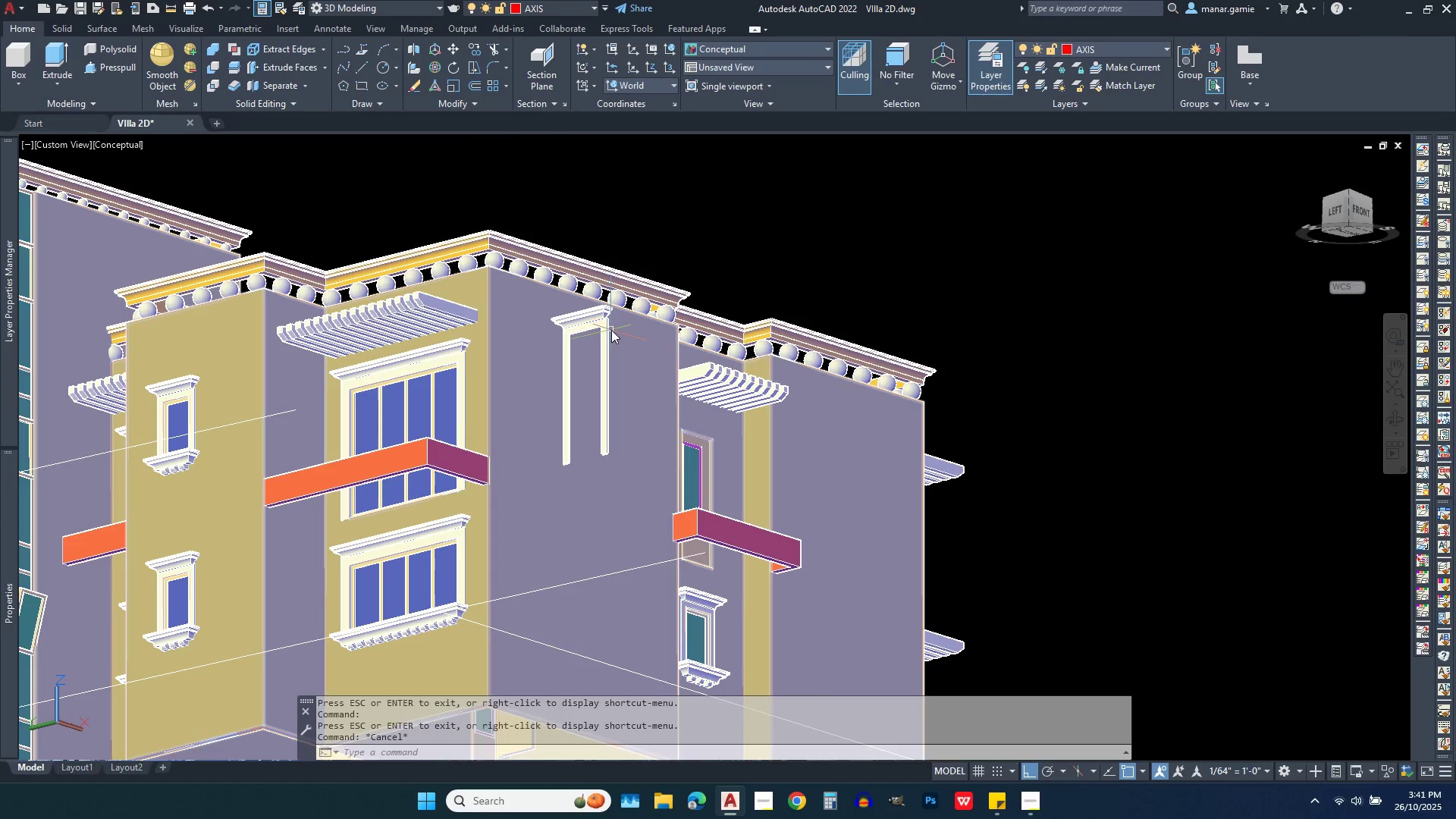 
left_click([434, 65])
 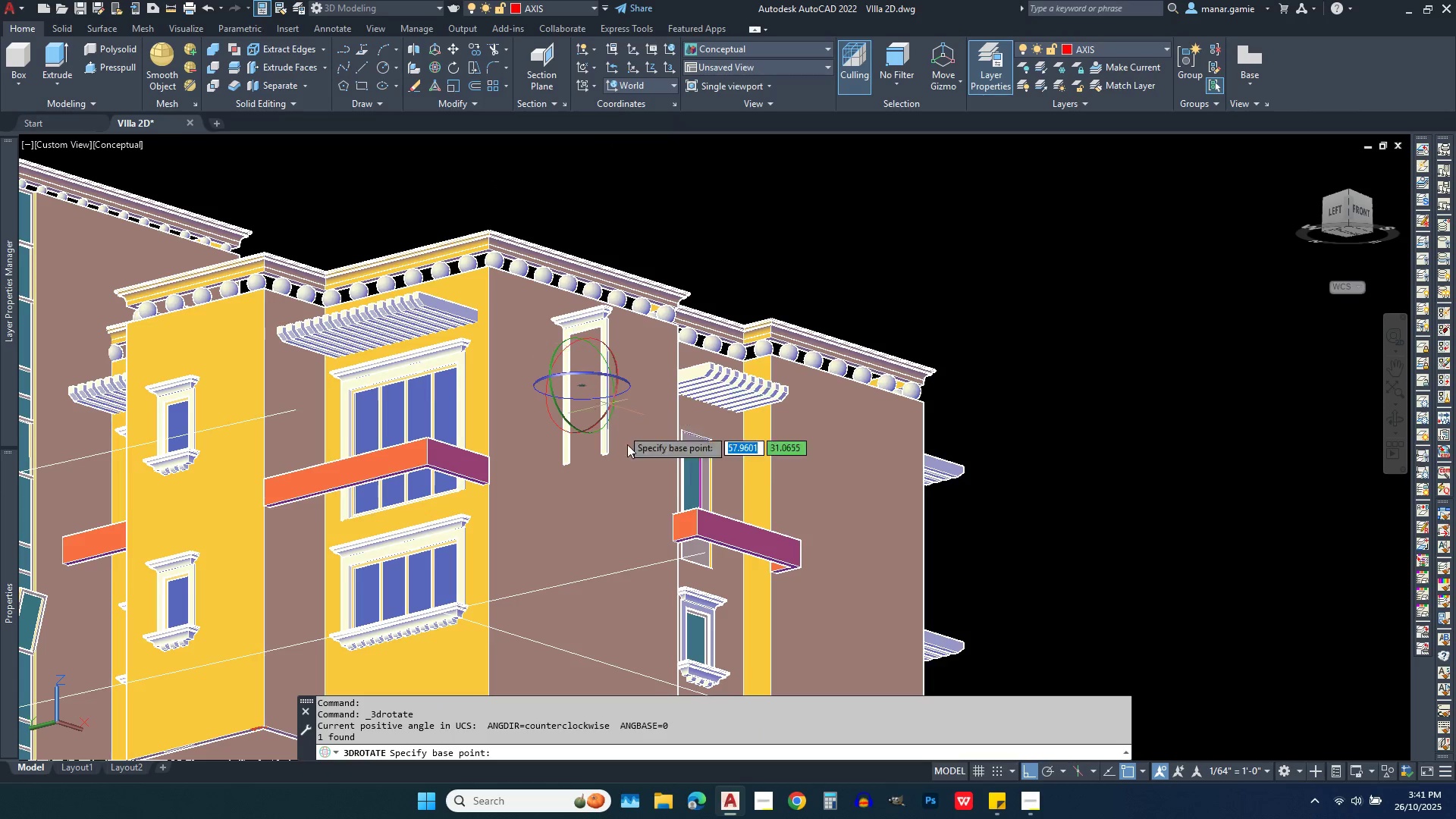 
scroll: coordinate [632, 471], scroll_direction: up, amount: 4.0
 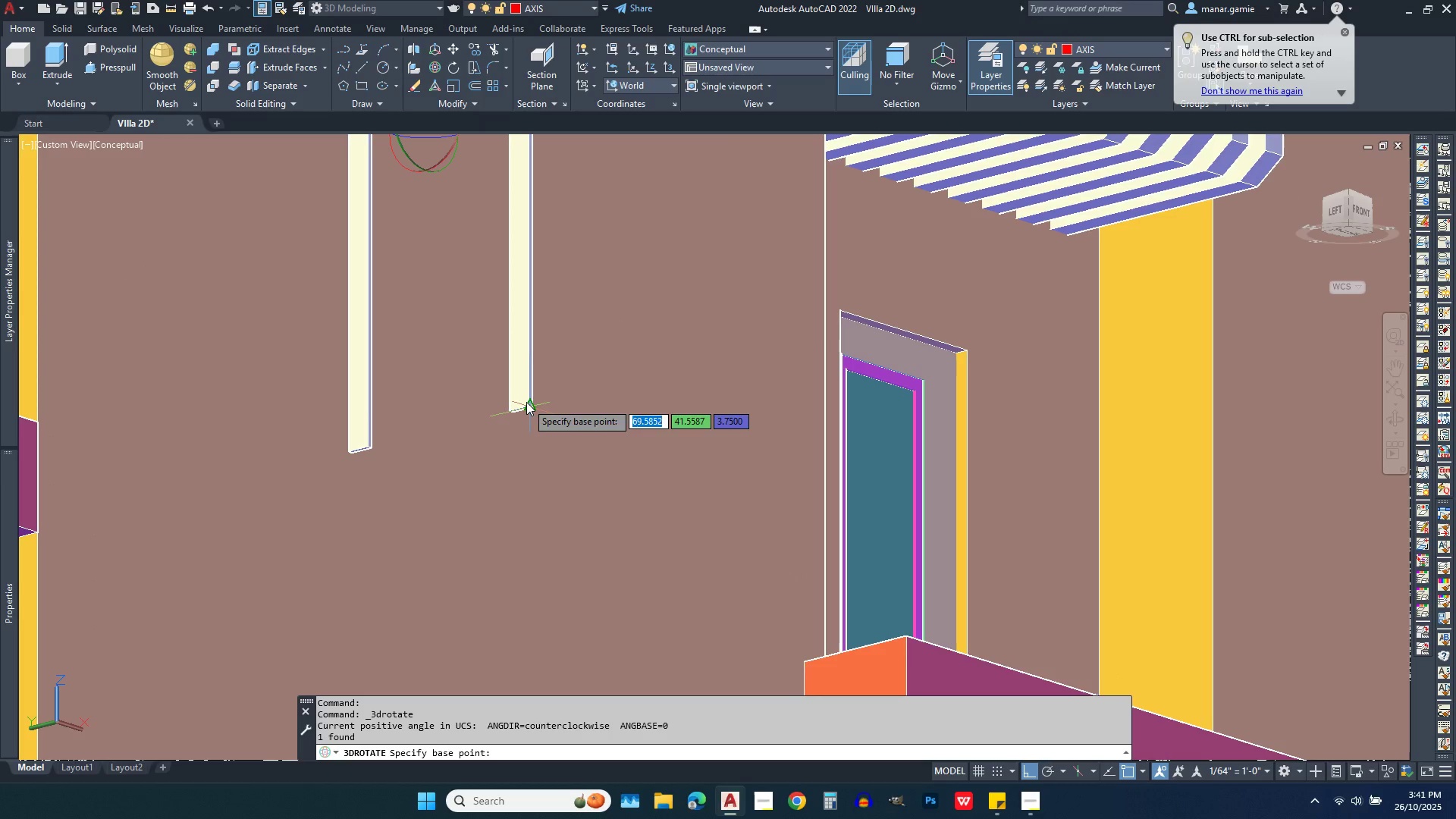 
left_click([526, 402])
 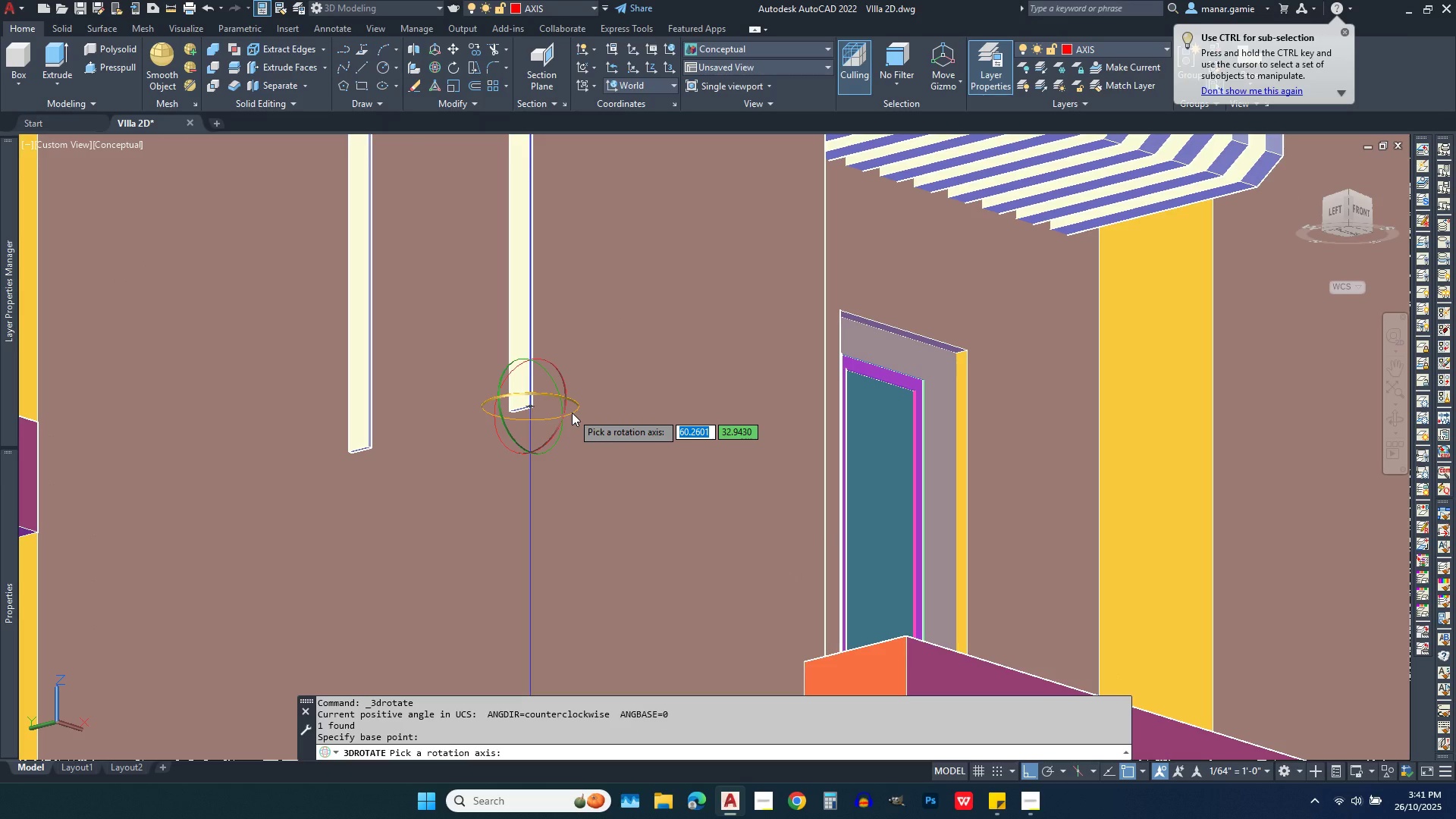 
left_click([572, 413])
 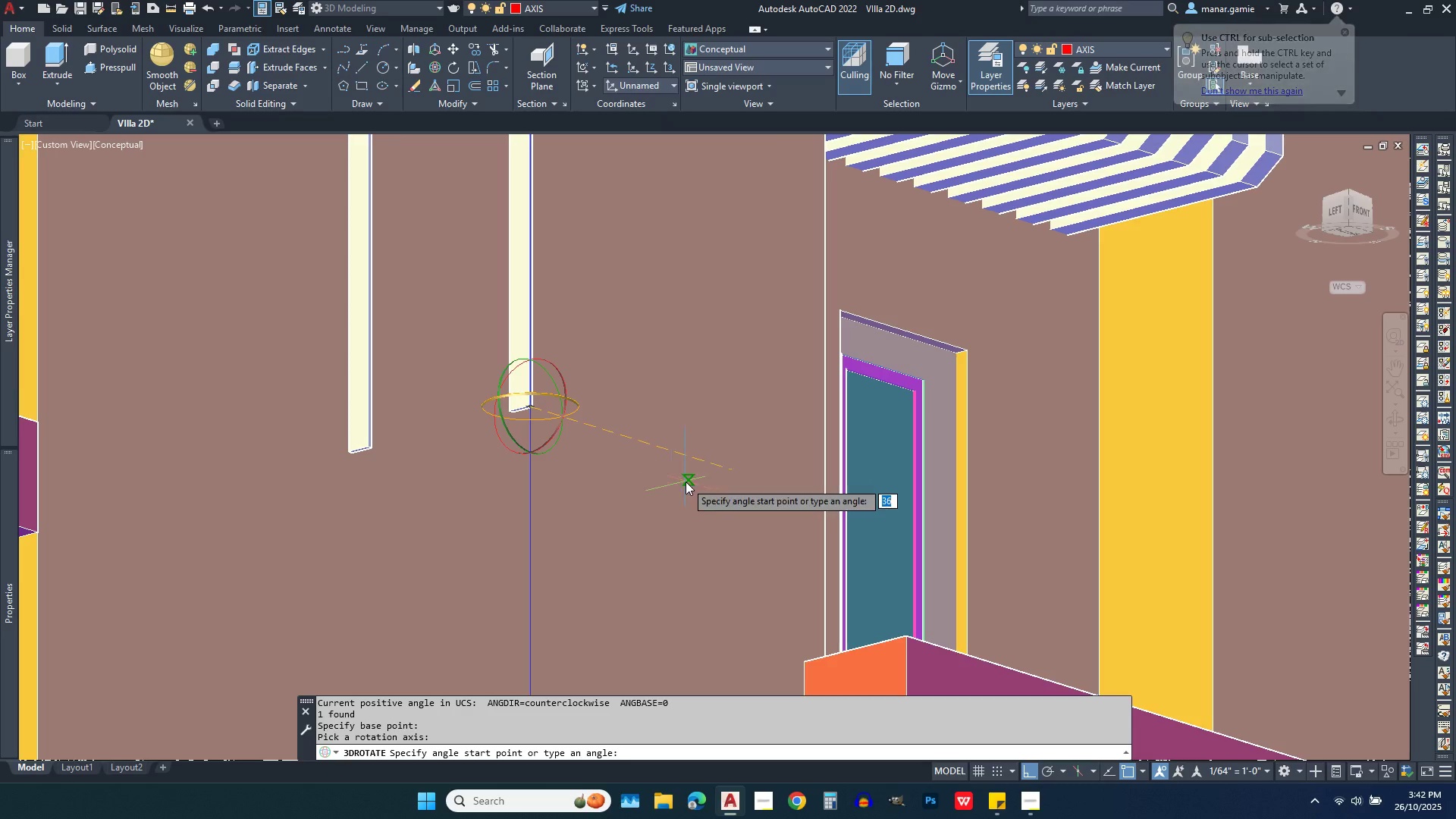 
left_click([686, 482])
 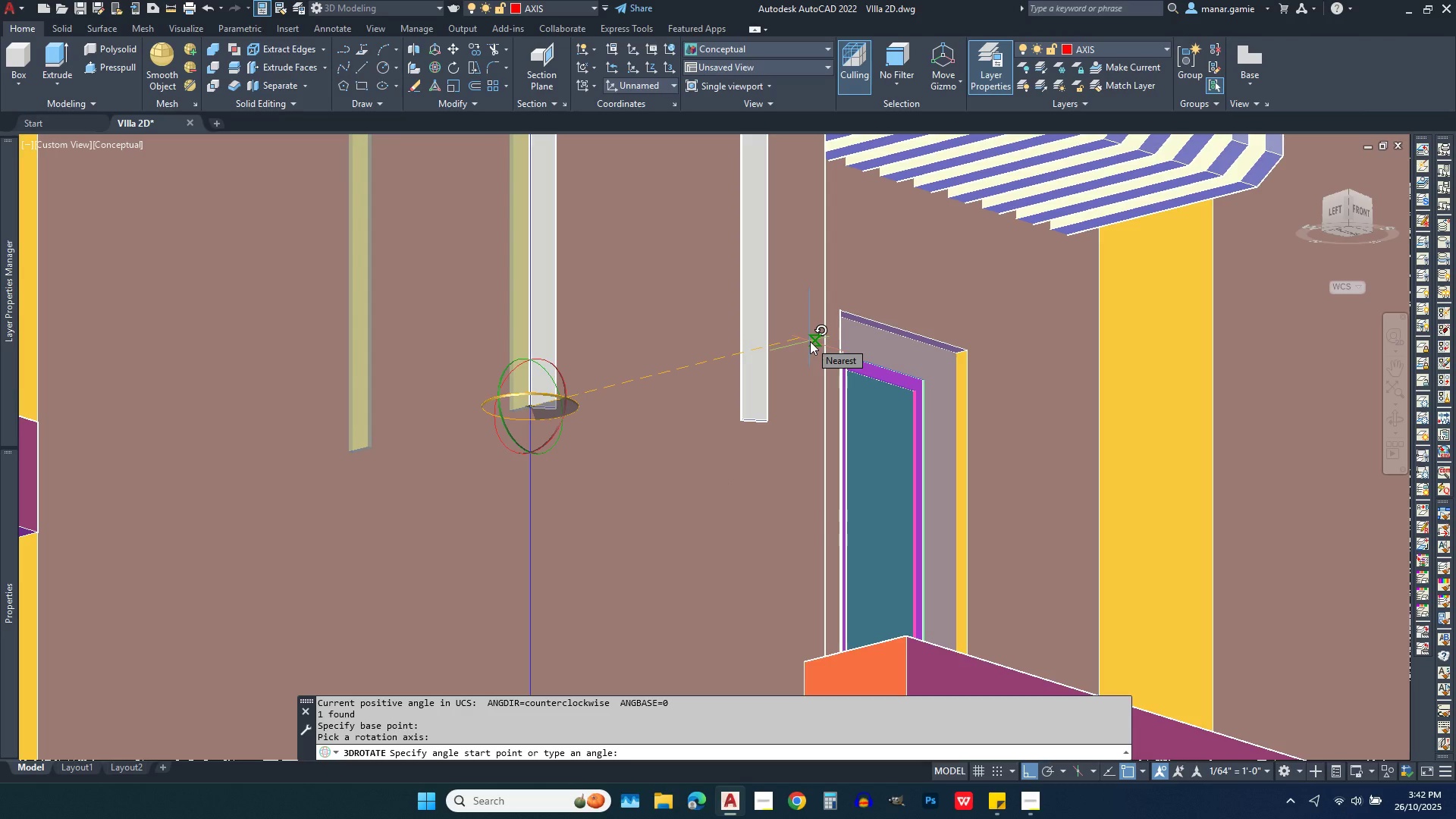 
scroll: coordinate [810, 351], scroll_direction: down, amount: 3.0
 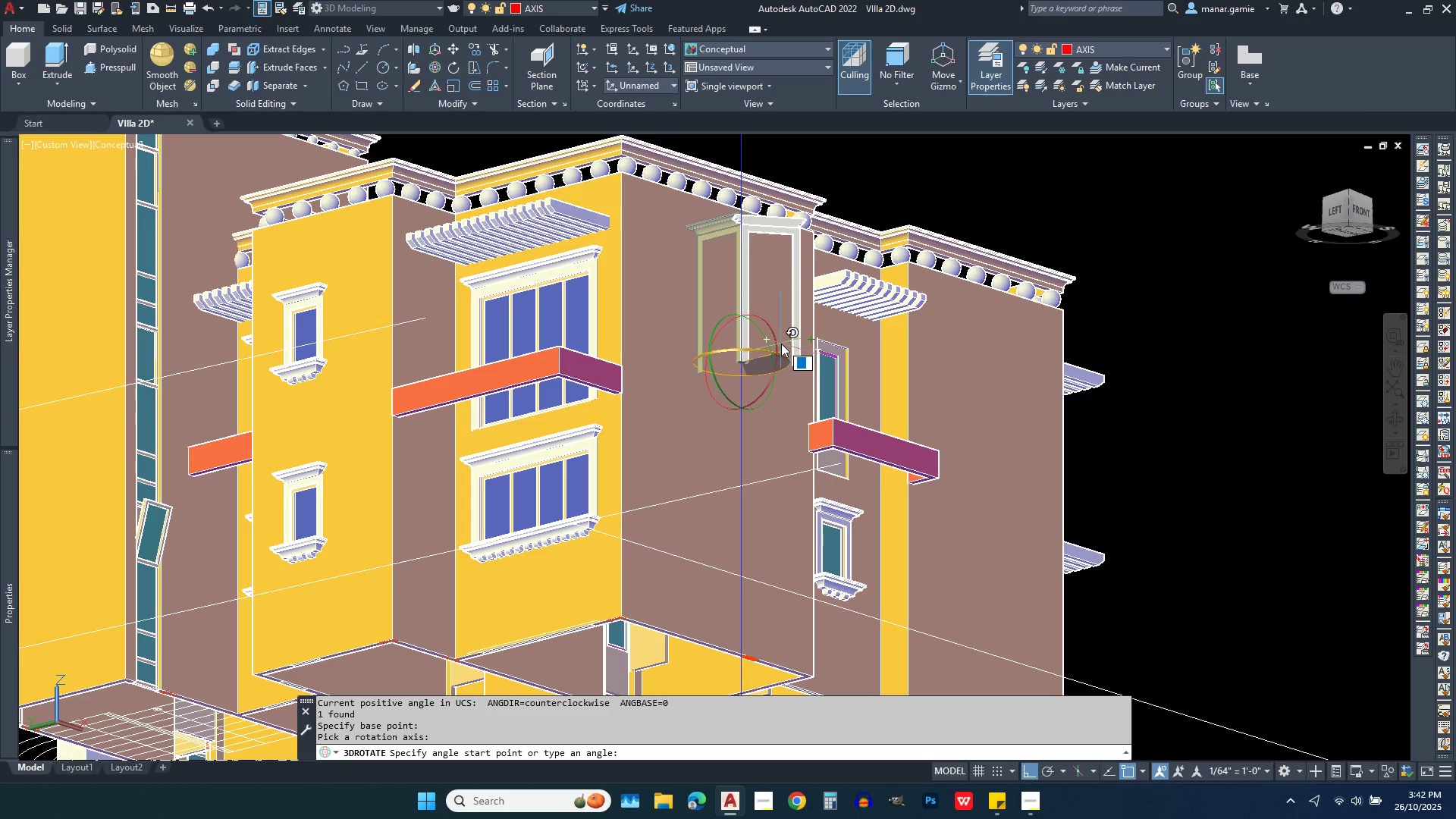 
scroll: coordinate [781, 344], scroll_direction: up, amount: 3.0
 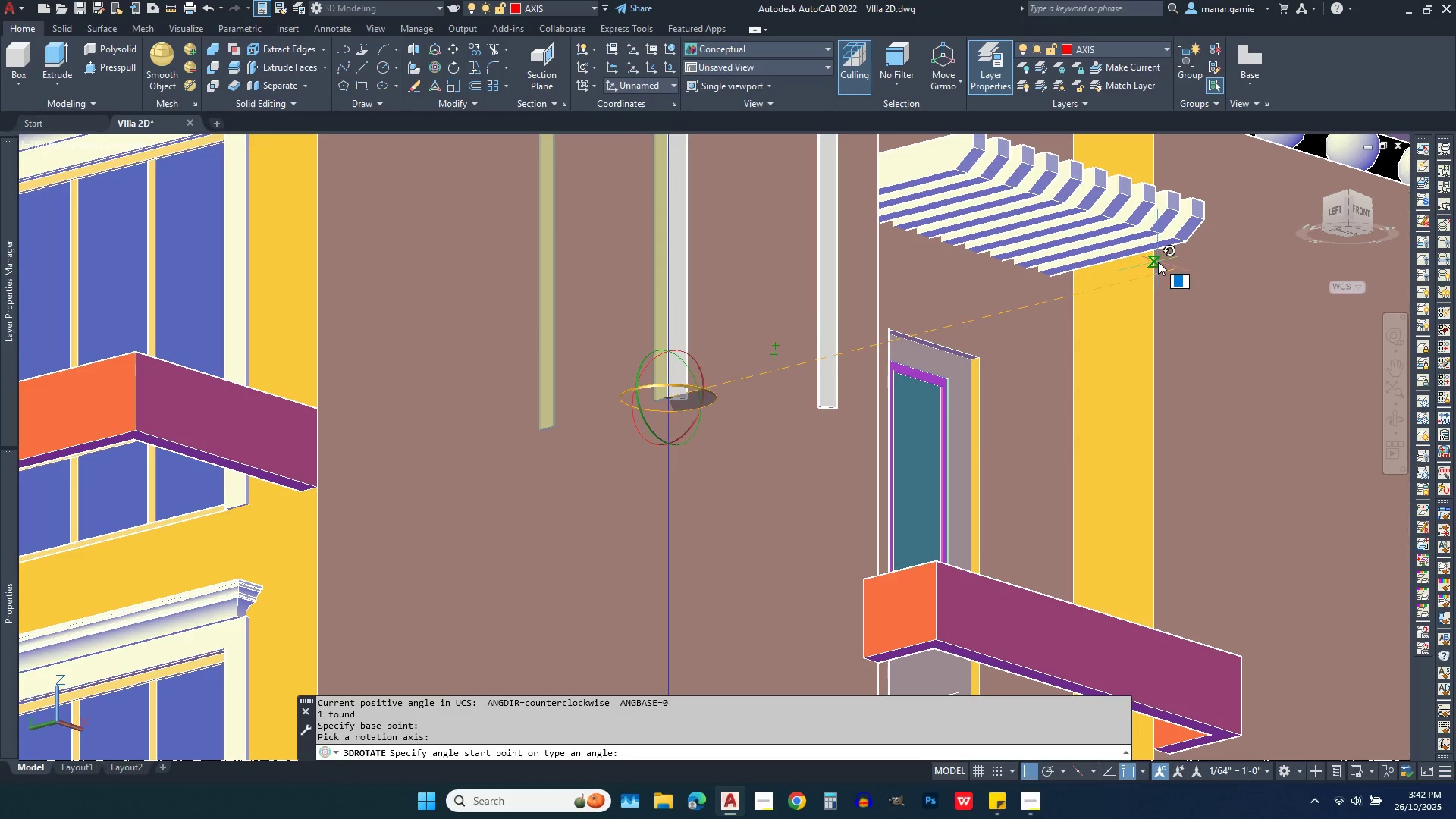 
scroll: coordinate [871, 455], scroll_direction: down, amount: 5.0
 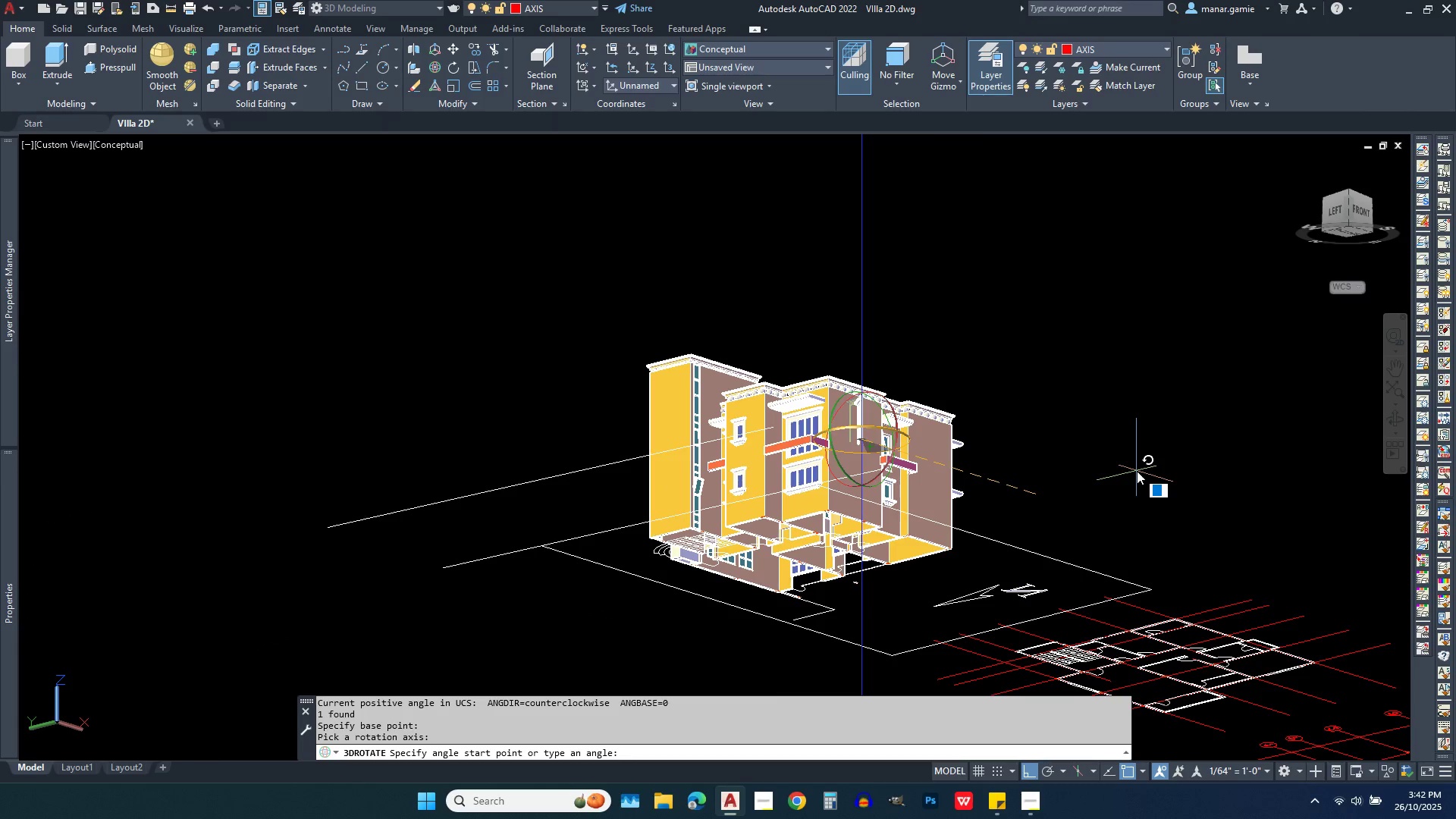 
wait(5.56)
 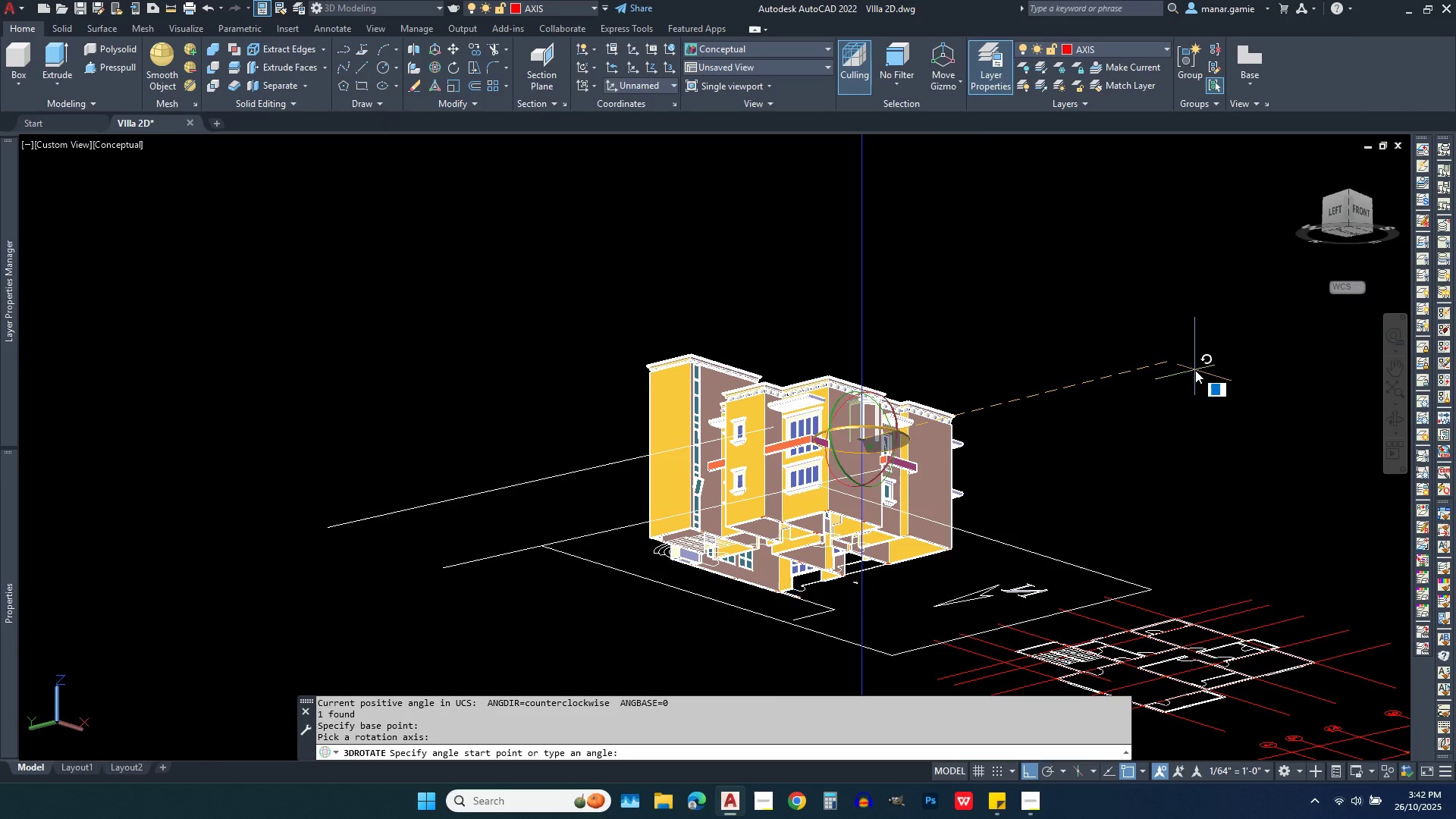 
key(Escape)
 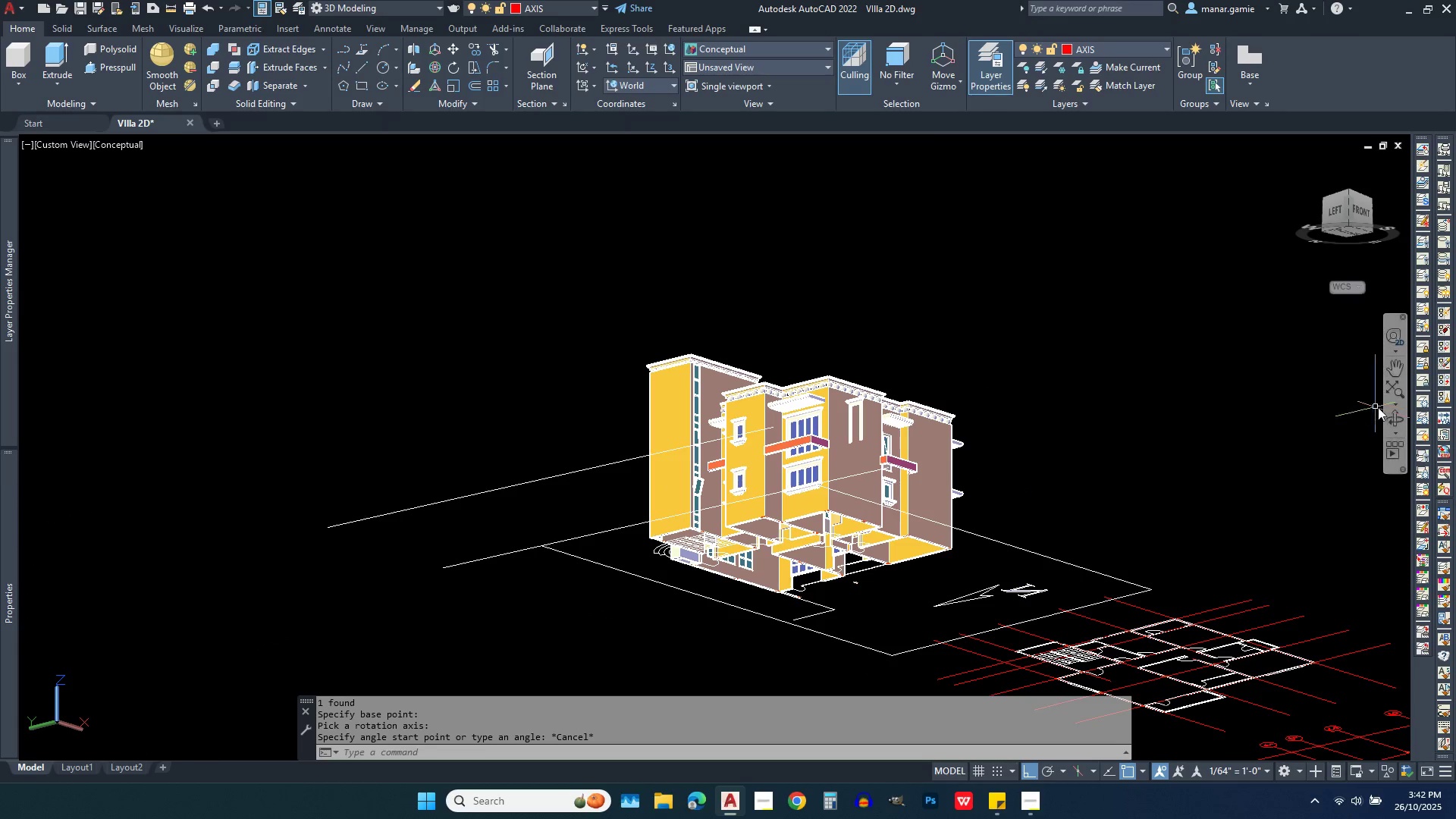 
left_click([1394, 415])
 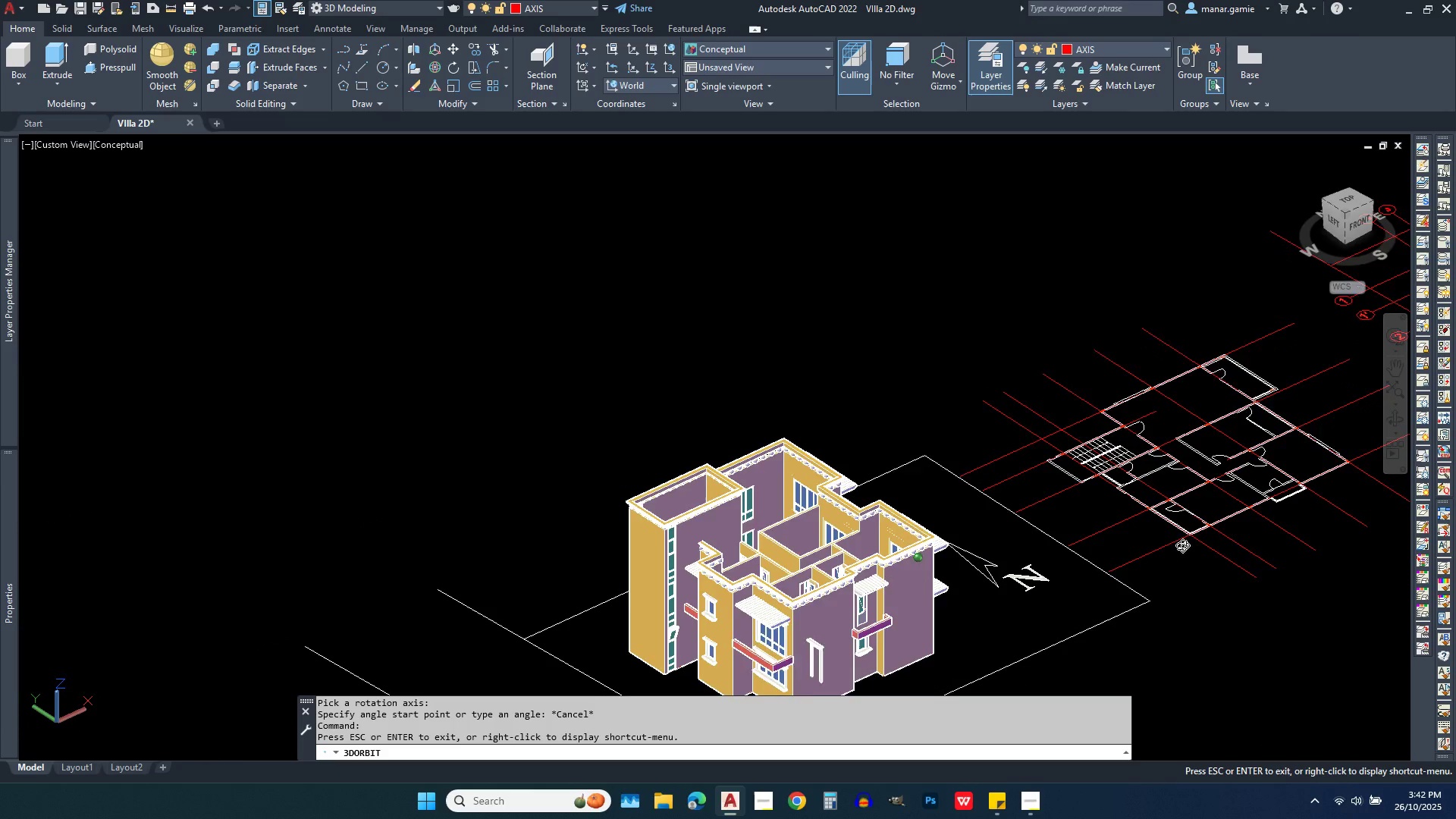 
scroll: coordinate [773, 564], scroll_direction: up, amount: 14.0
 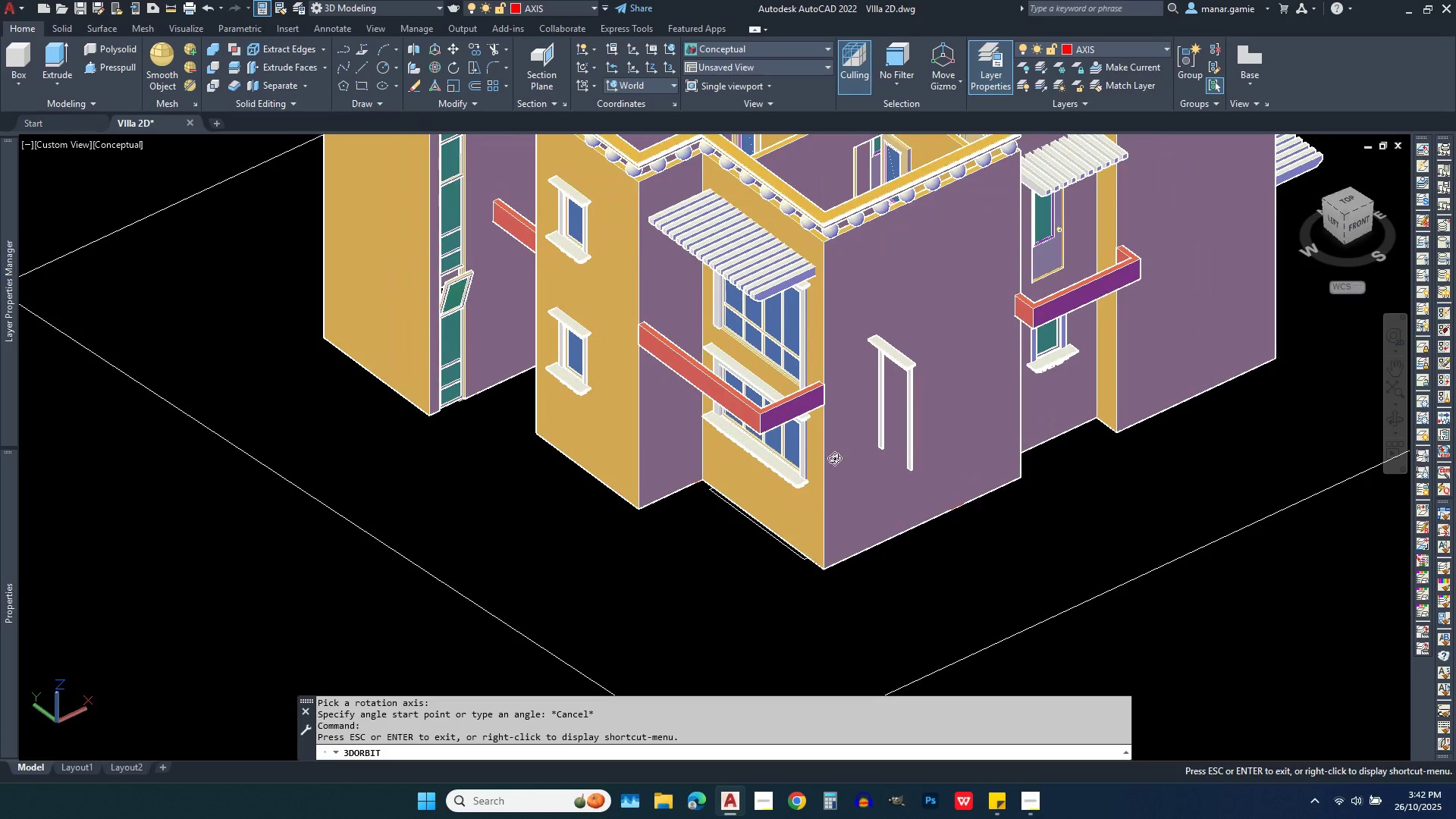 
key(Escape)
 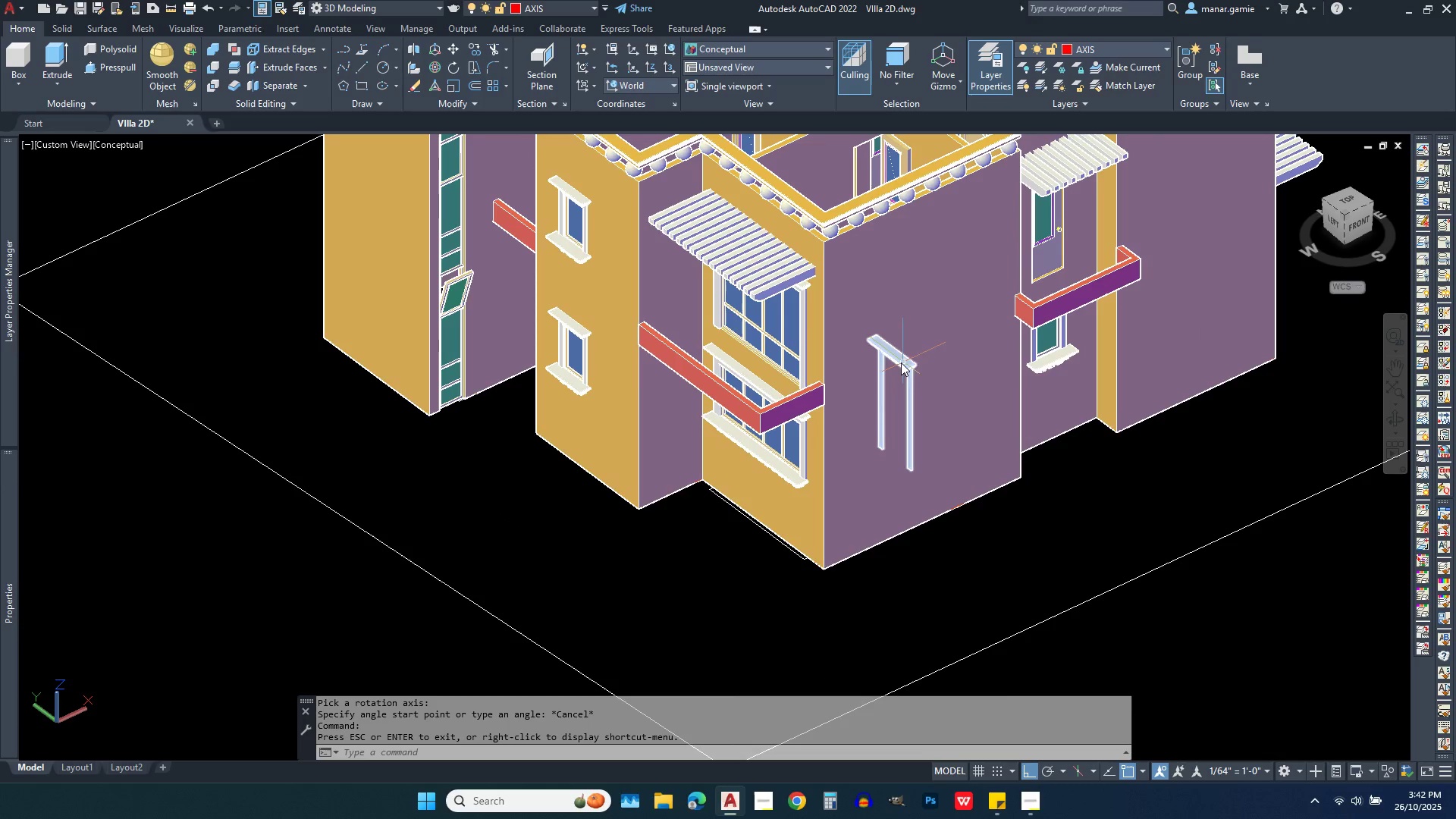 
left_click([901, 362])
 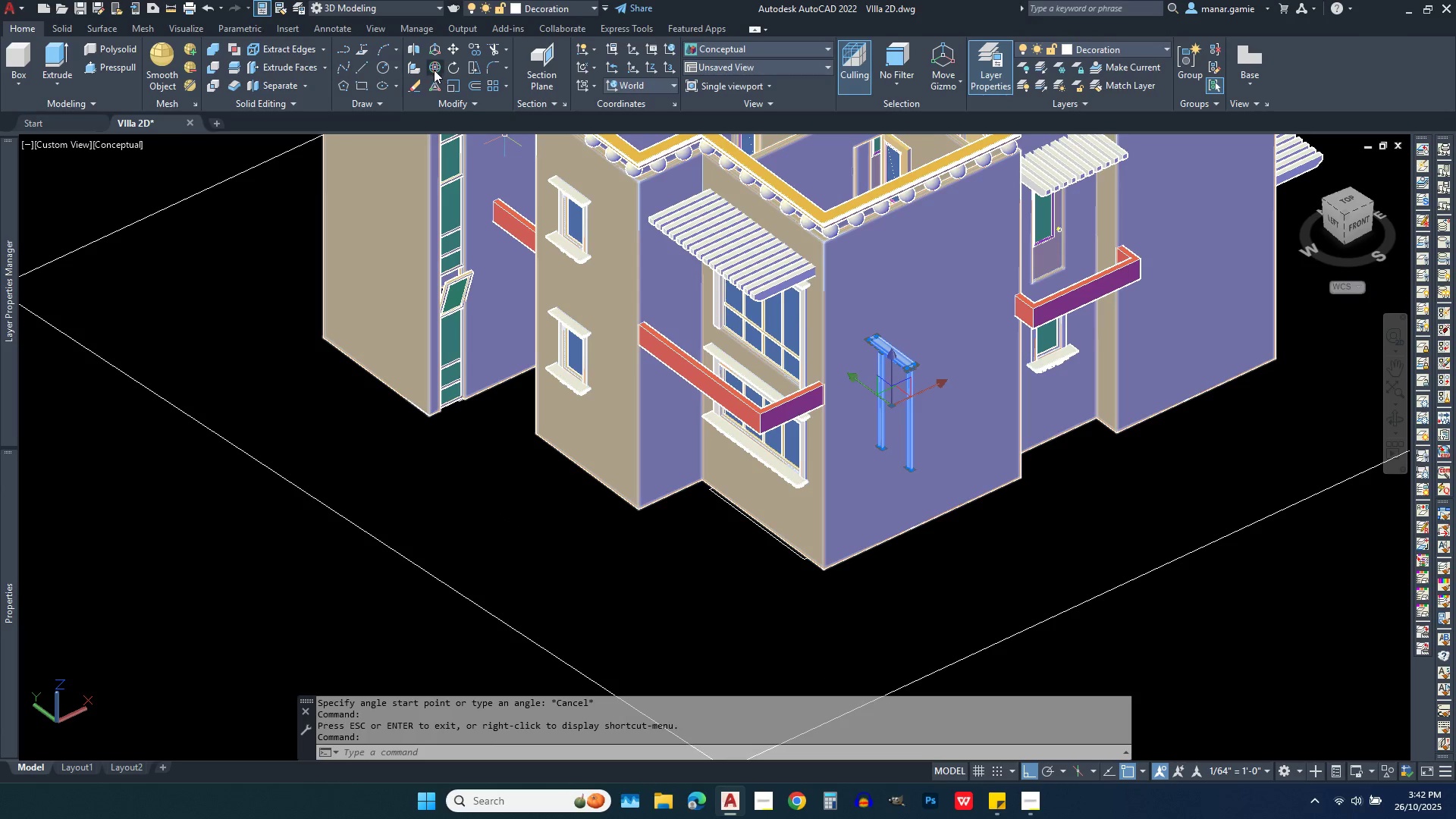 
left_click([434, 70])
 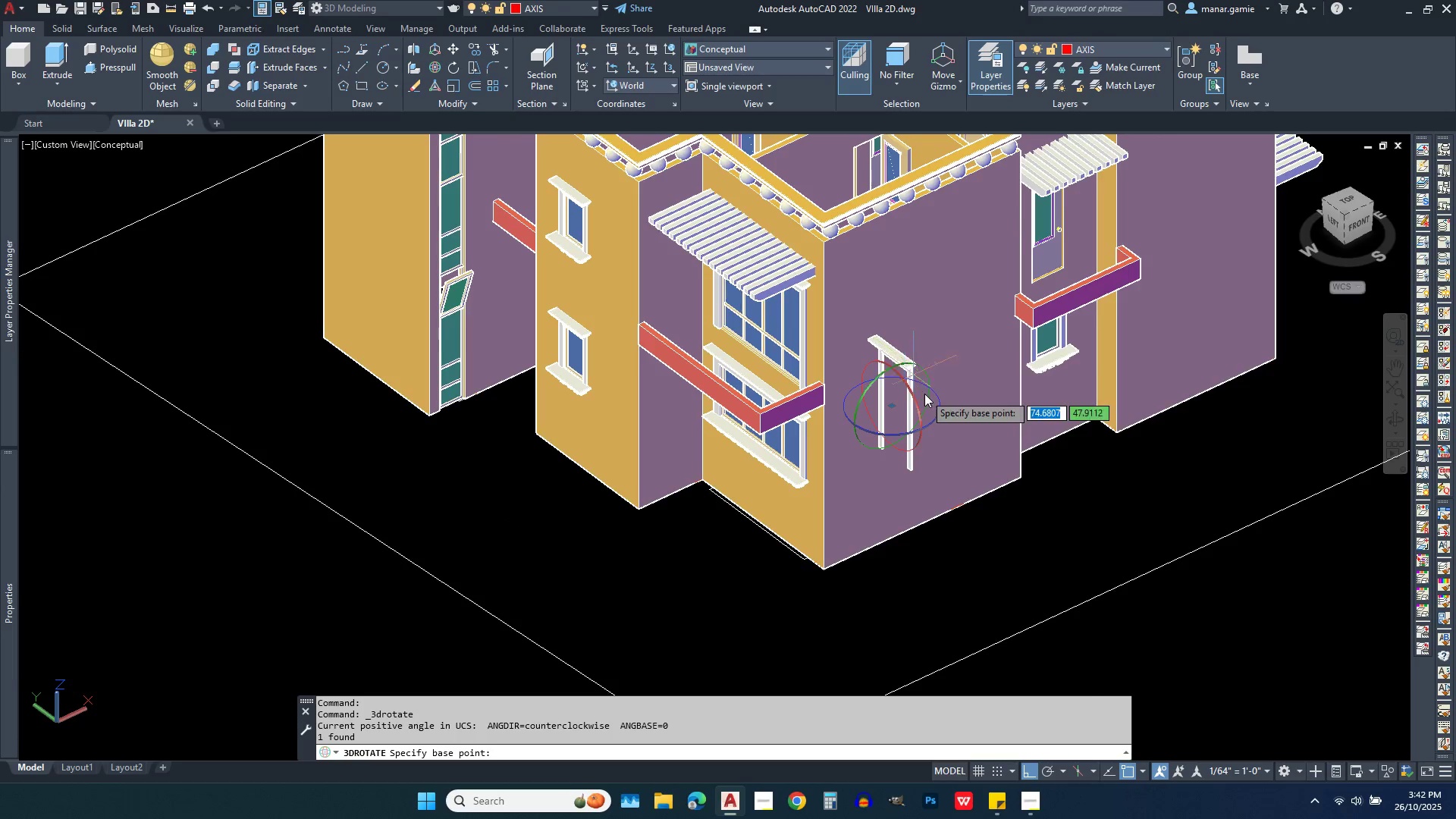 
scroll: coordinate [927, 397], scroll_direction: up, amount: 5.0
 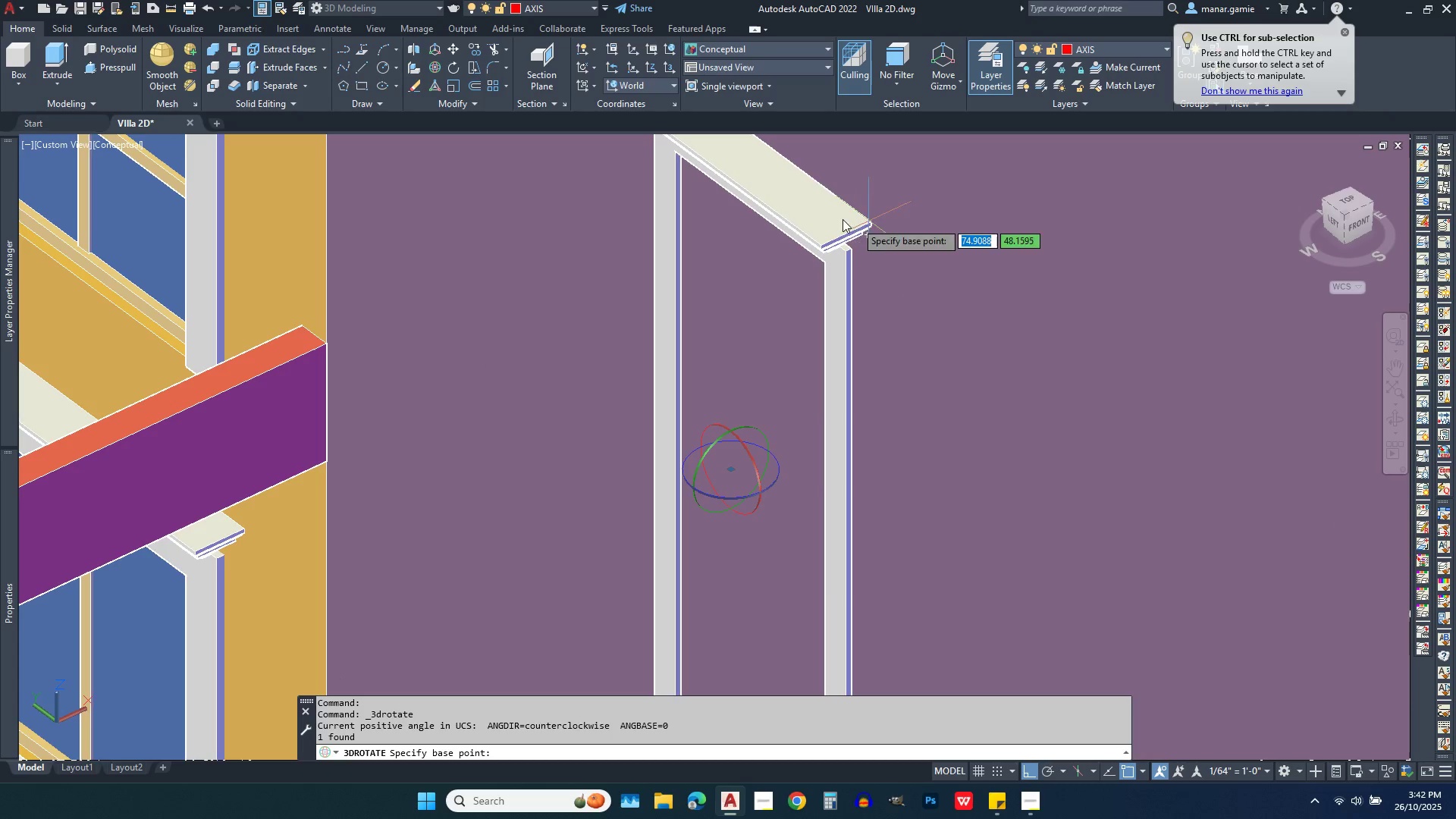 
wait(8.65)
 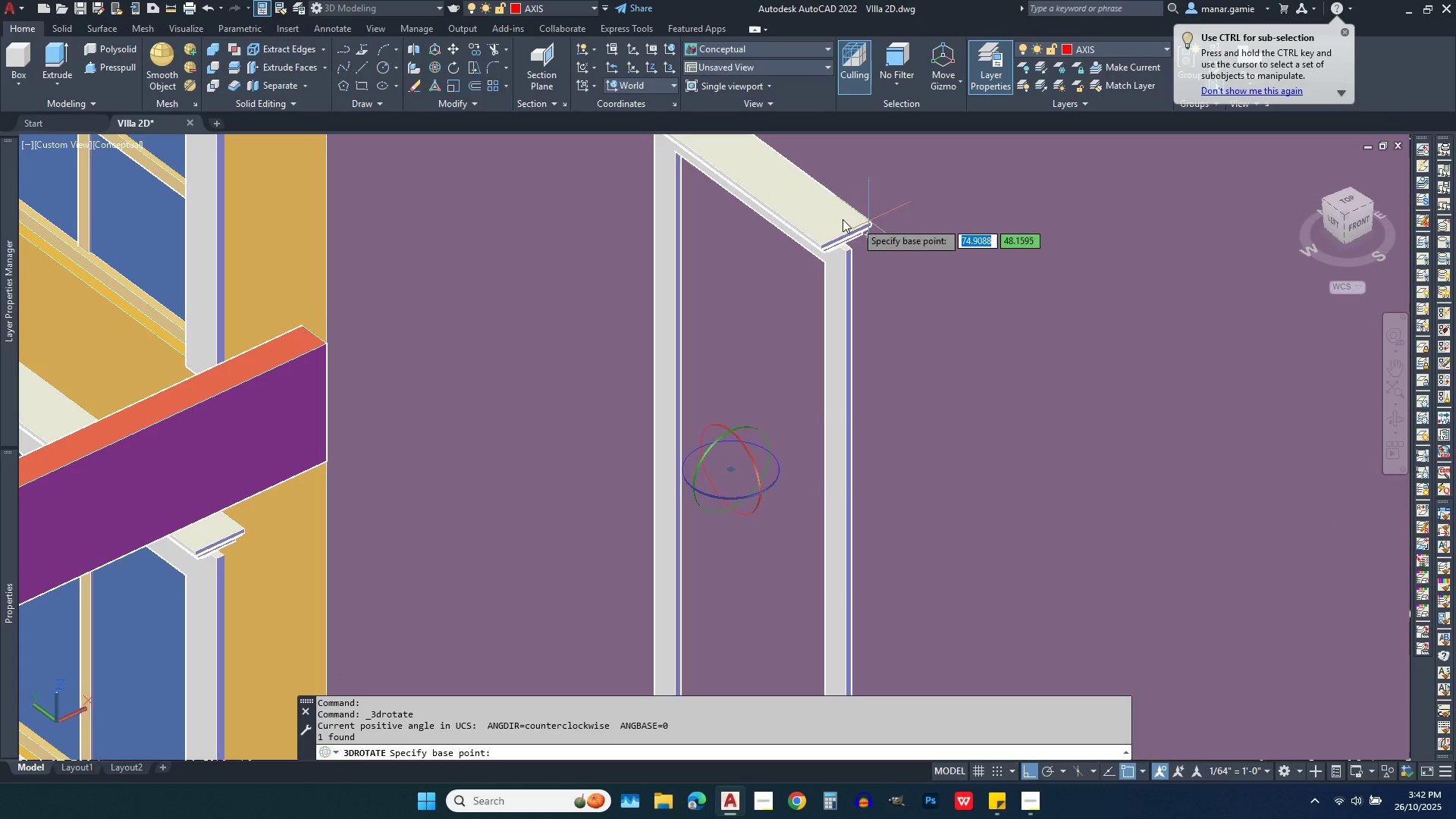 
left_click([824, 187])
 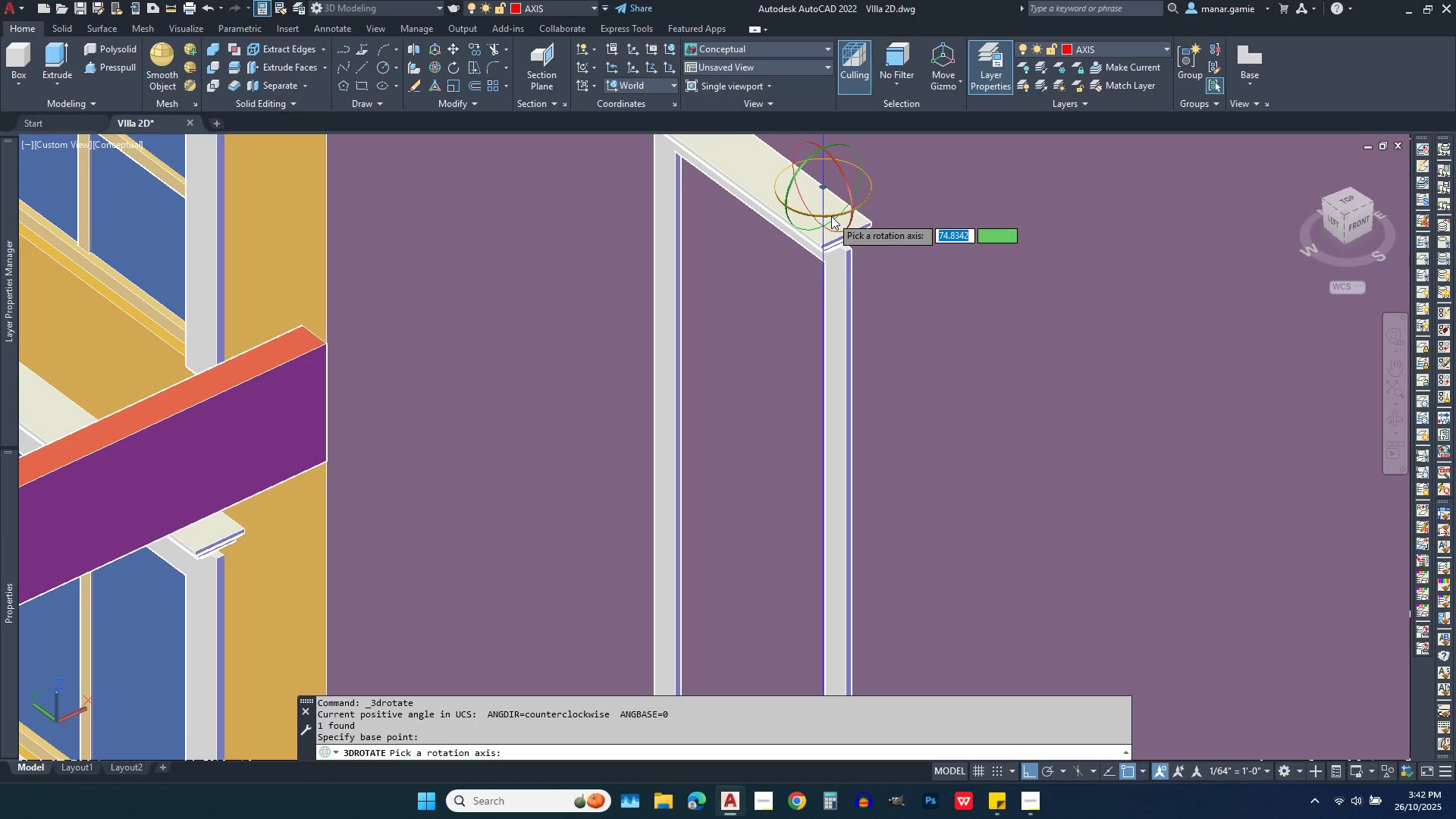 
left_click([831, 216])
 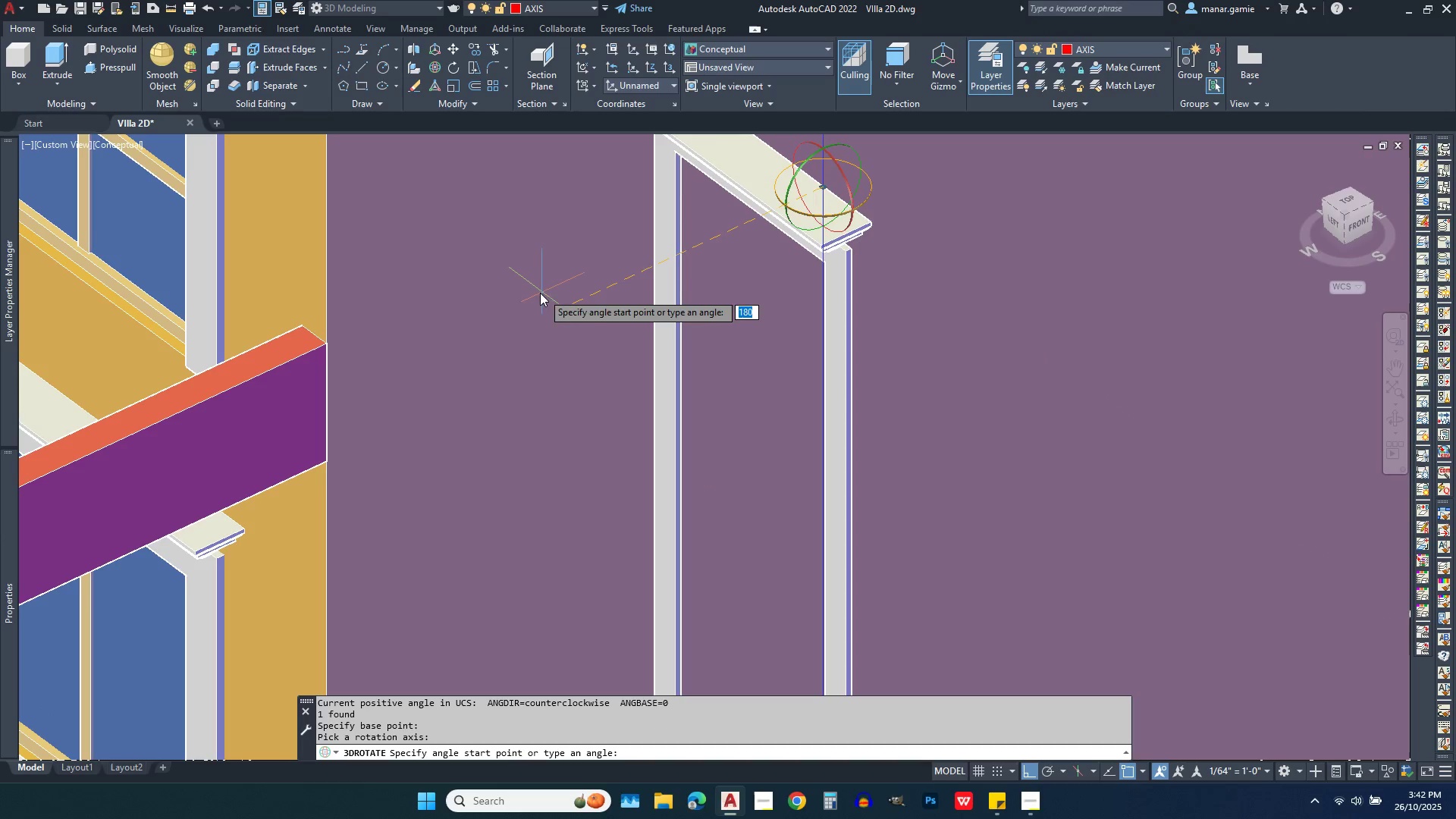 
left_click([540, 293])
 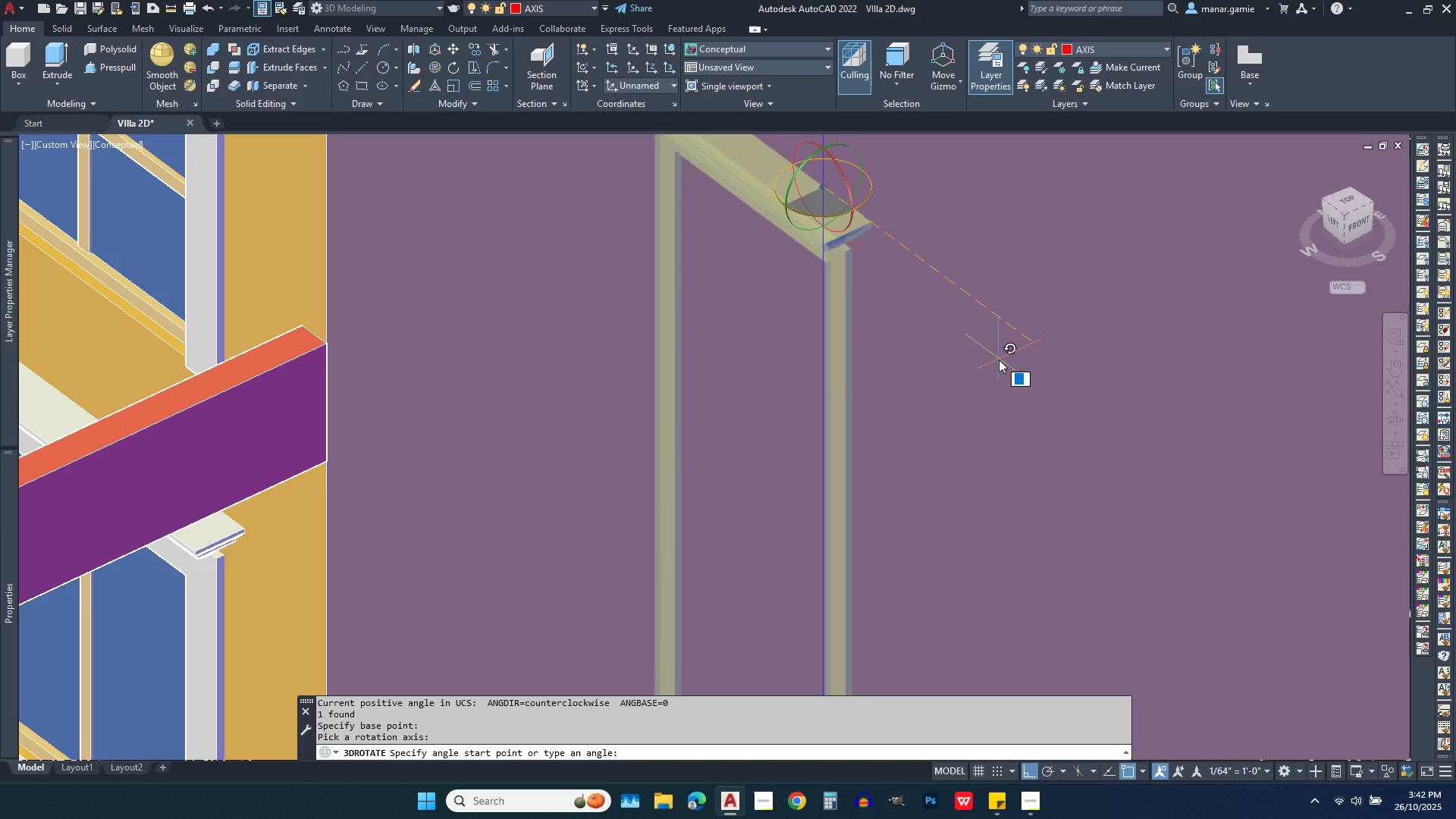 
left_click([999, 359])
 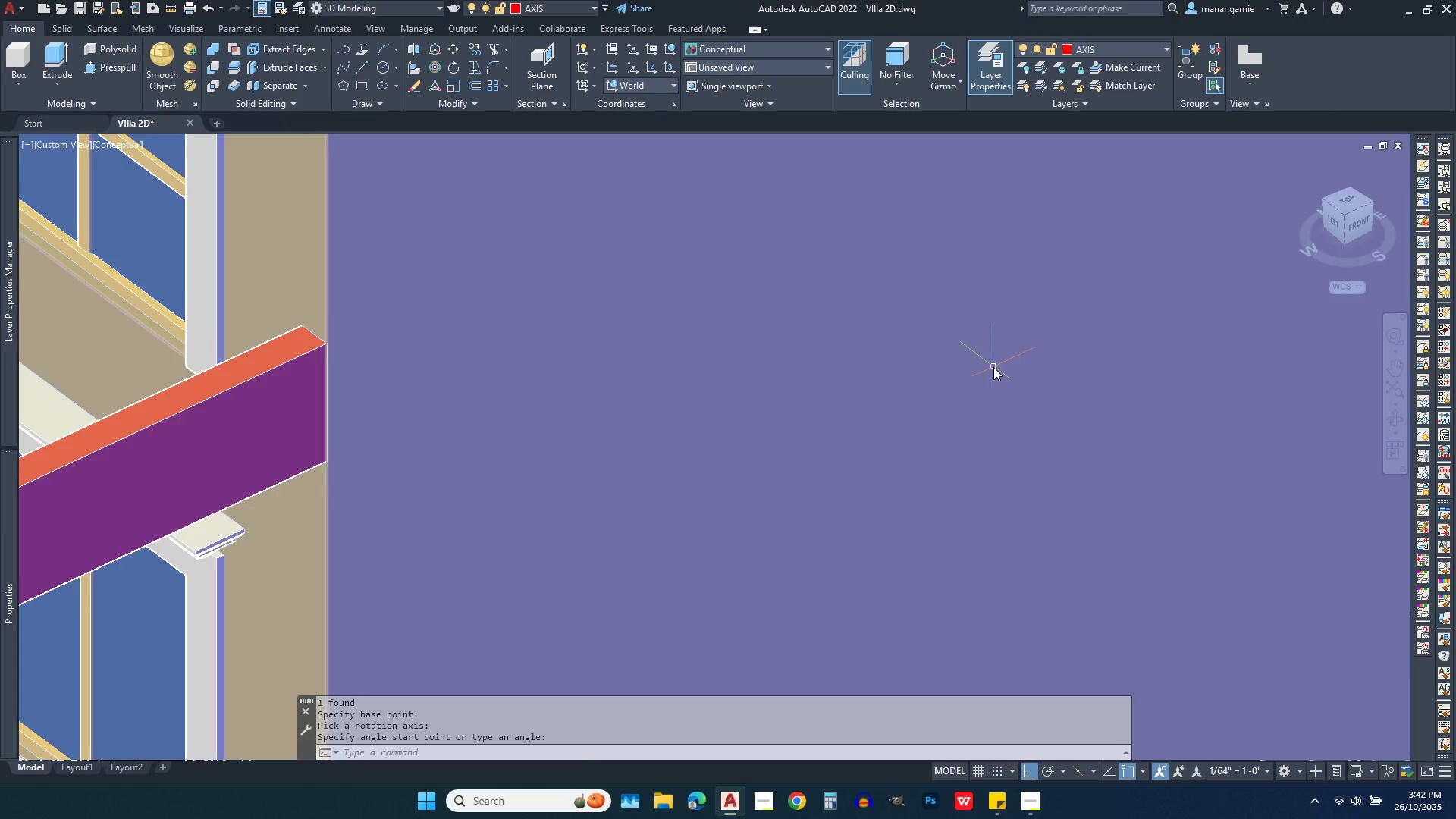 
scroll: coordinate [993, 367], scroll_direction: down, amount: 6.0
 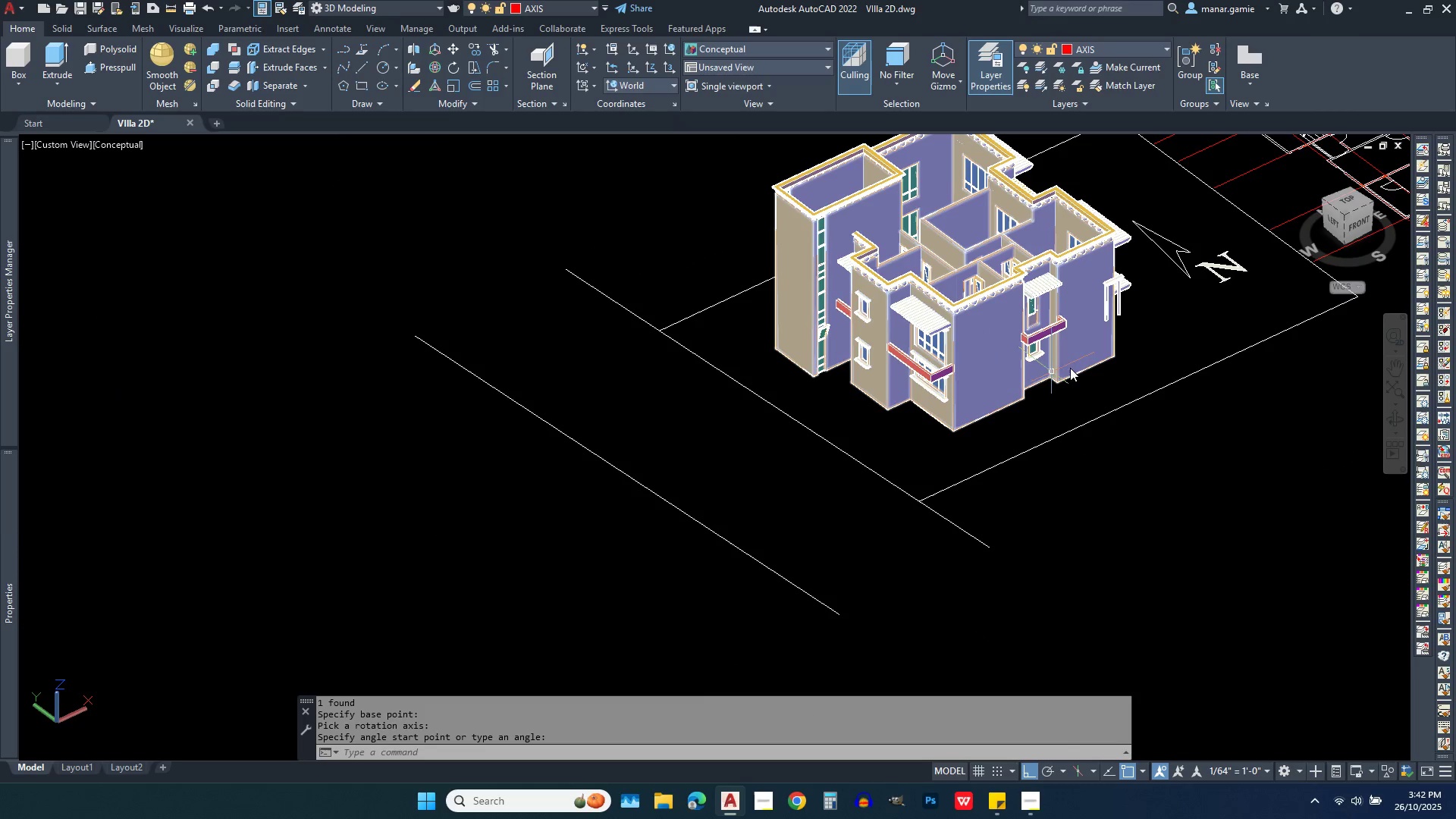 
scroll: coordinate [1119, 309], scroll_direction: up, amount: 6.0
 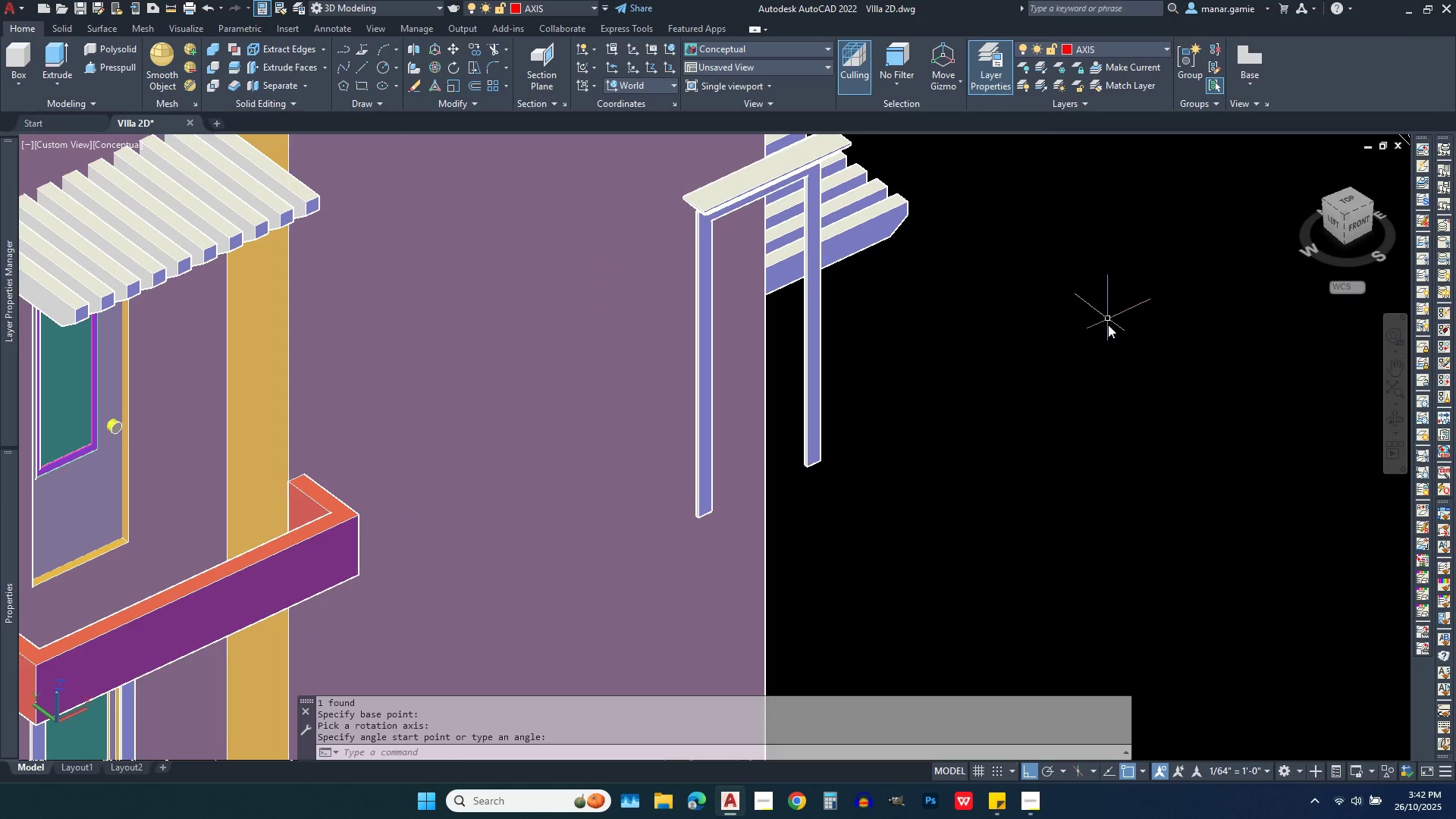 
scroll: coordinate [1112, 375], scroll_direction: down, amount: 2.0
 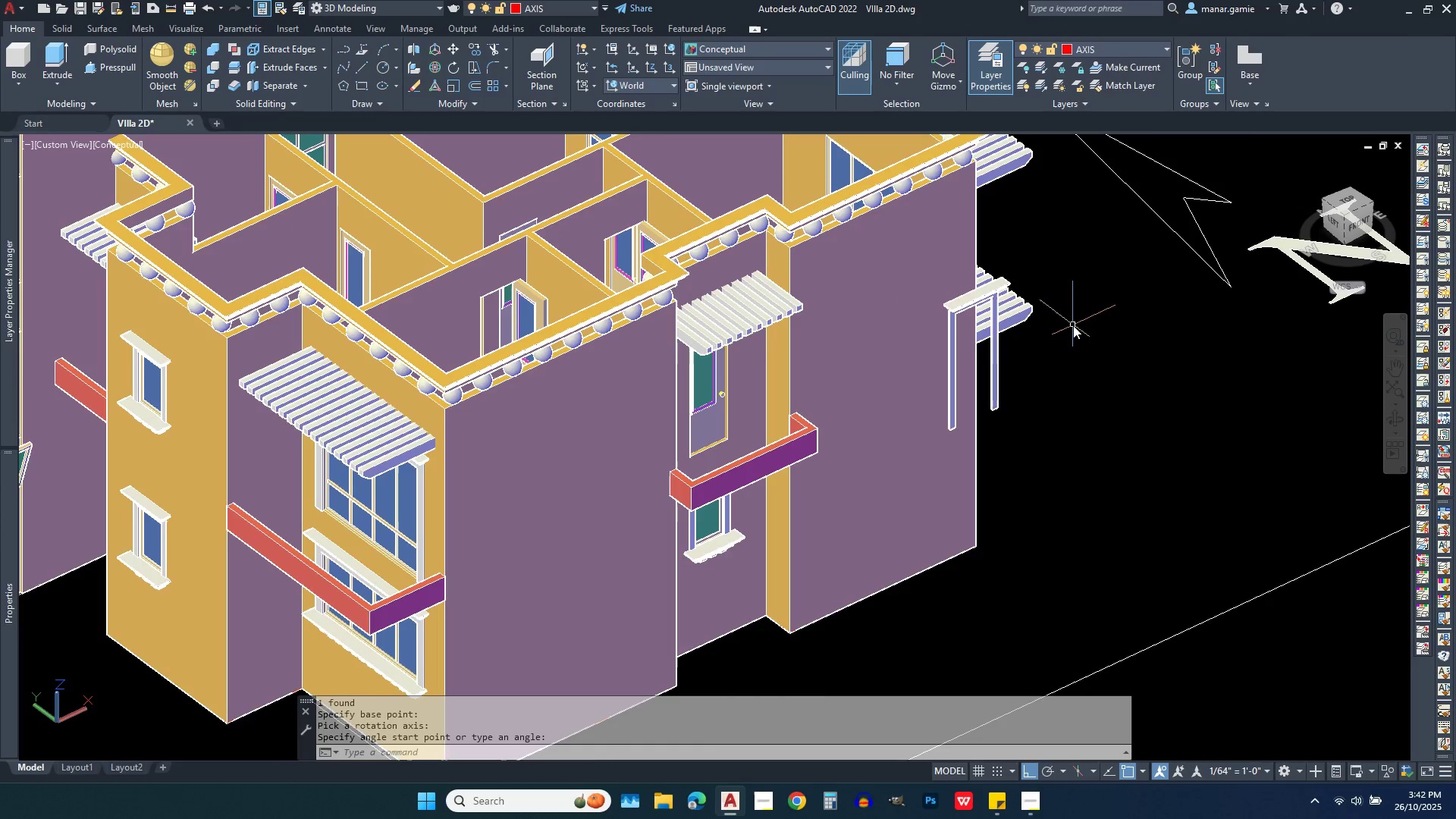 
scroll: coordinate [1073, 325], scroll_direction: up, amount: 3.0
 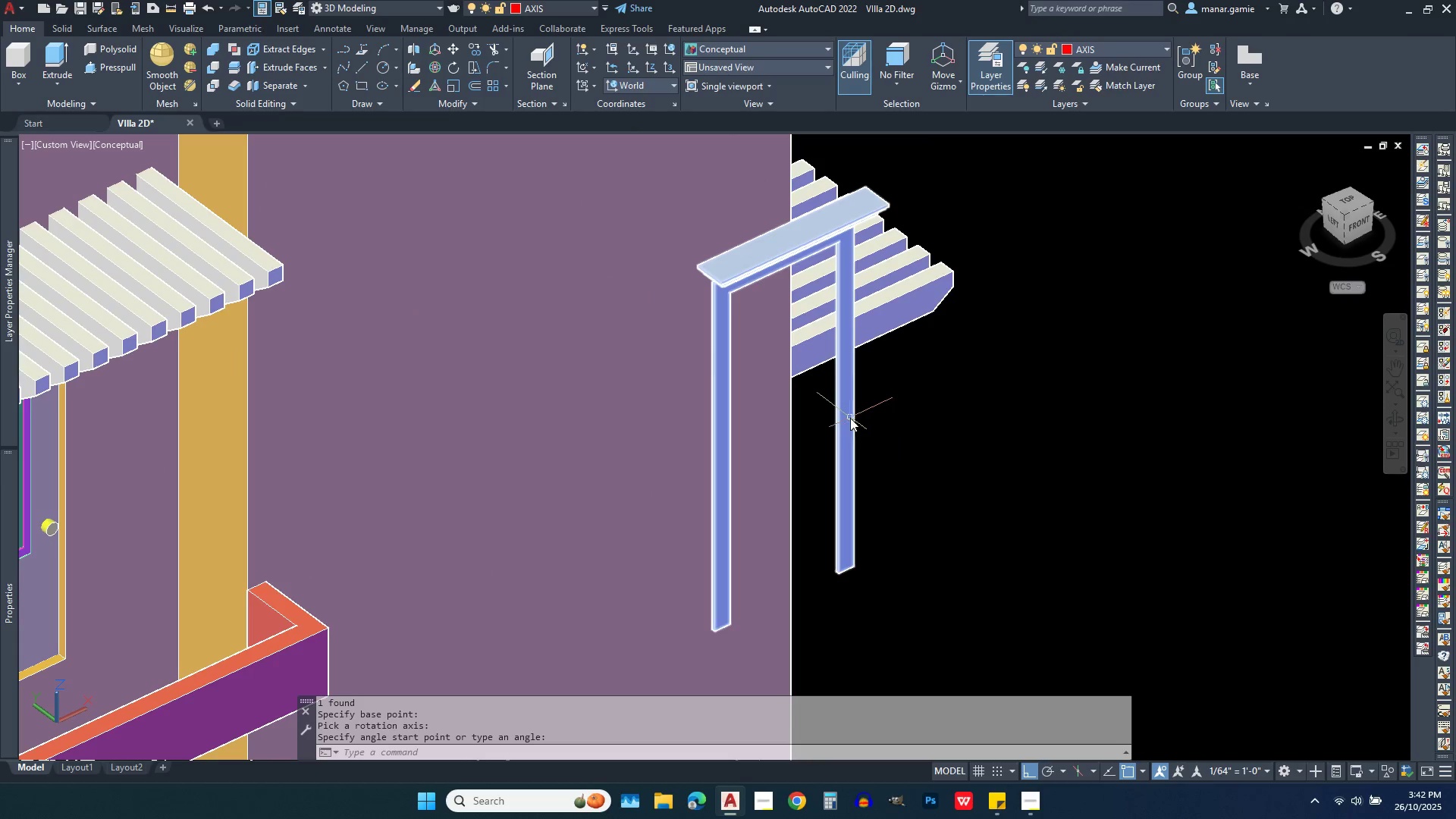 
left_click([848, 418])
 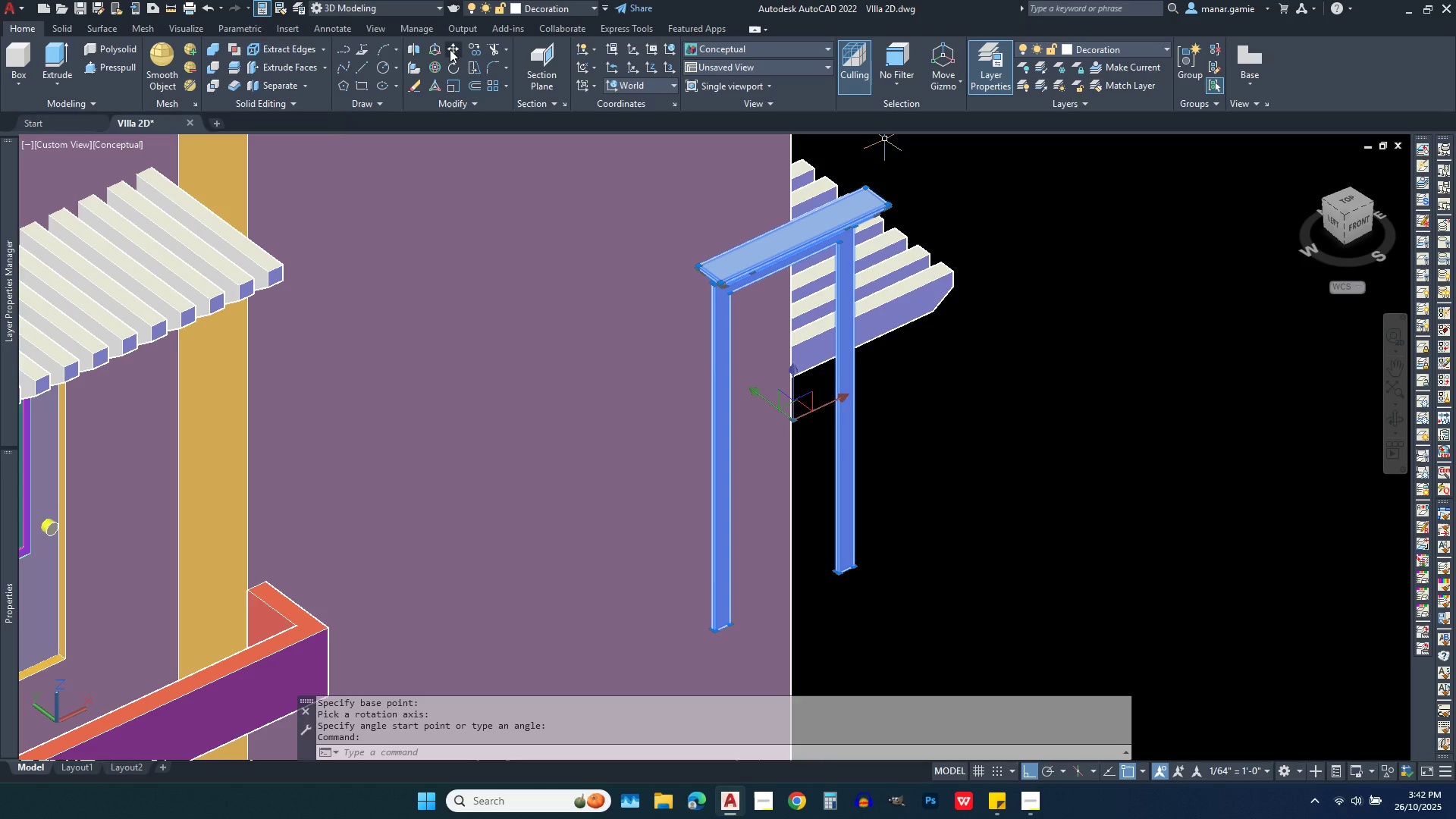 
left_click([452, 49])
 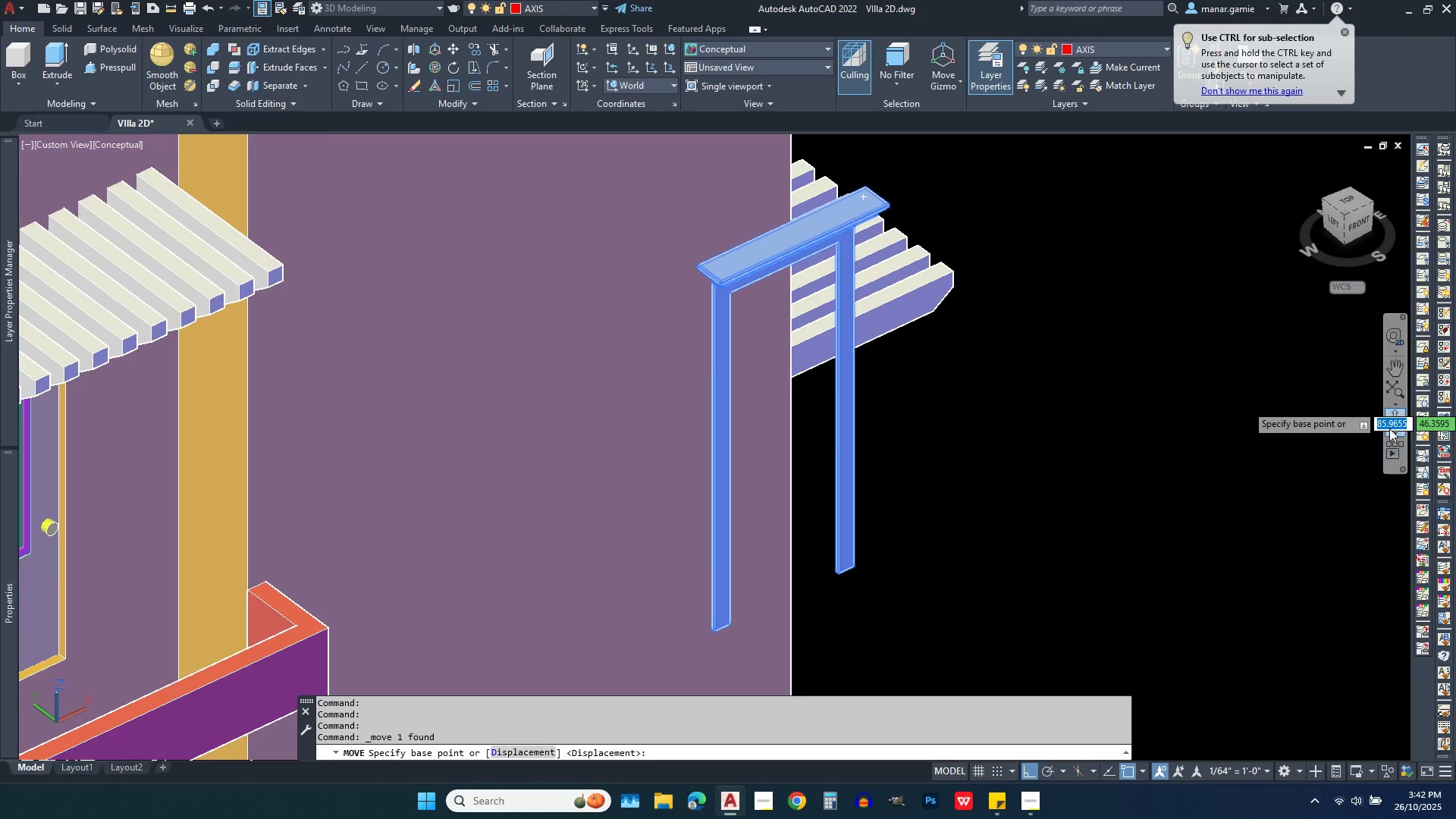 
left_click([1392, 416])
 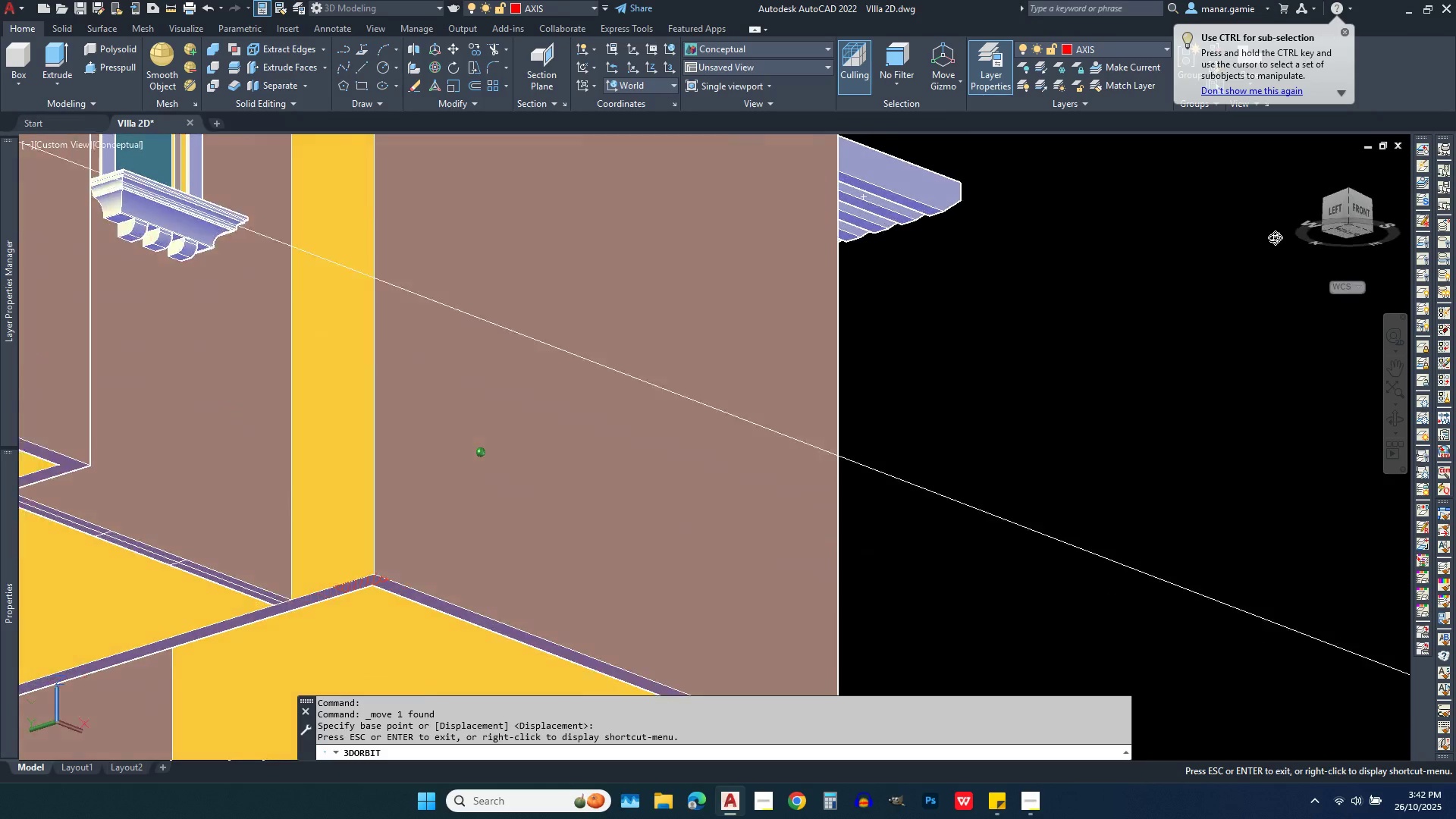 
scroll: coordinate [919, 591], scroll_direction: down, amount: 13.0
 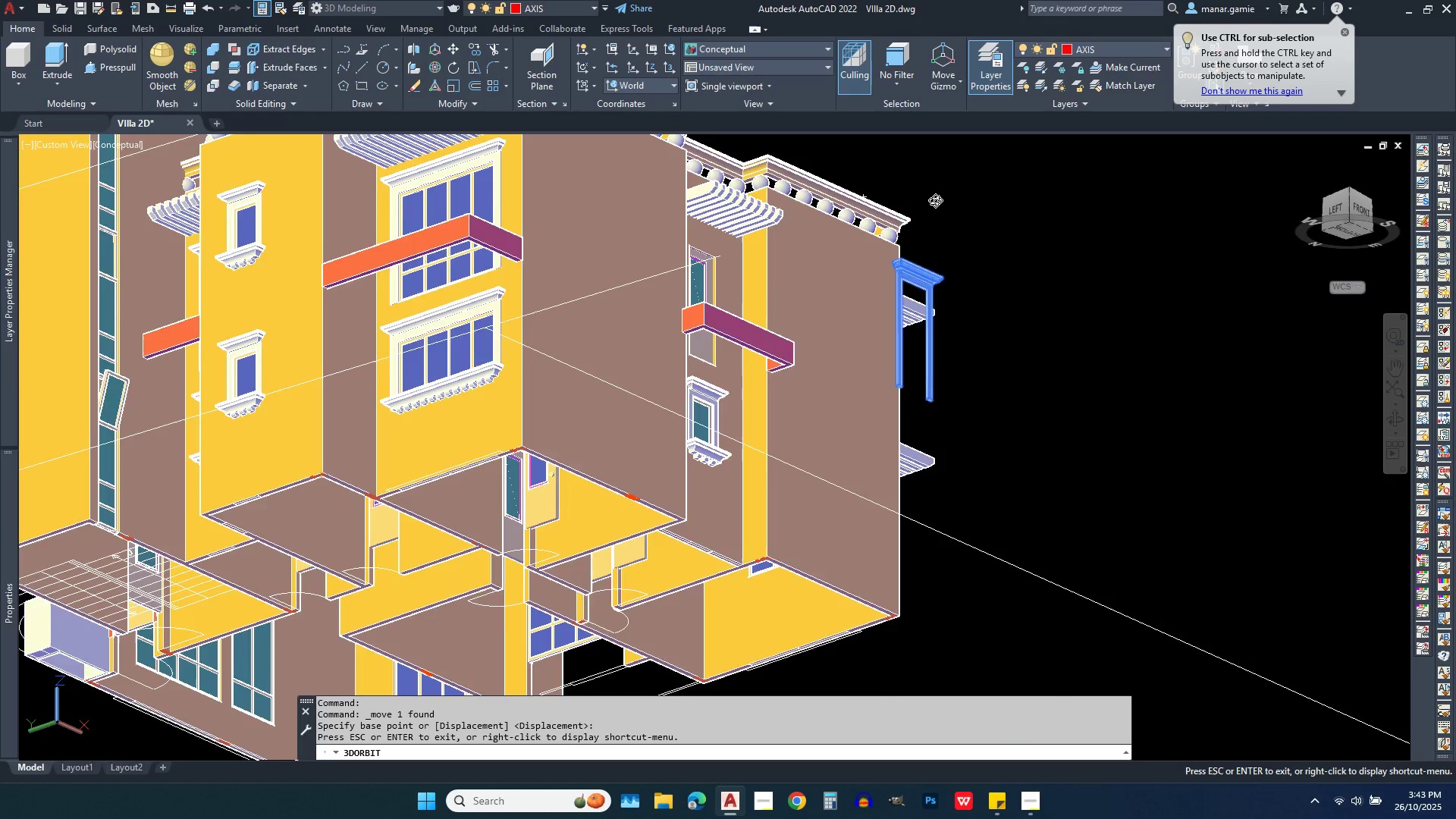 
scroll: coordinate [901, 535], scroll_direction: up, amount: 26.0
 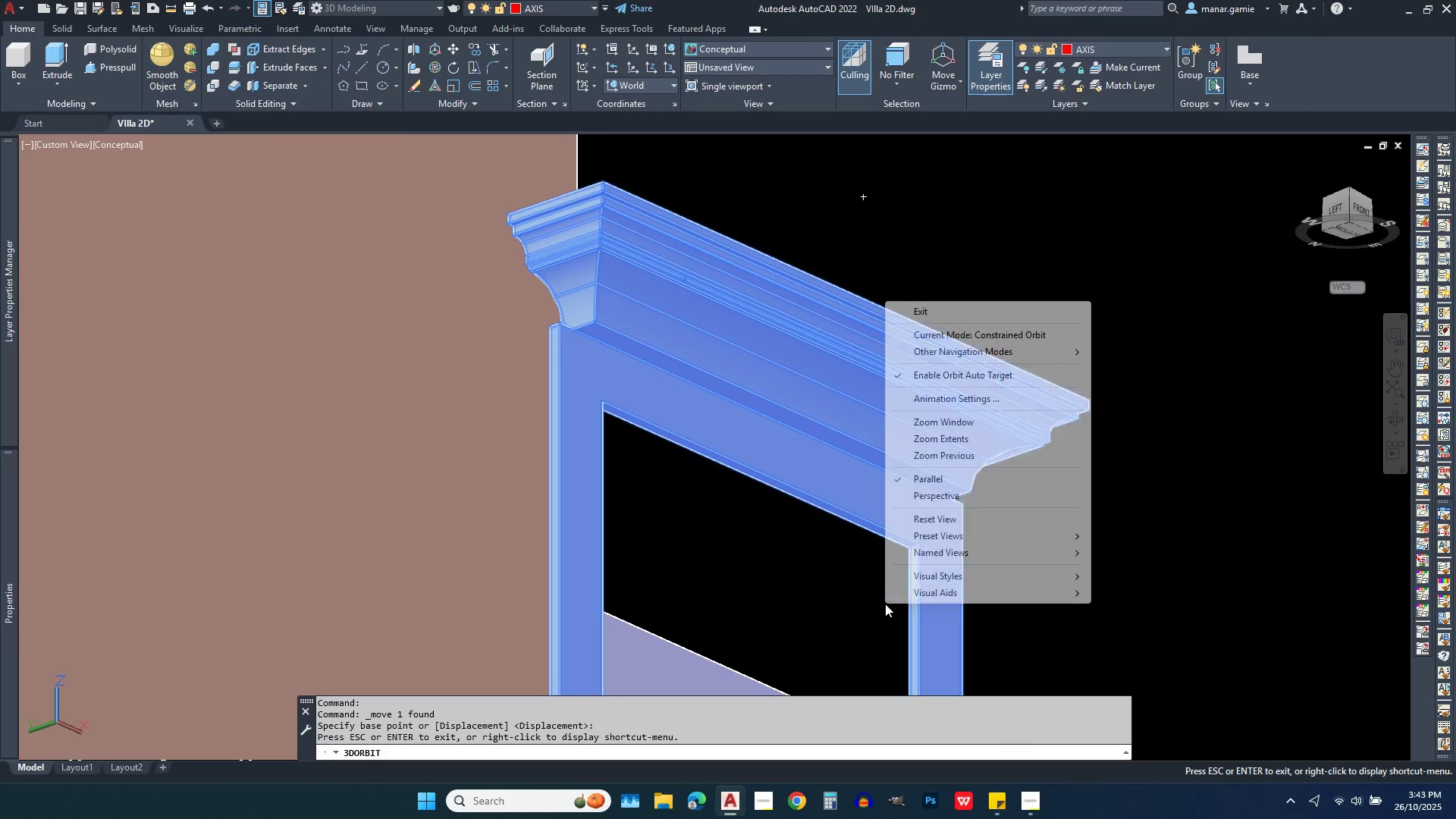 
right_click([885, 604])
 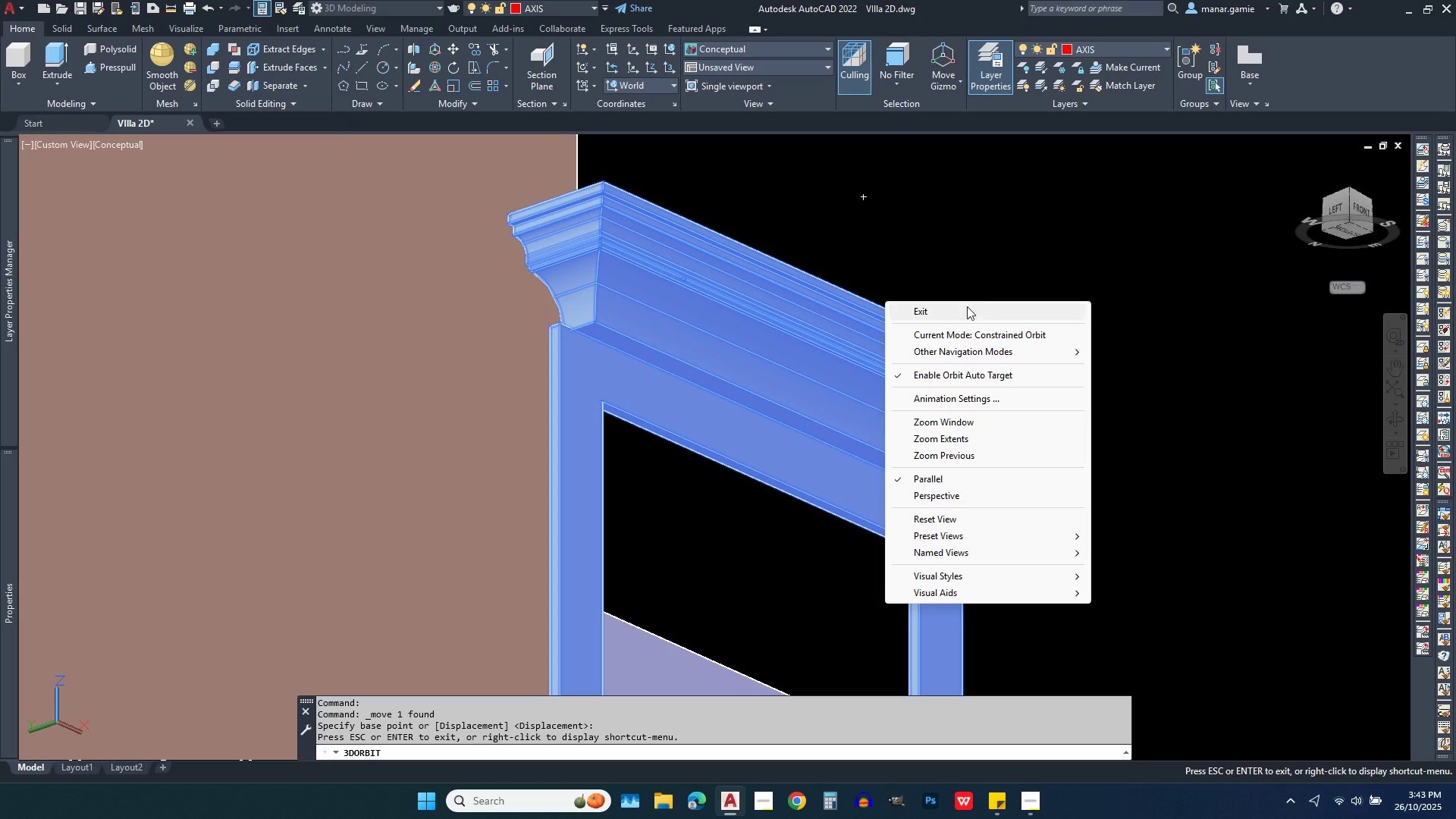 
left_click([967, 314])
 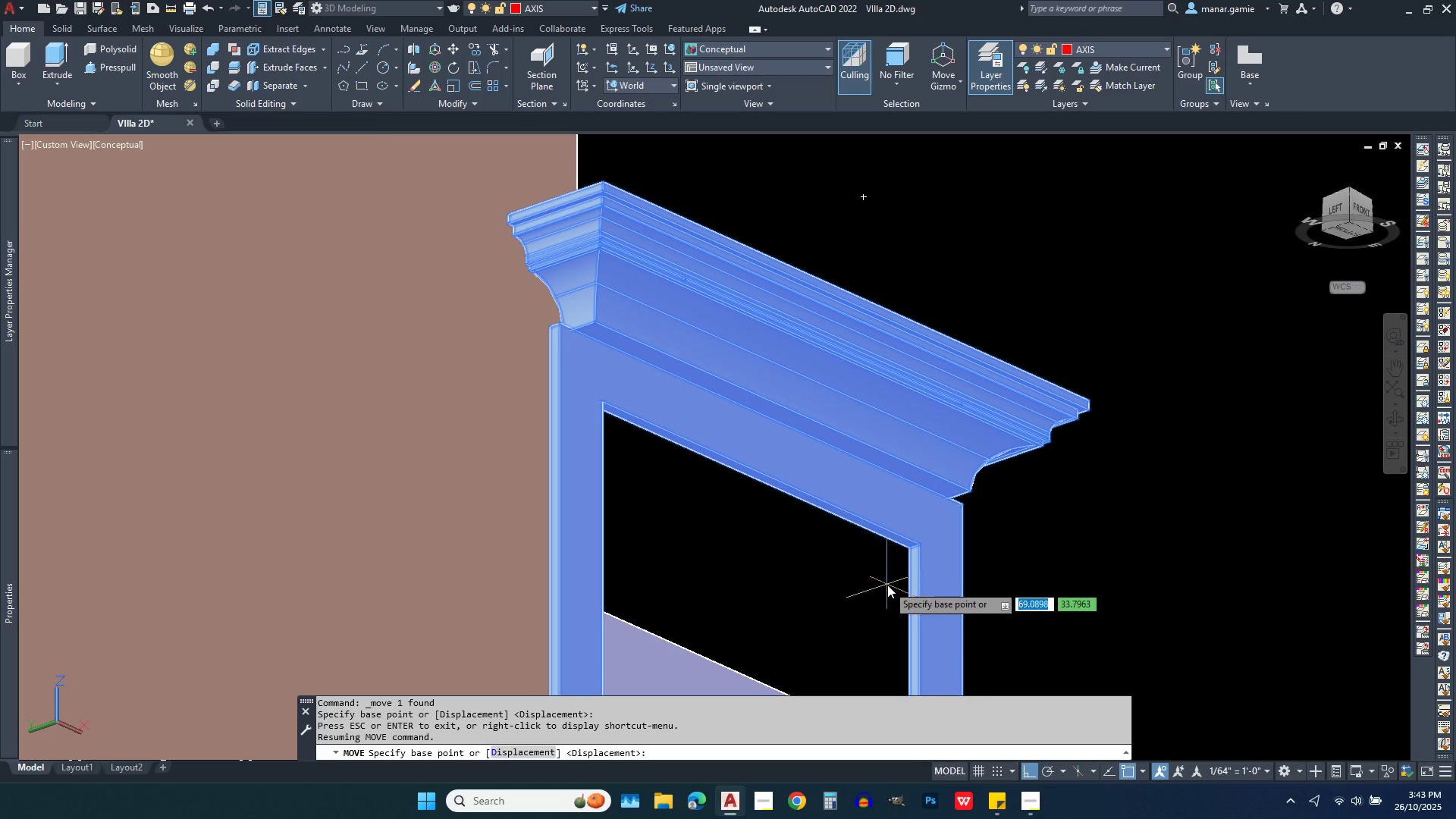 
scroll: coordinate [887, 585], scroll_direction: up, amount: 4.0
 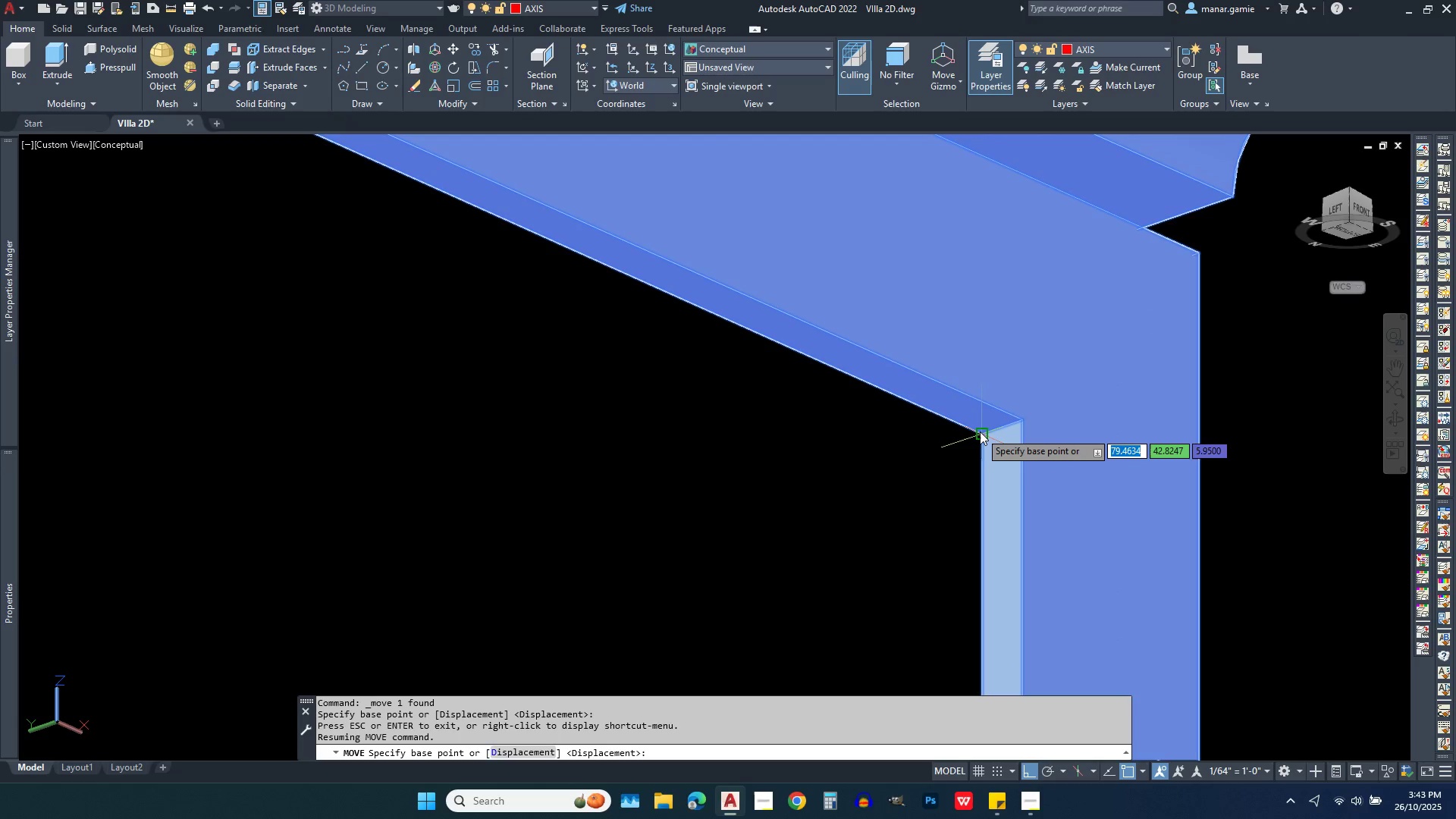 
left_click([980, 431])
 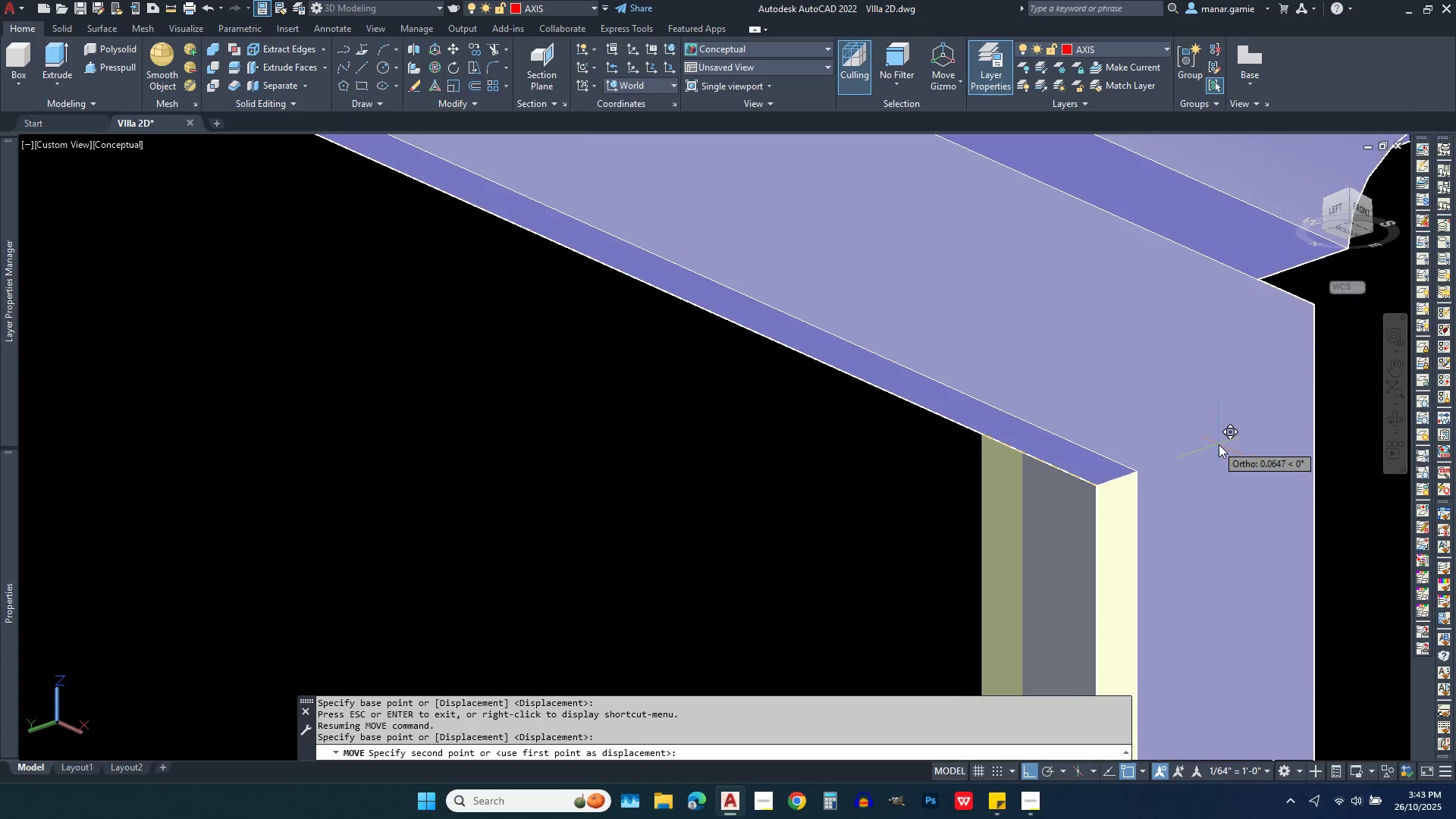 
scroll: coordinate [1161, 508], scroll_direction: down, amount: 8.0
 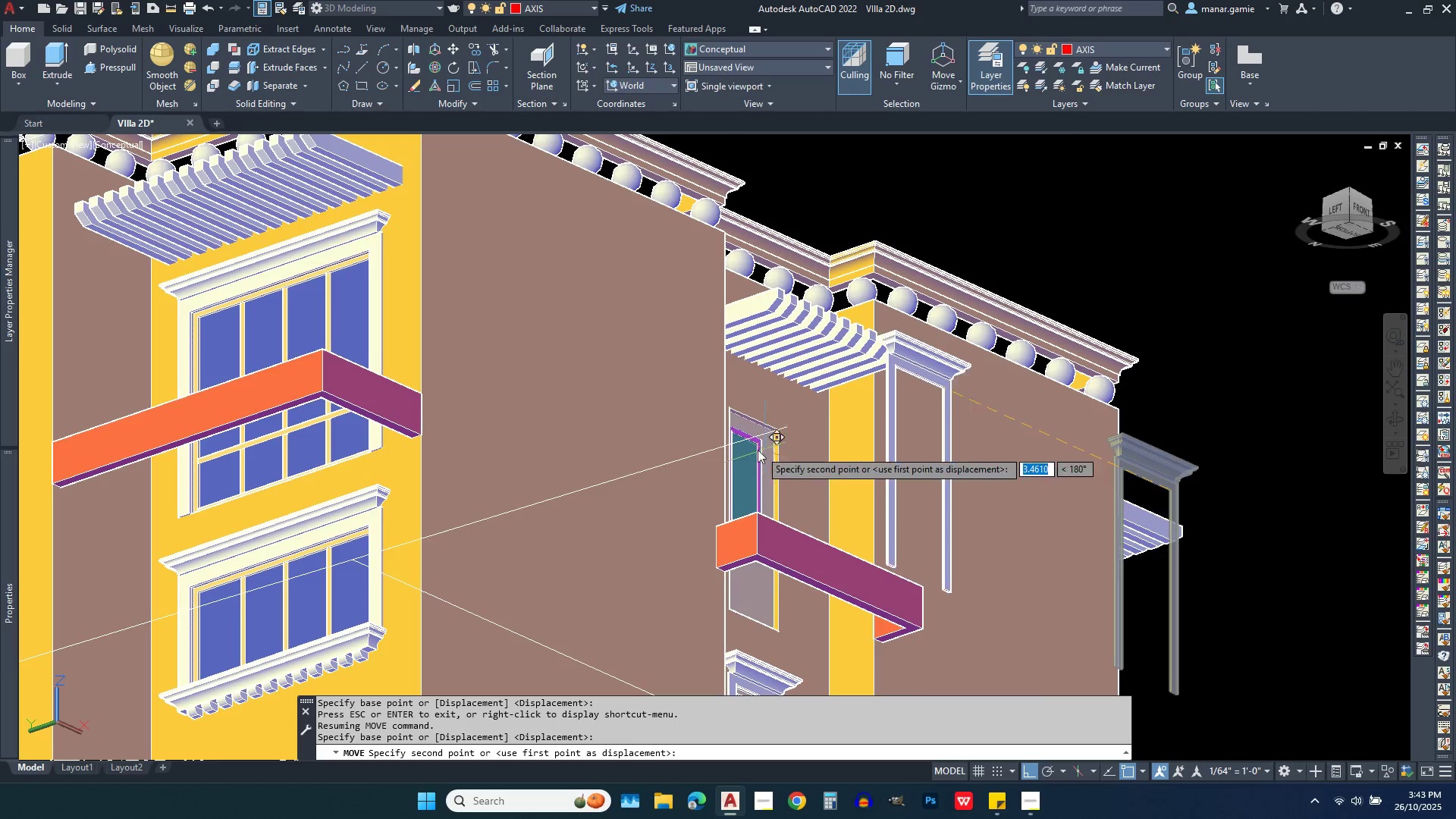 
scroll: coordinate [710, 447], scroll_direction: up, amount: 4.0
 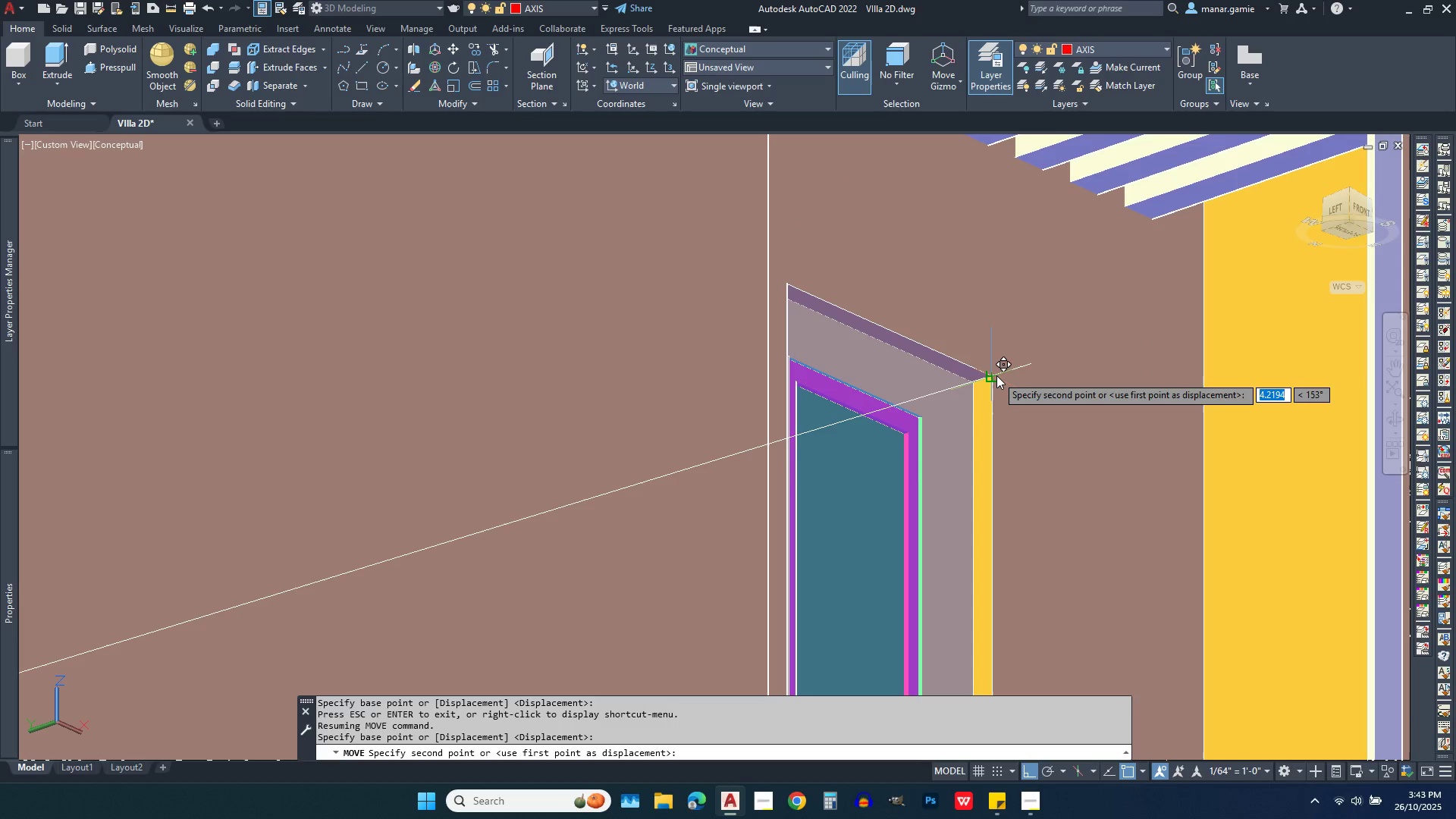 
left_click([996, 375])
 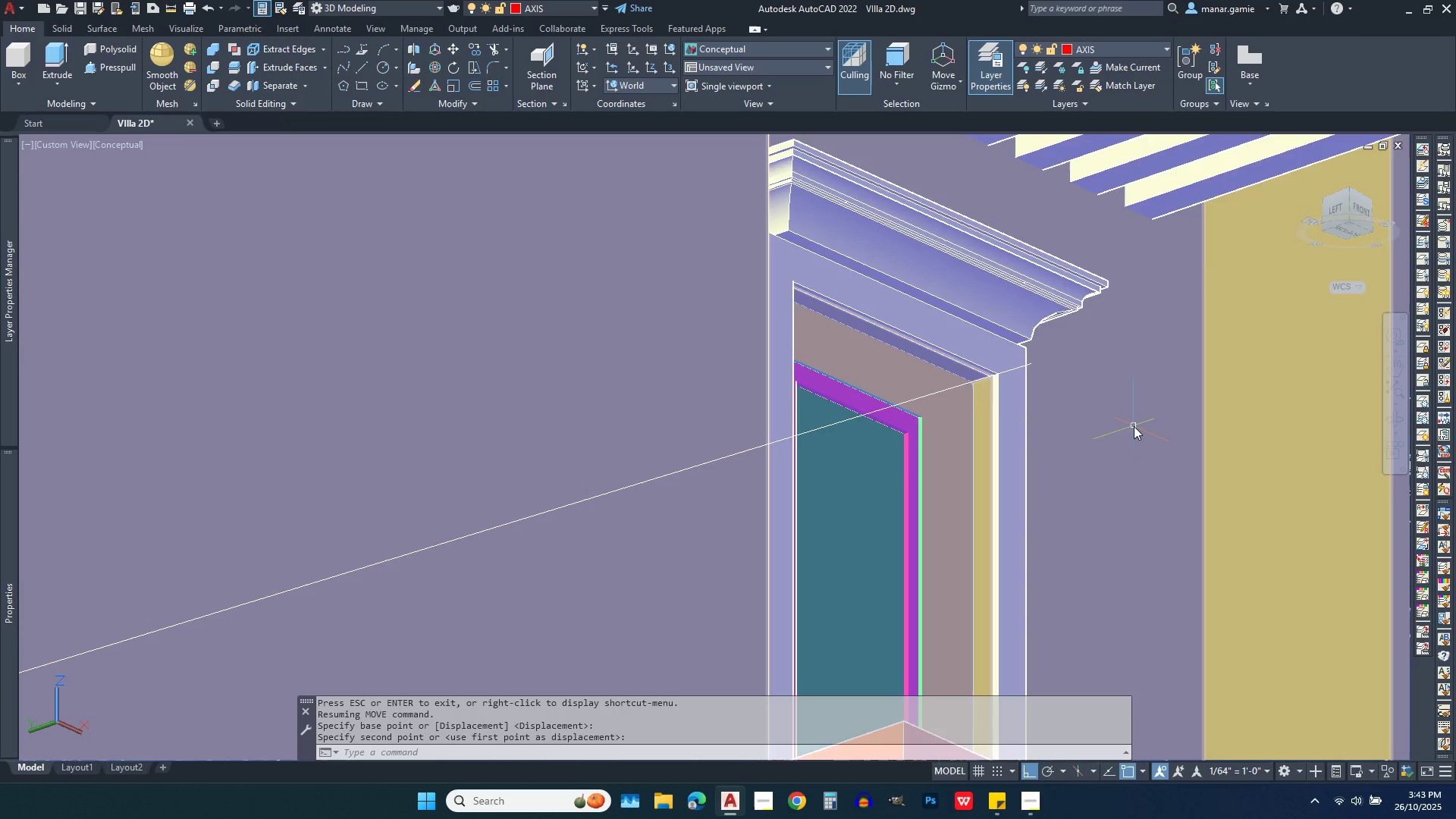 
scroll: coordinate [864, 410], scroll_direction: down, amount: 6.0
 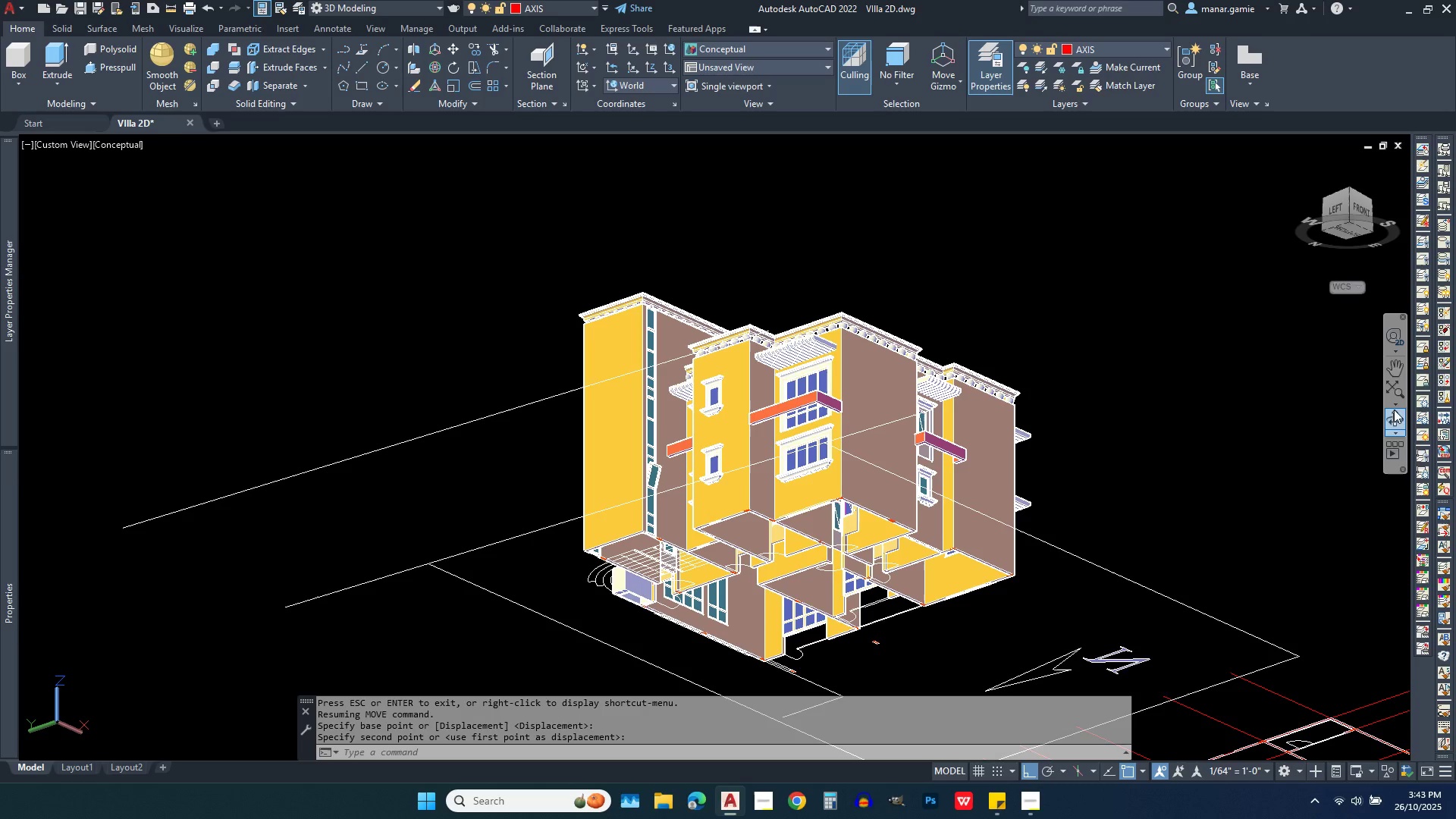 
left_click([1394, 418])
 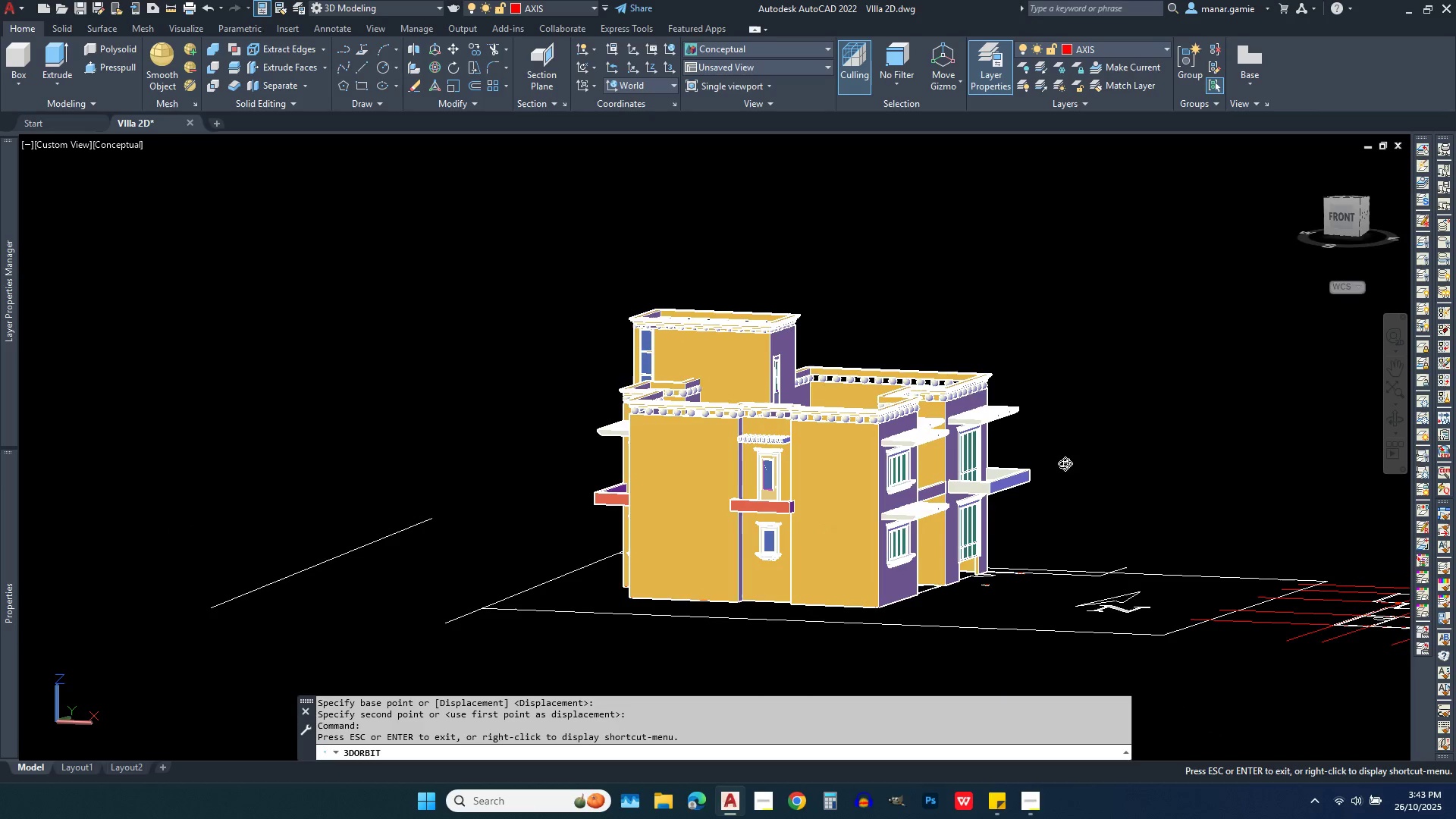 
scroll: coordinate [773, 490], scroll_direction: up, amount: 19.0
 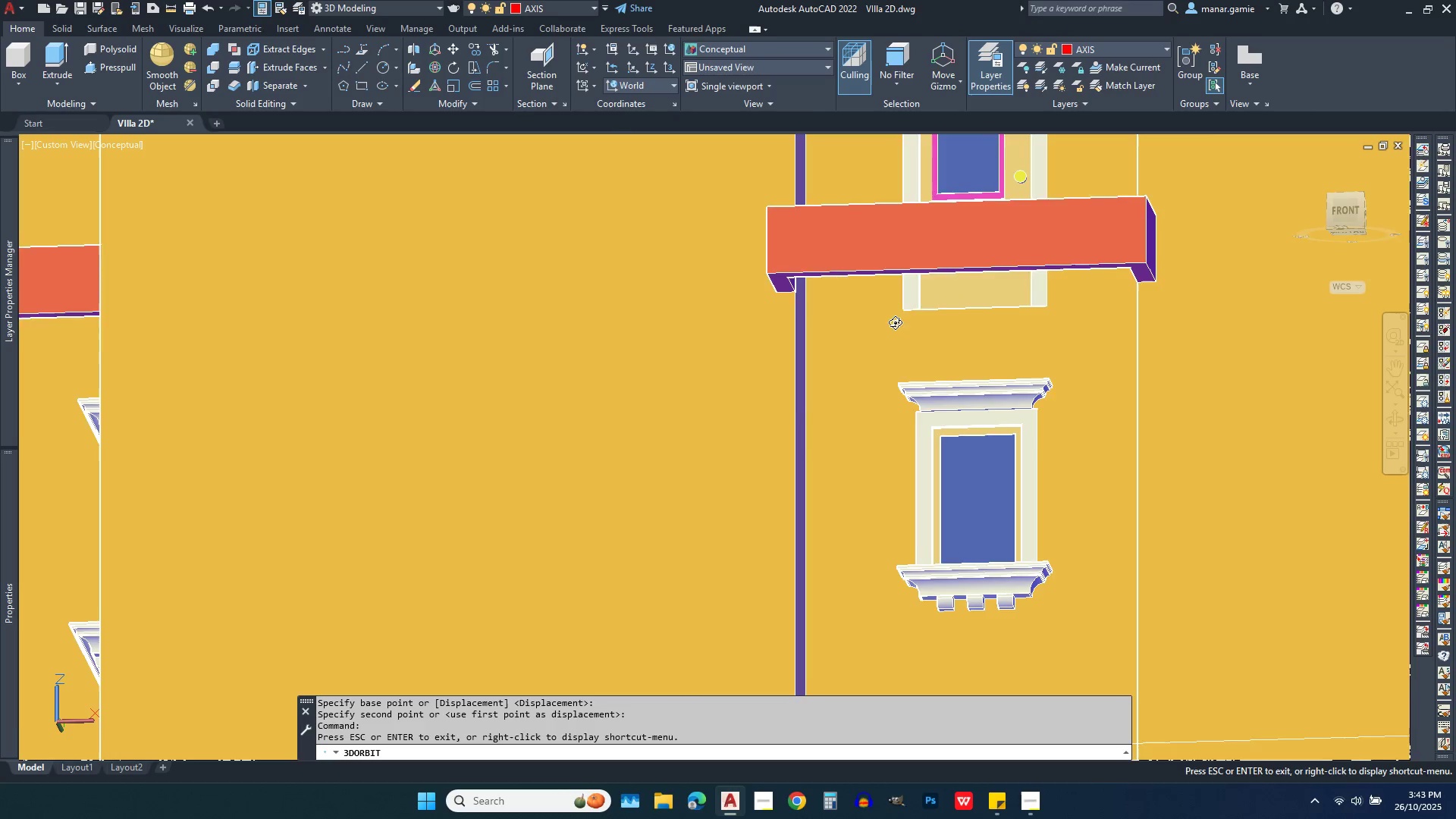 
wait(8.52)
 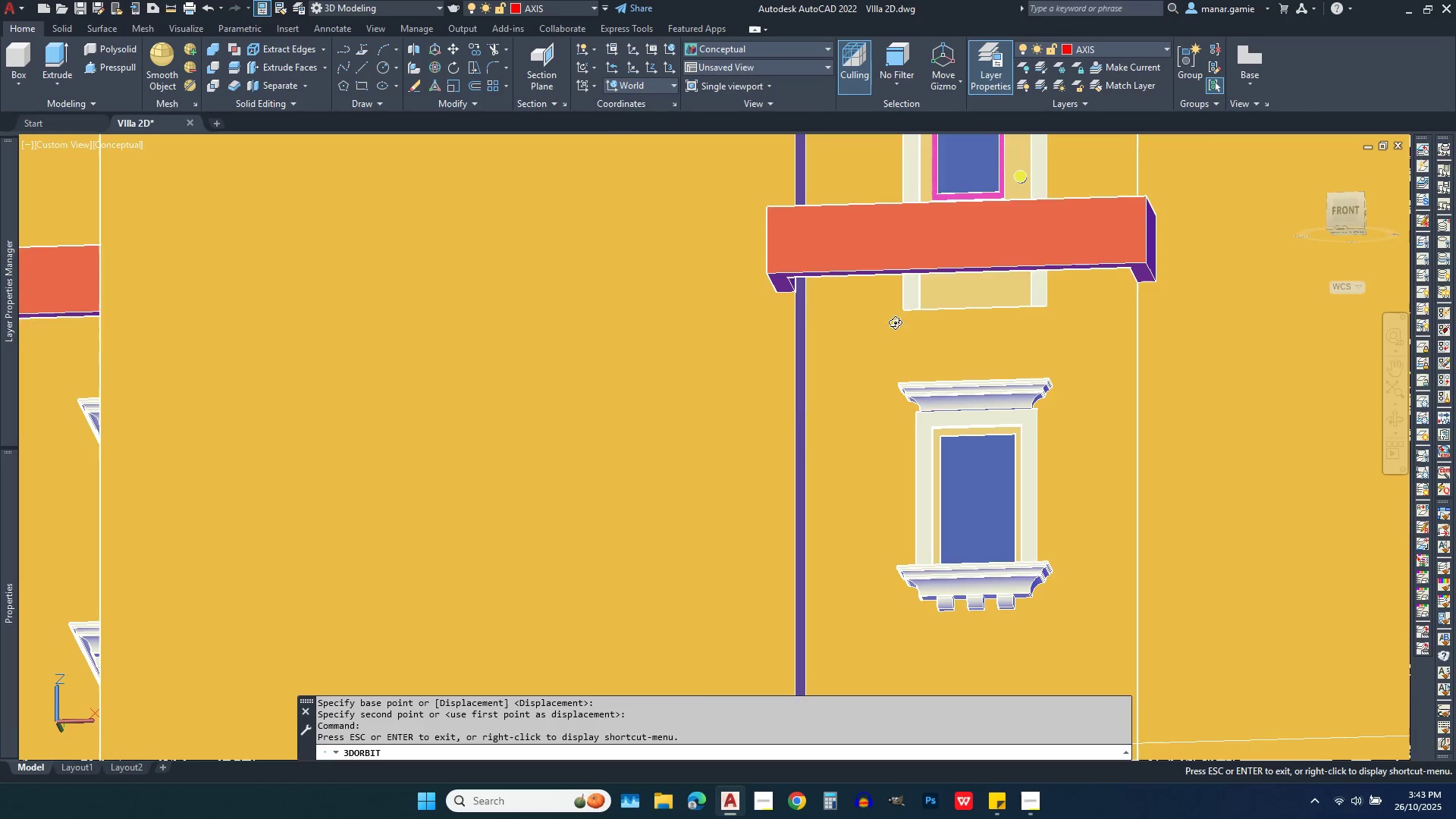 
scroll: coordinate [723, 341], scroll_direction: down, amount: 11.0
 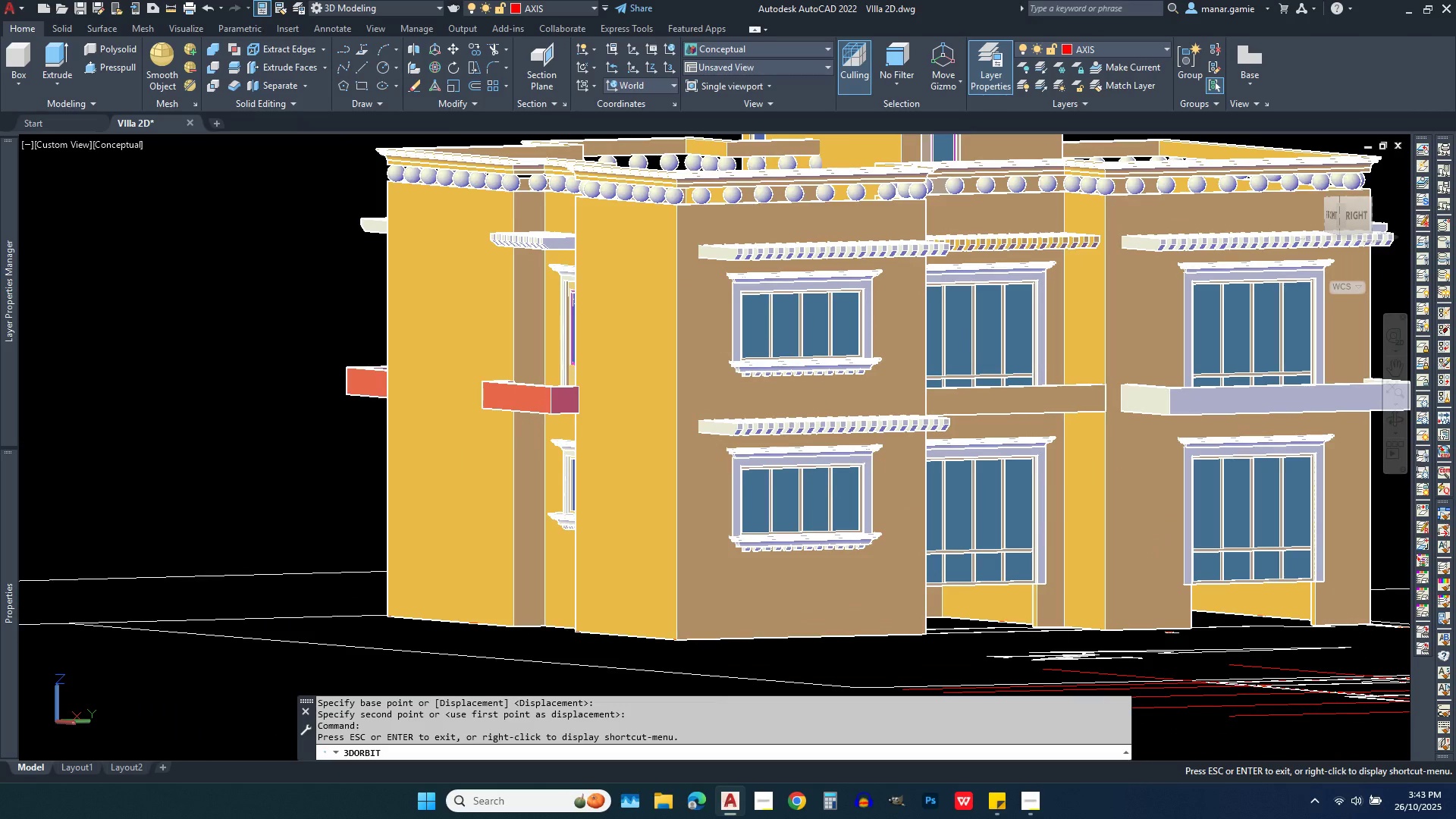 
key(Escape)
 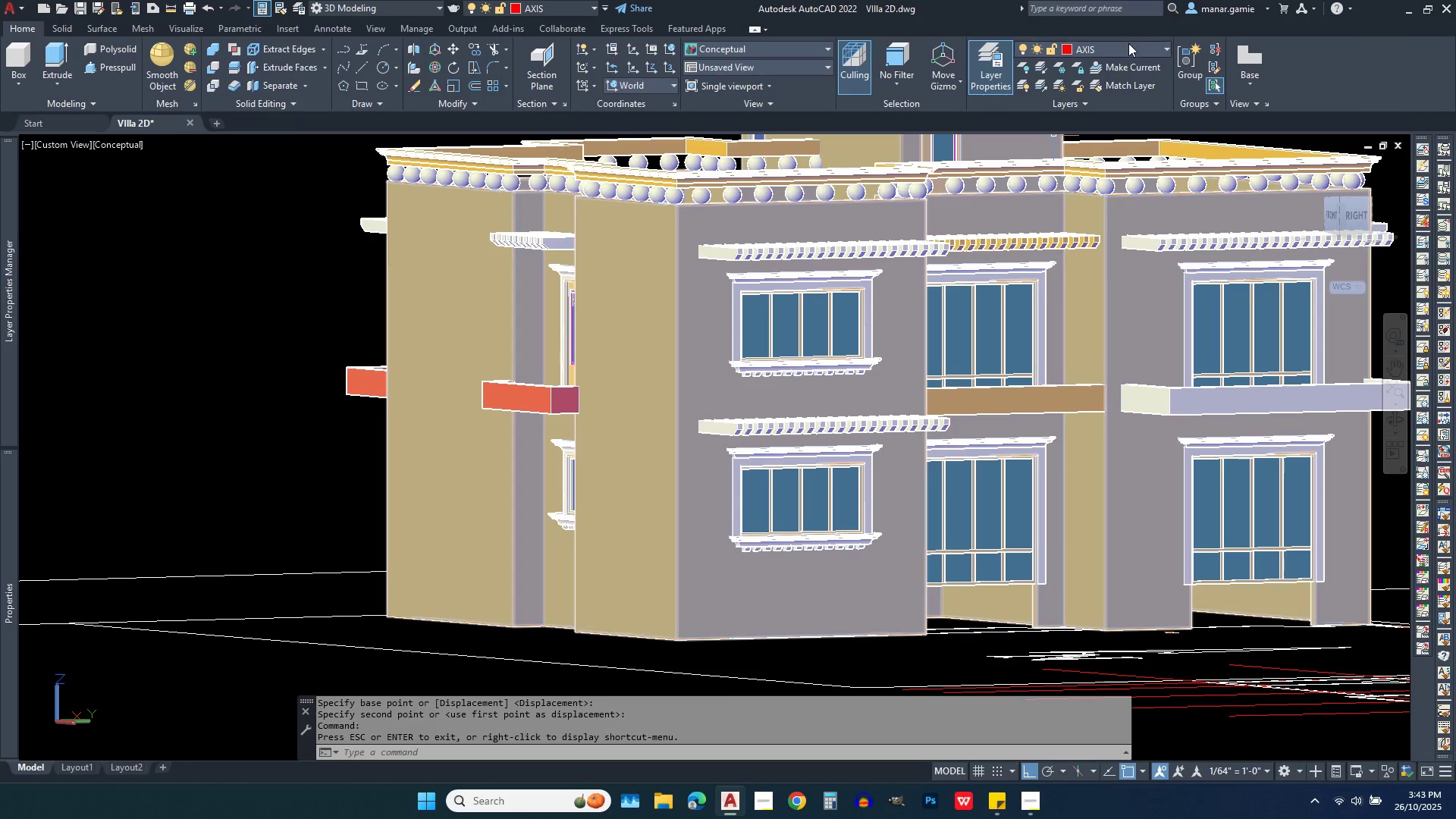 
left_click([1128, 46])
 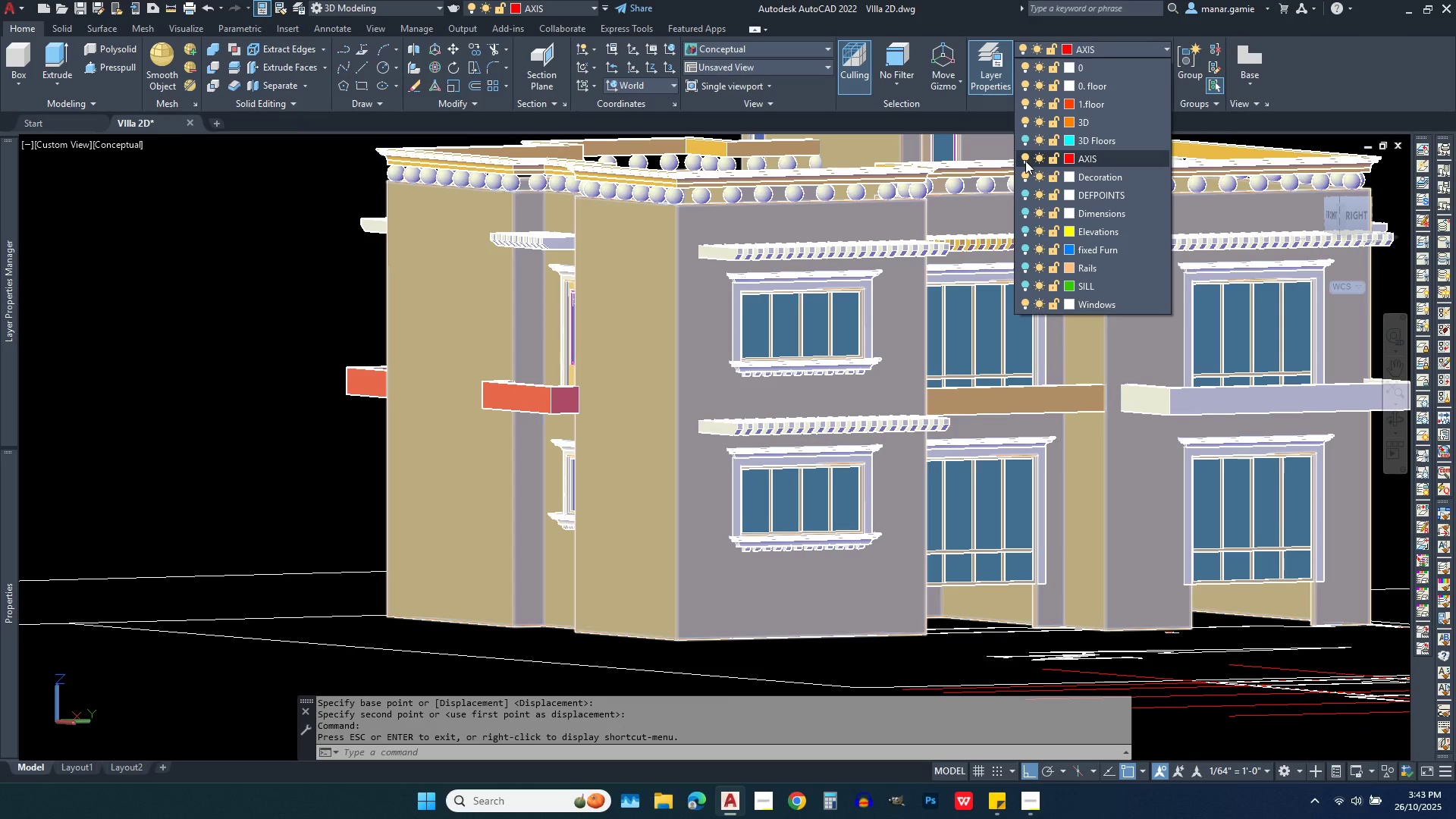 
left_click([1025, 161])
 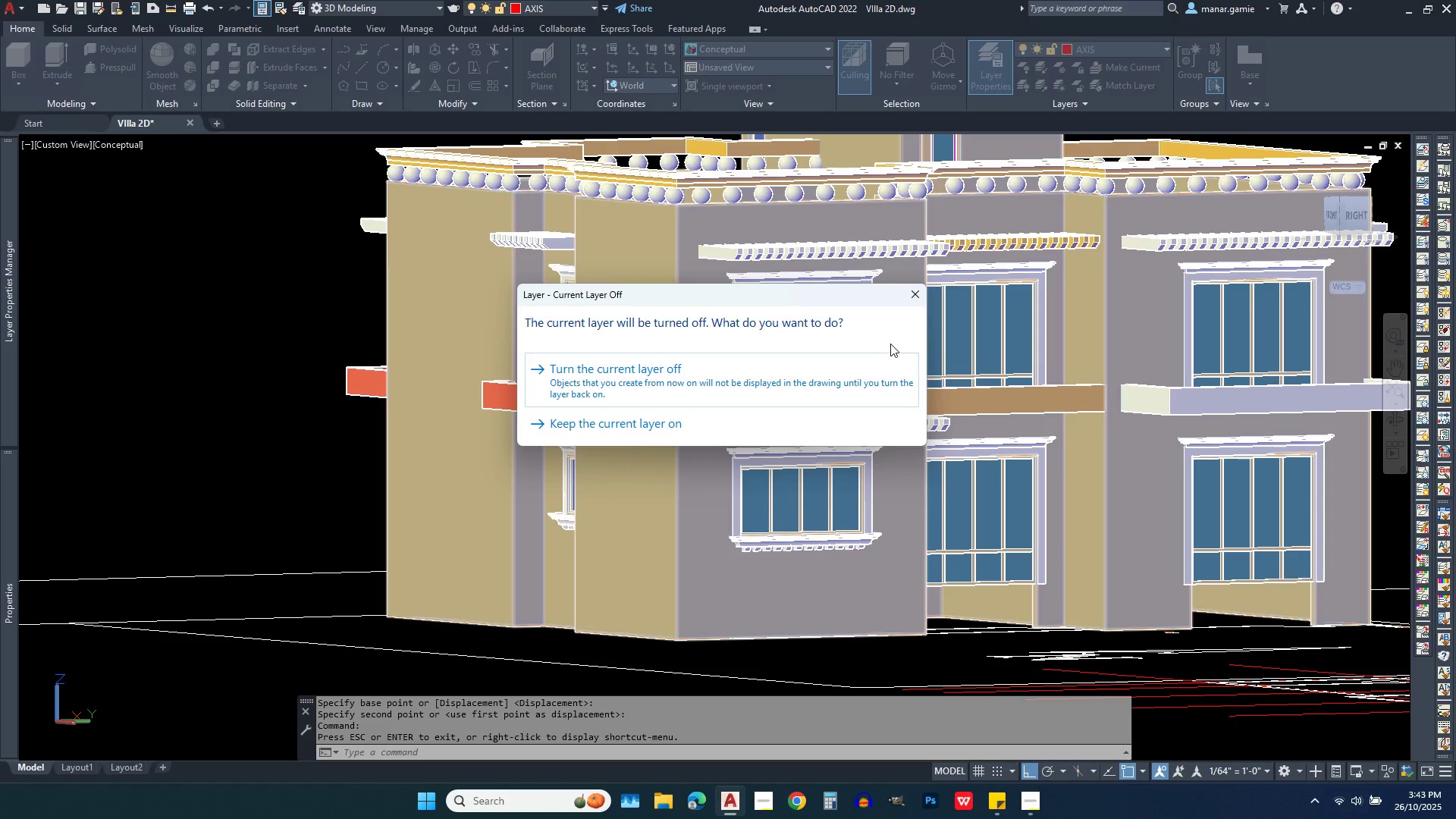 
wait(5.96)
 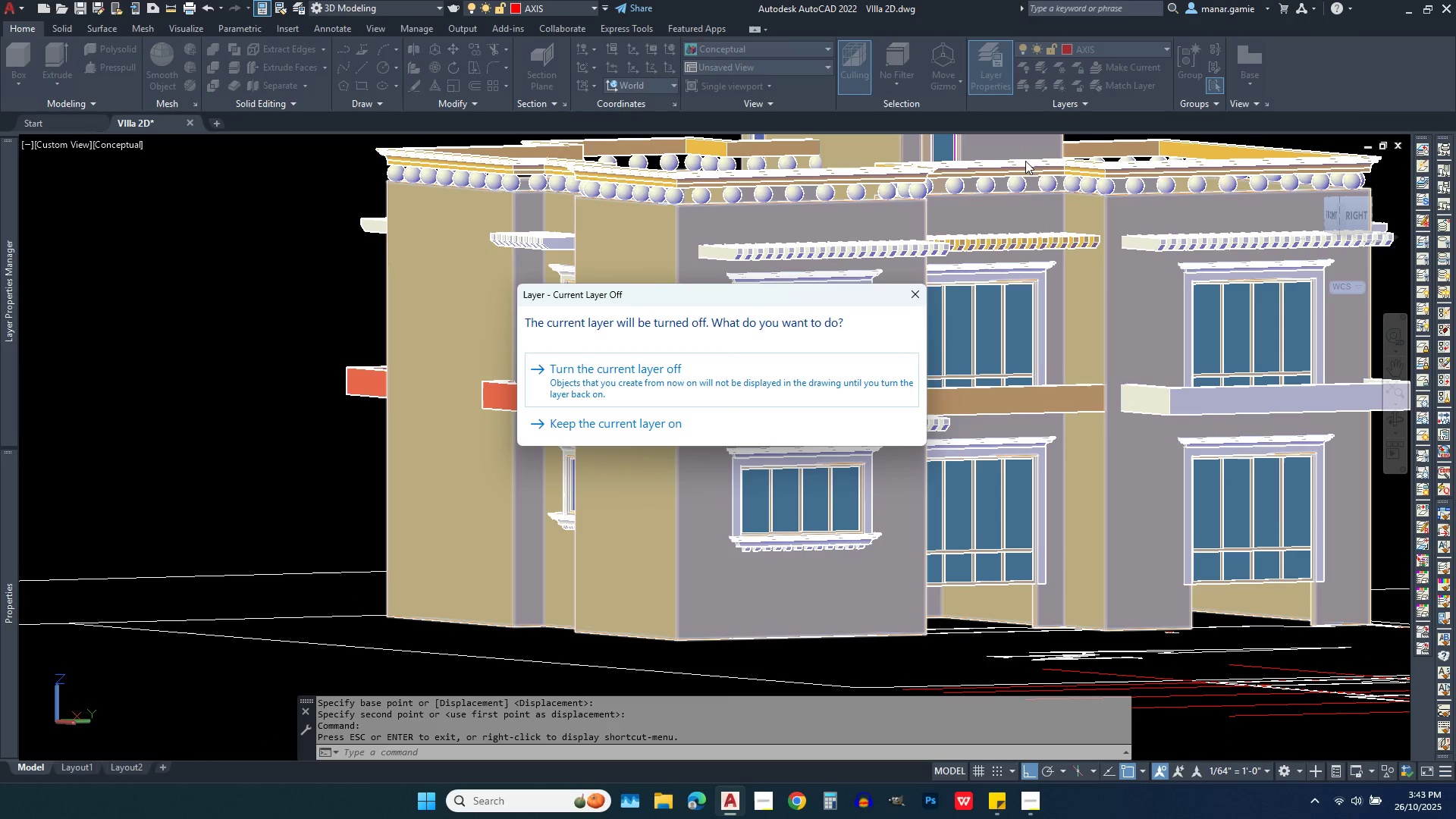 
left_click([651, 383])
 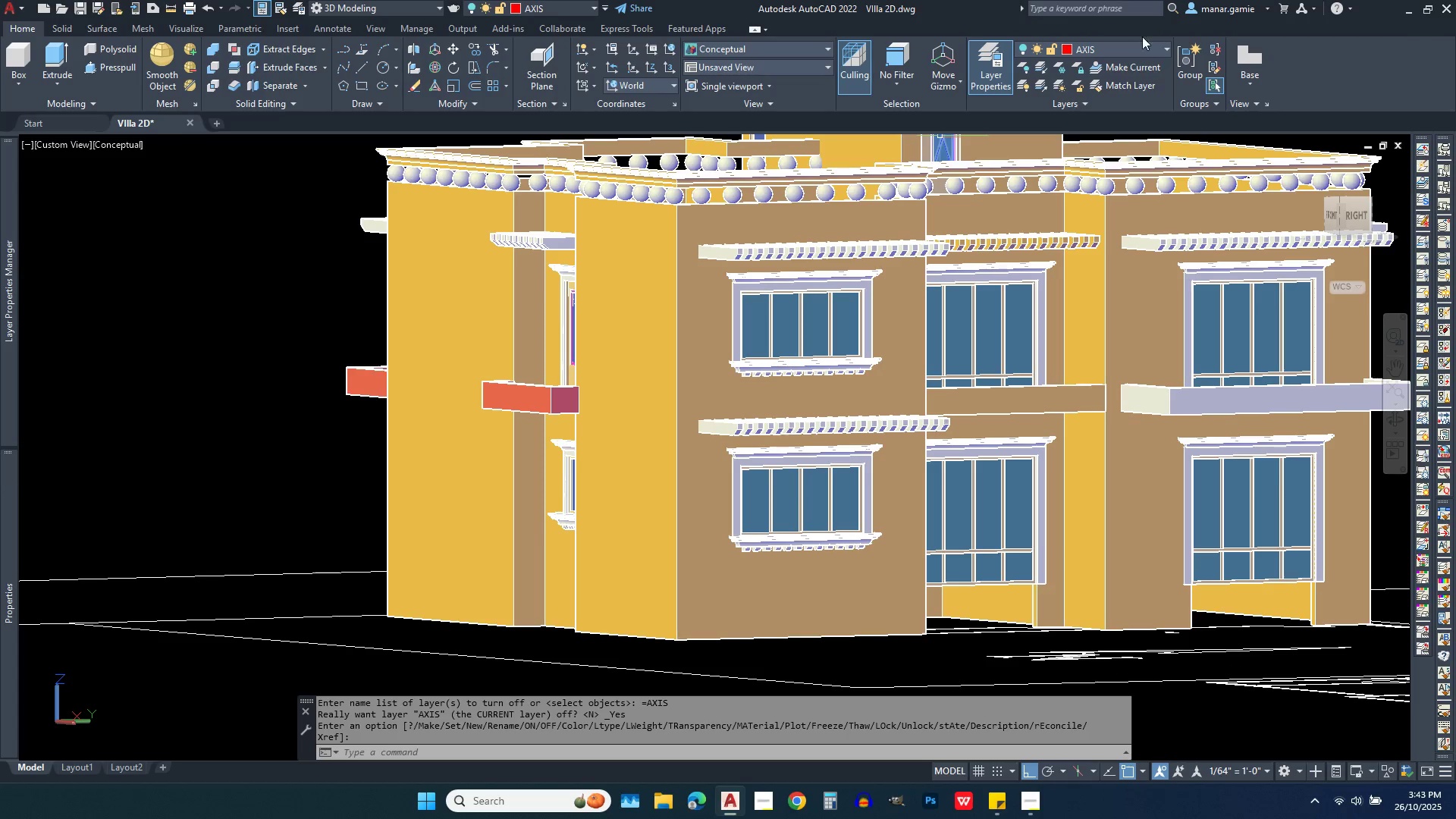 
left_click([1150, 50])
 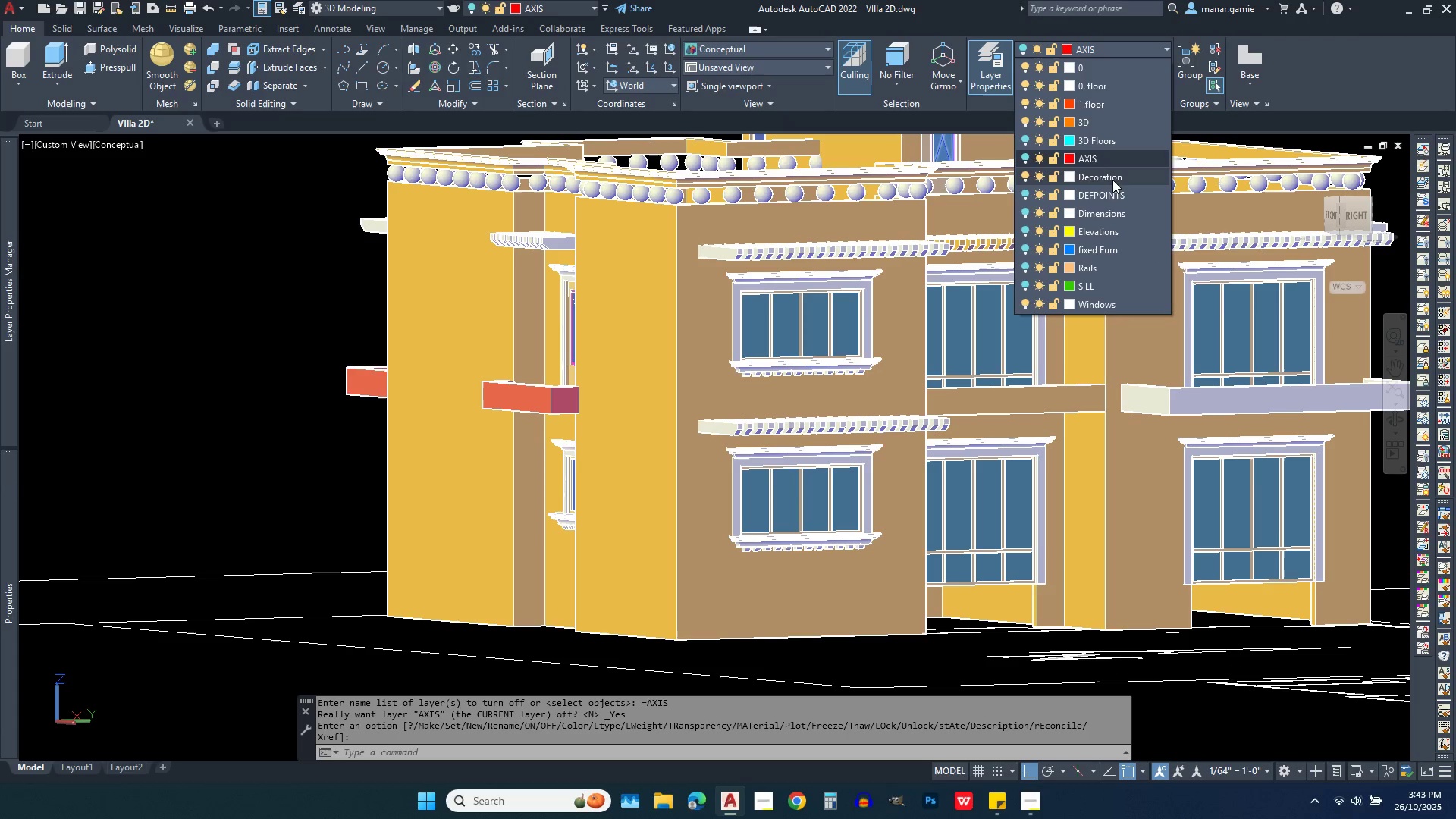 
left_click([1112, 180])
 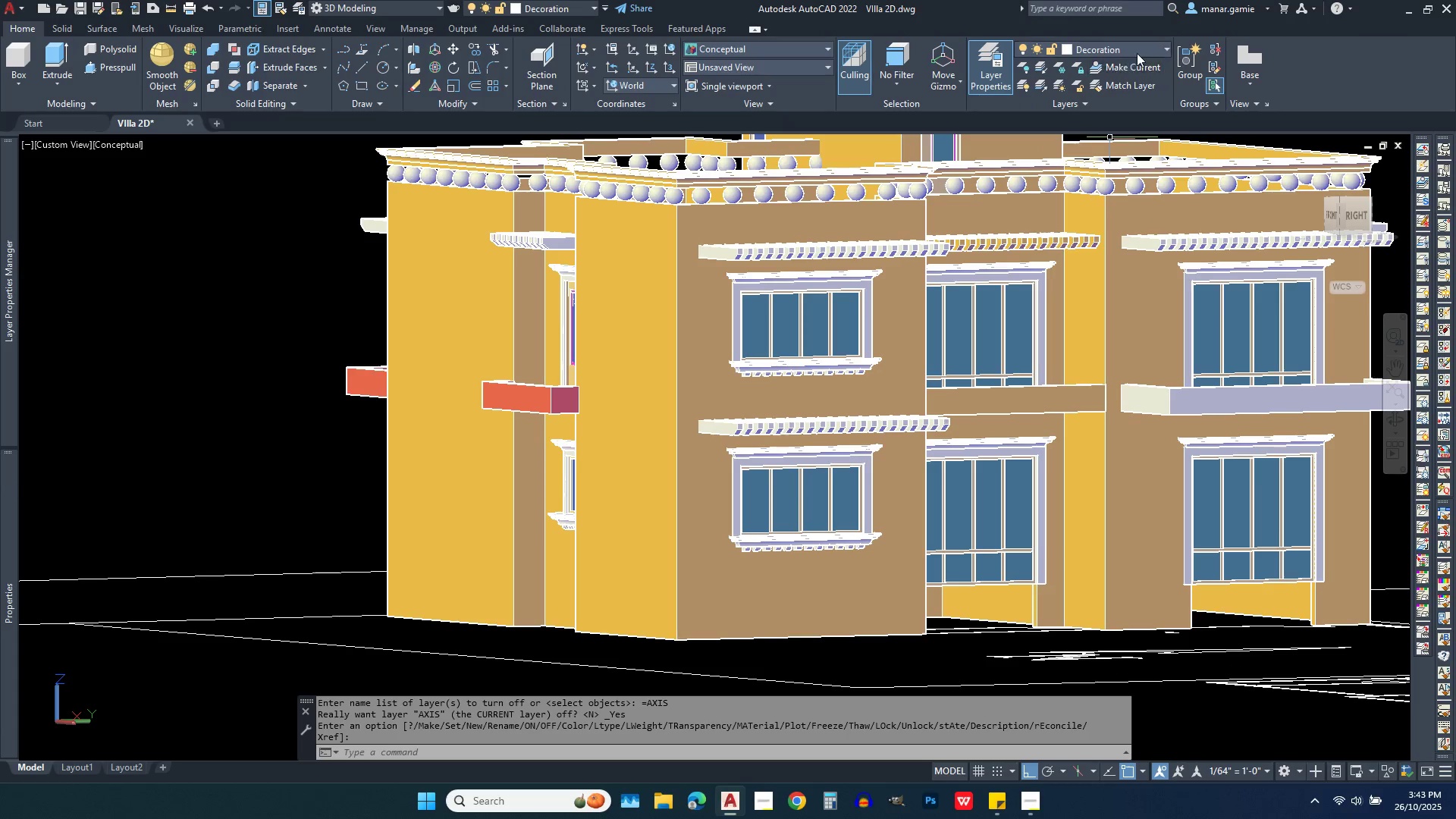 
left_click([1139, 53])
 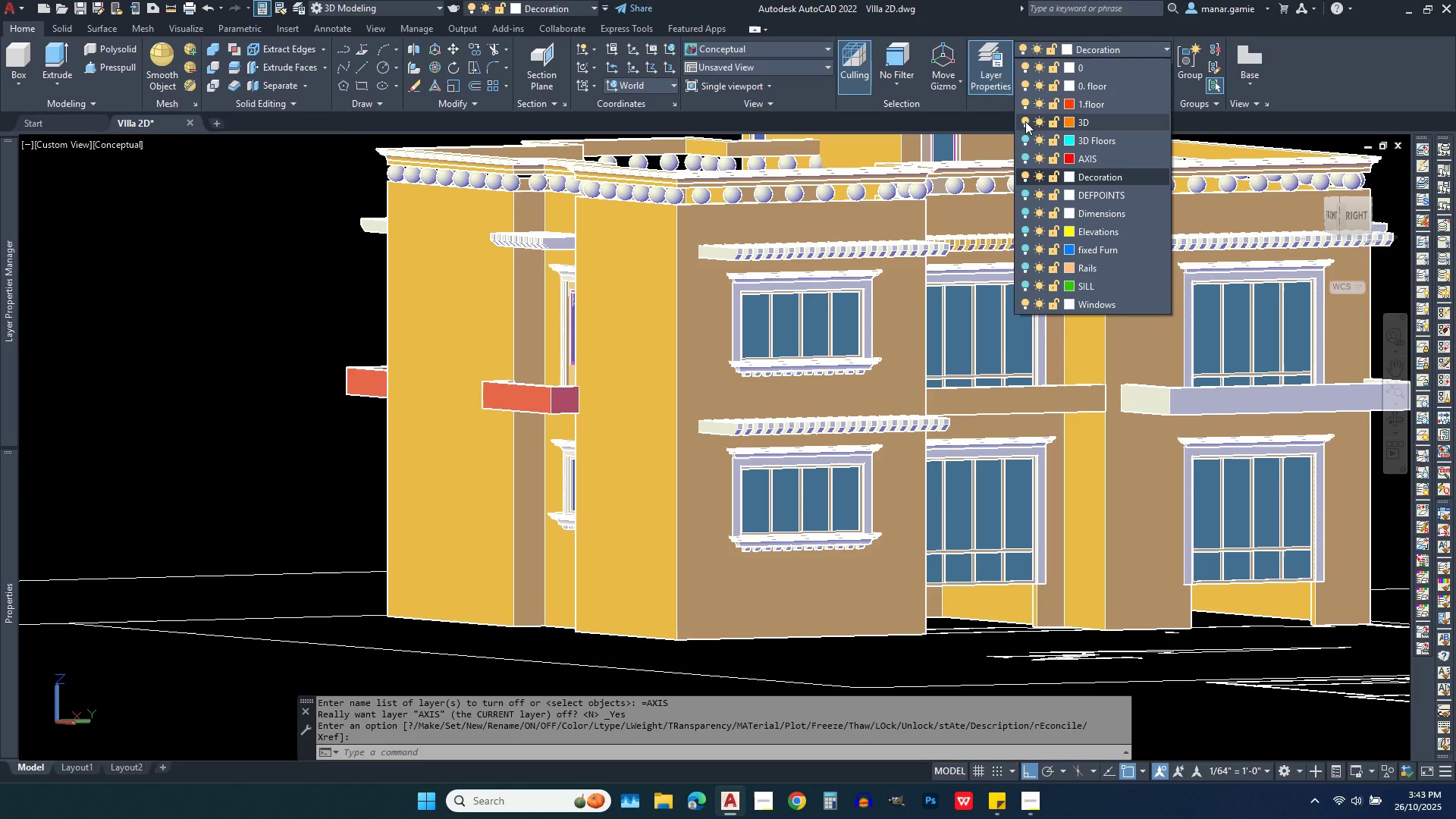 
left_click([1025, 124])
 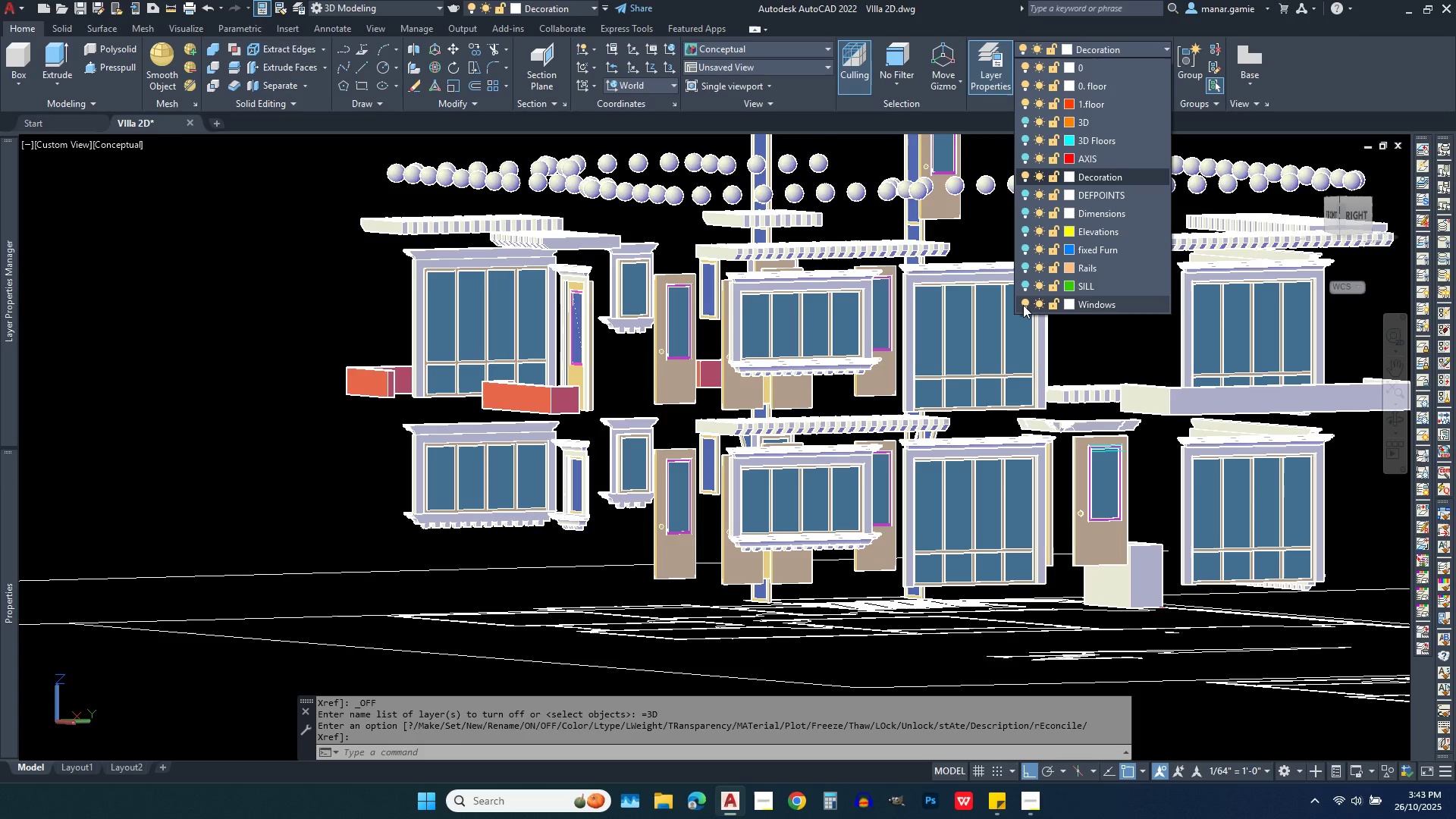 
left_click([1023, 300])
 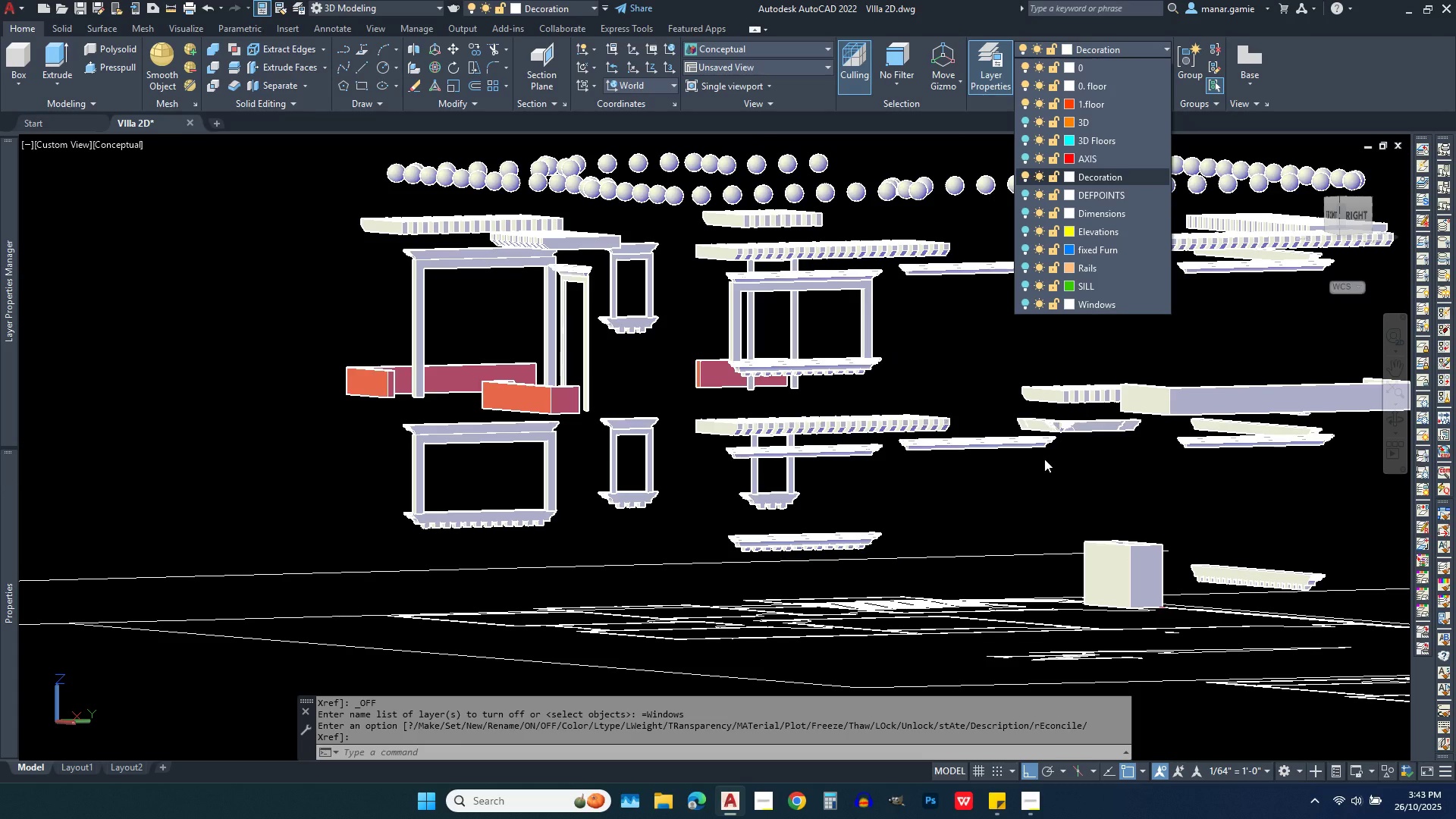 
wait(8.37)
 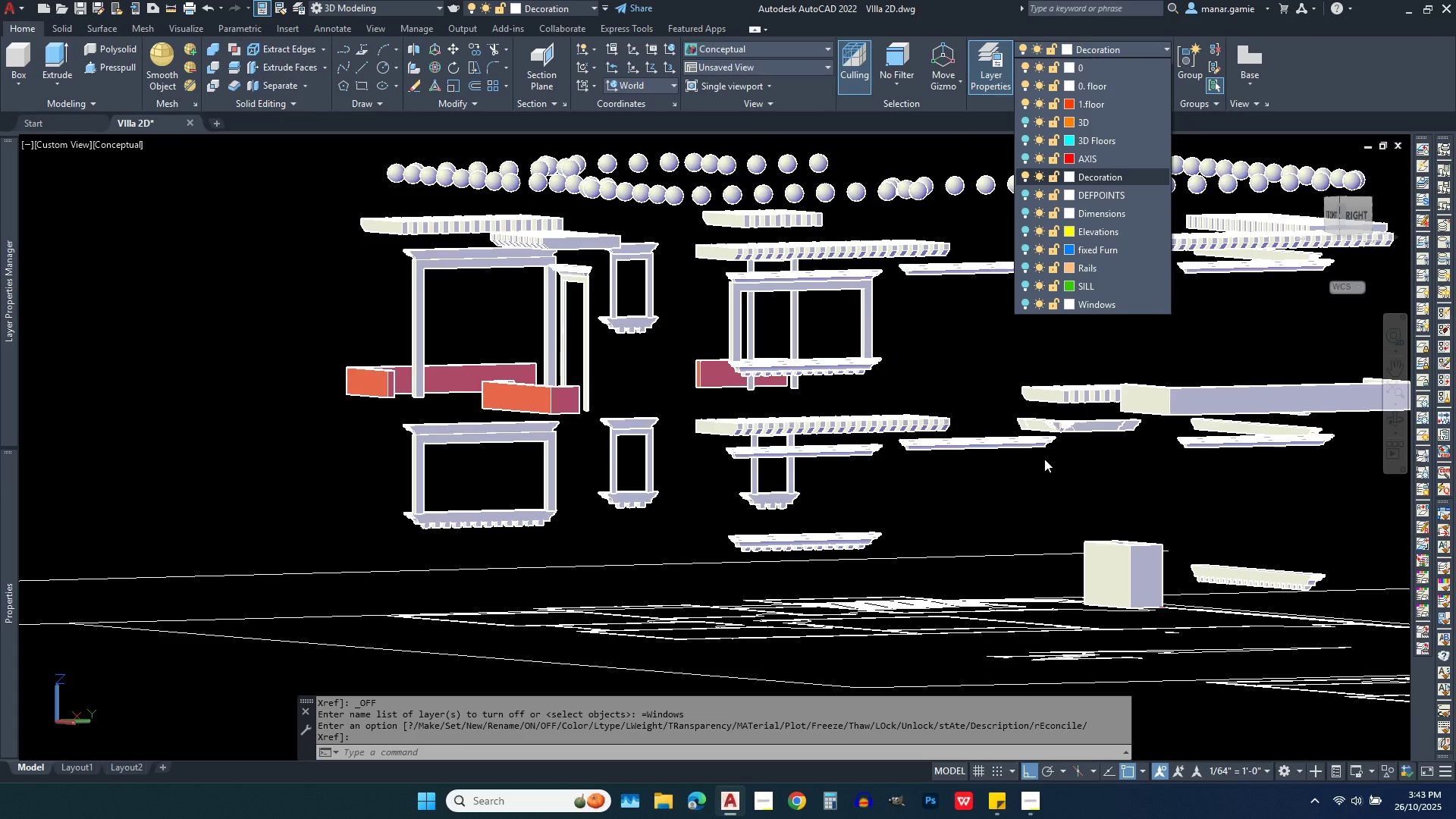 
left_click([1023, 122])
 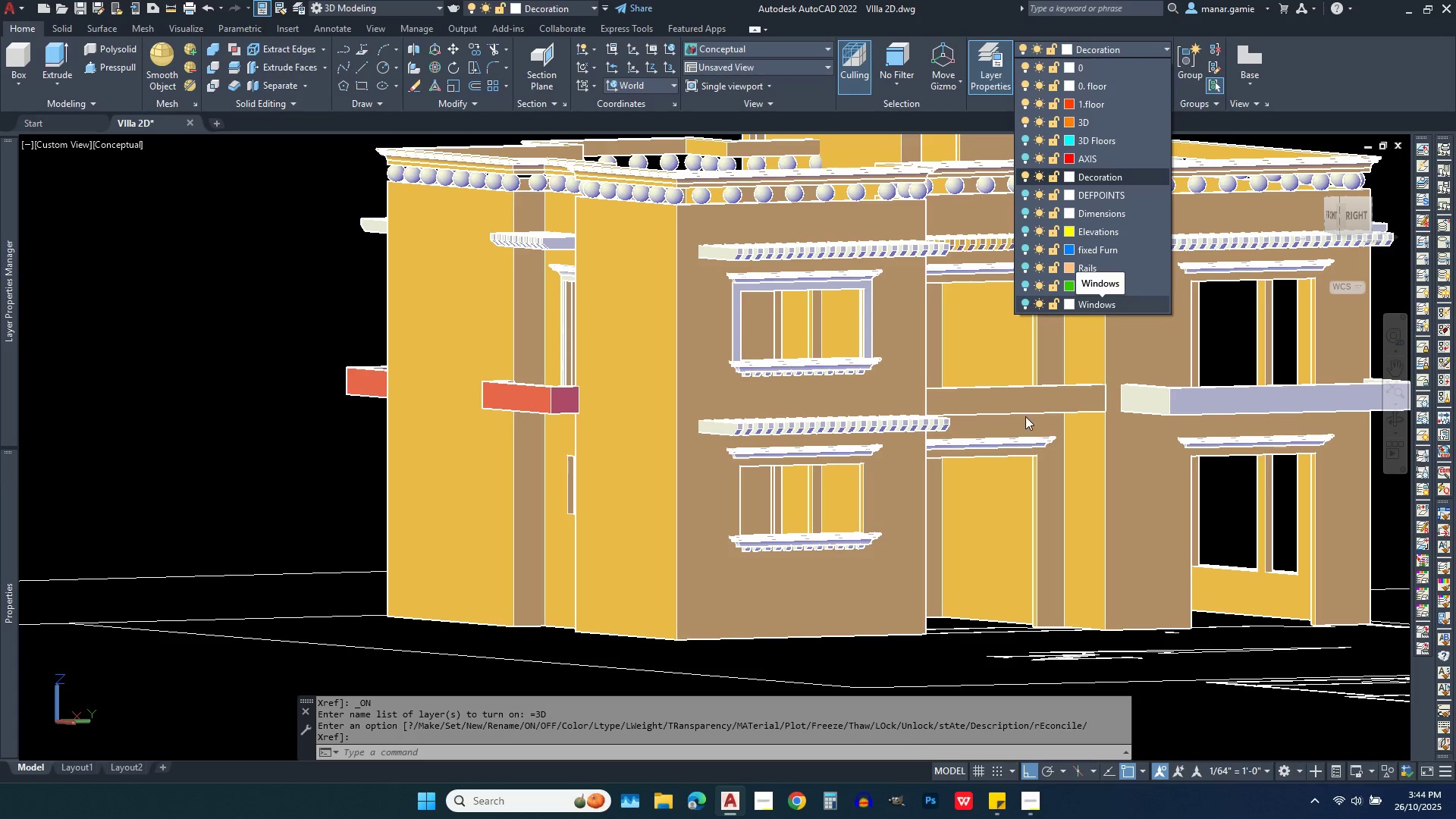 
key(Escape)
 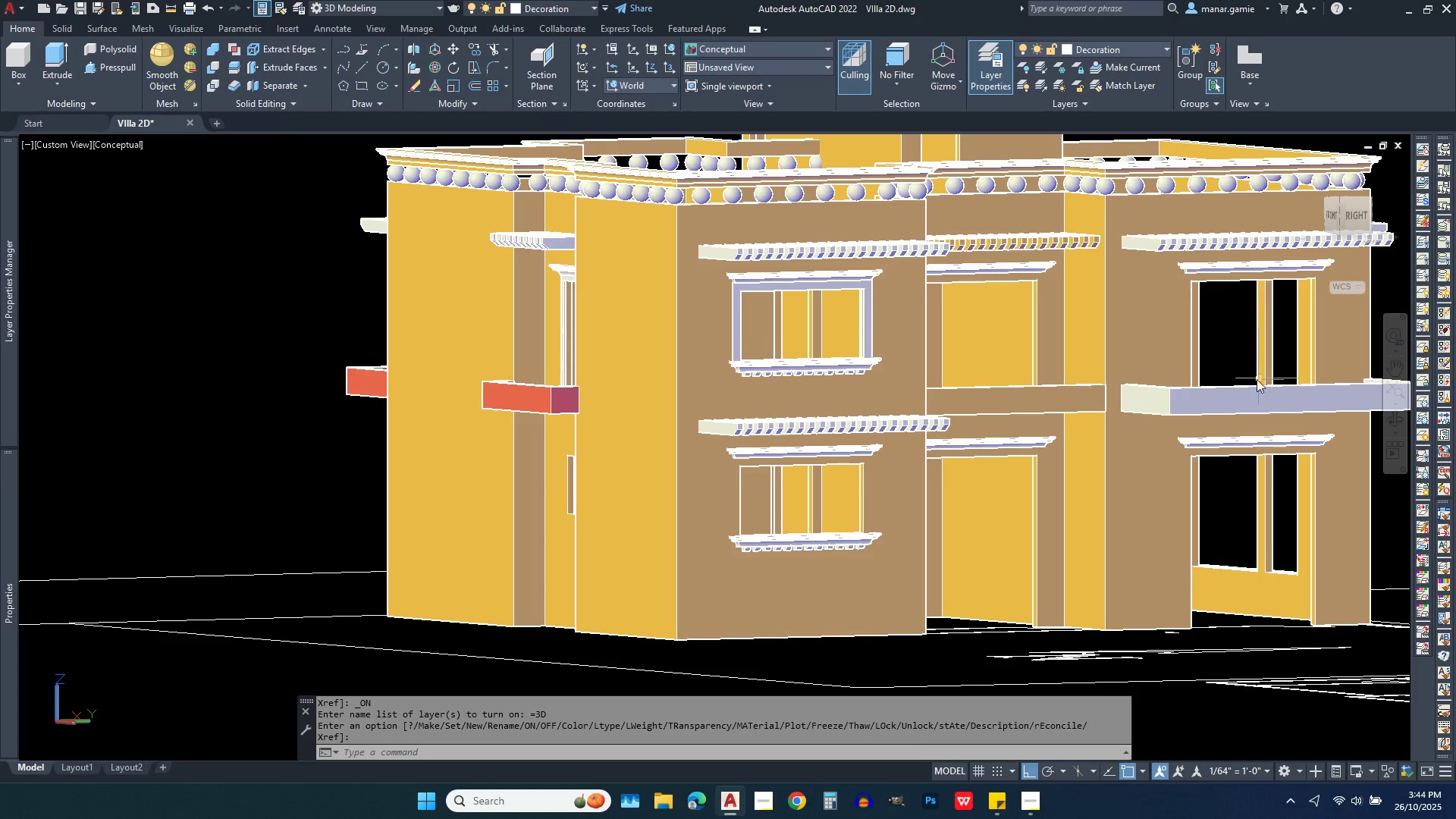 
scroll: coordinate [1251, 377], scroll_direction: down, amount: 2.0
 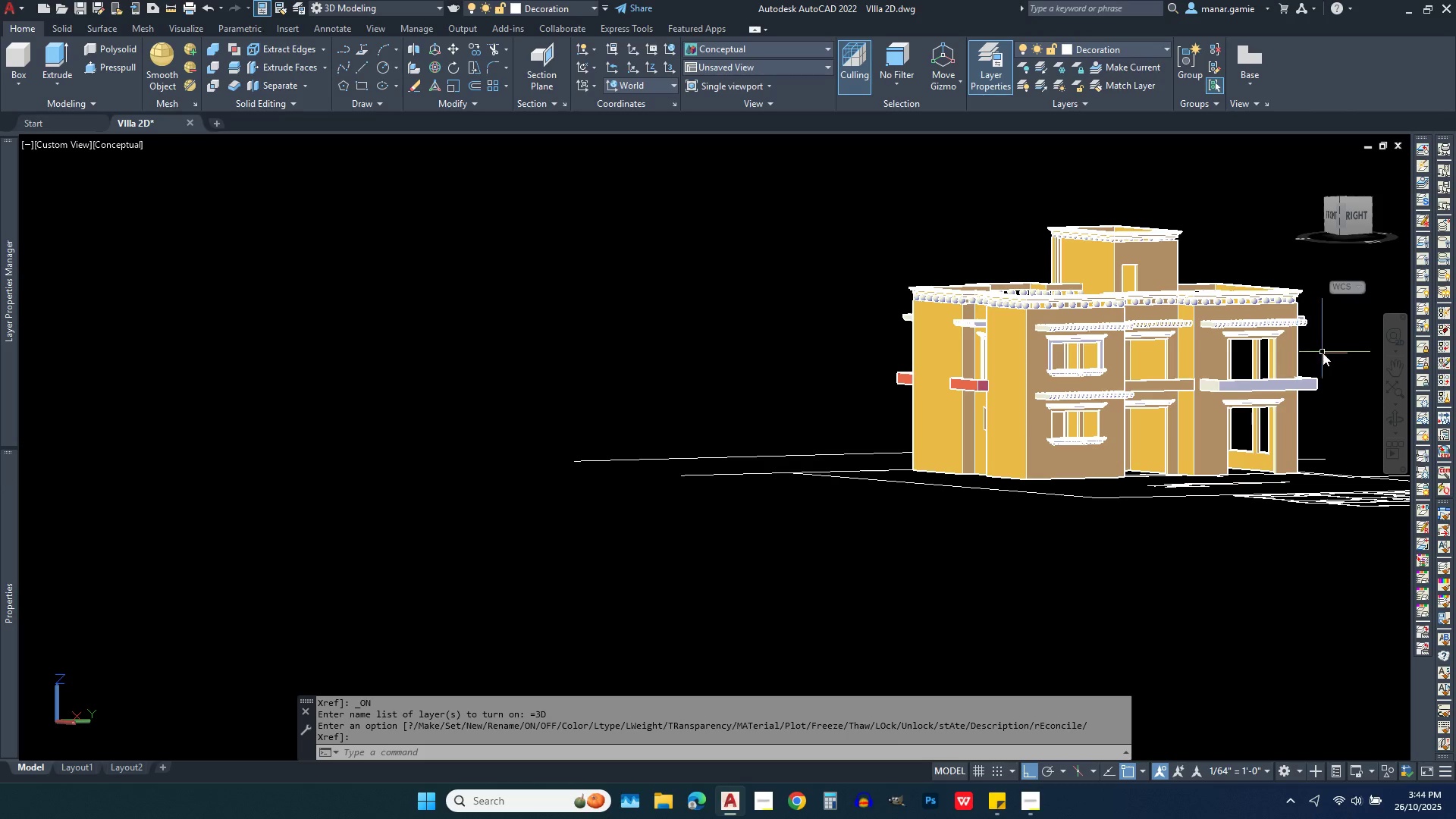 
scroll: coordinate [1325, 366], scroll_direction: up, amount: 3.0
 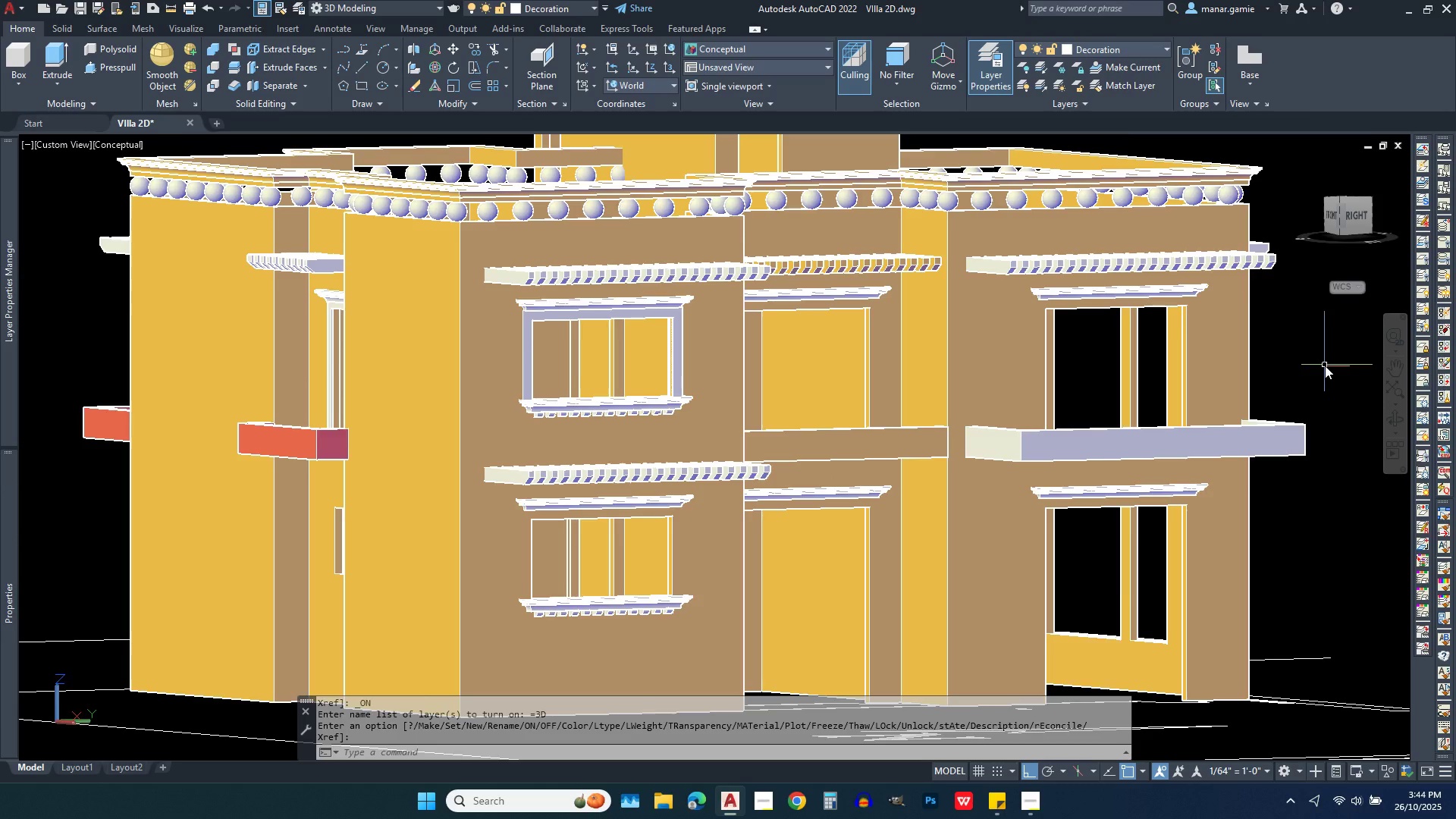 
scroll: coordinate [1325, 366], scroll_direction: down, amount: 1.0
 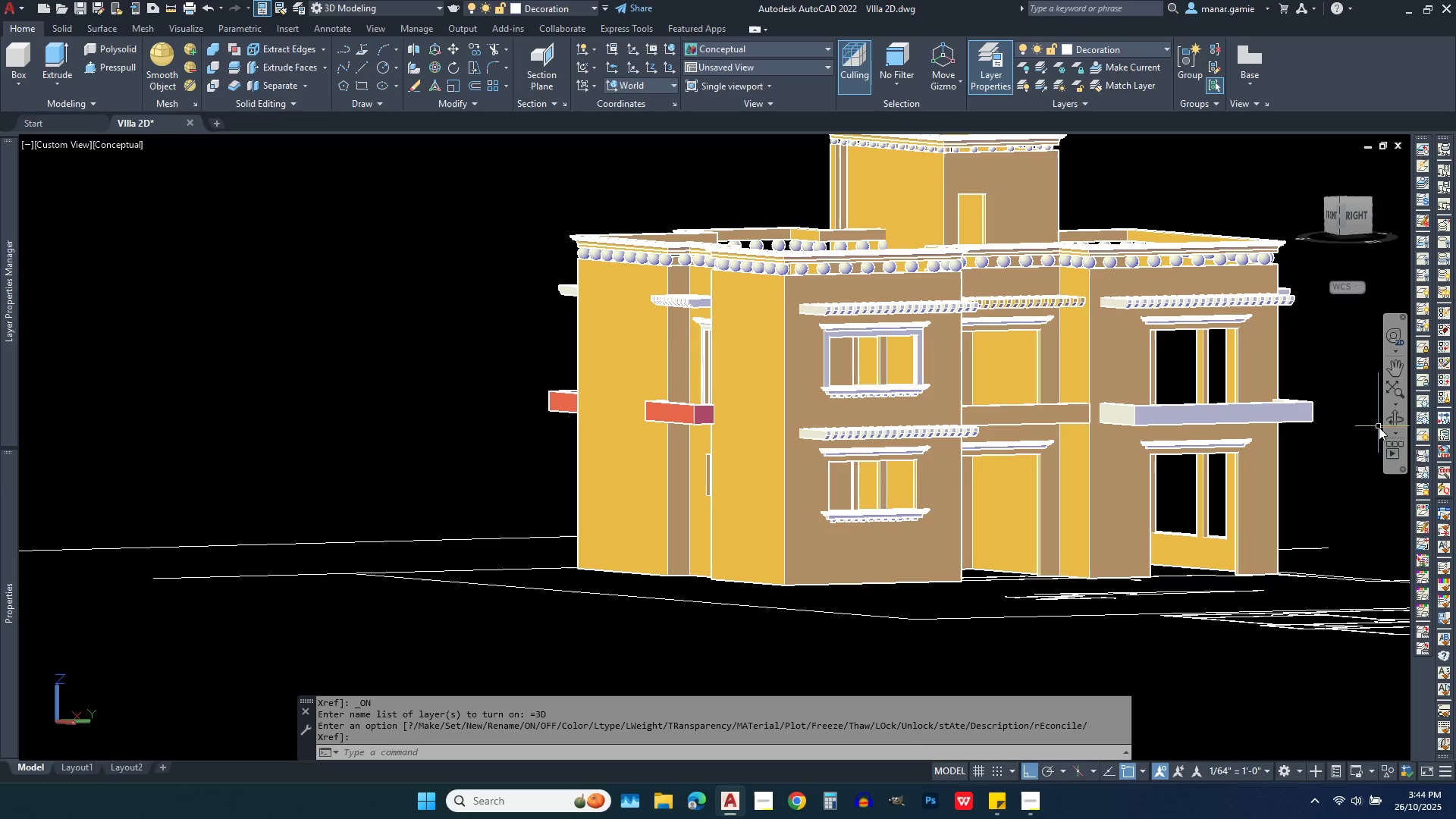 
left_click([1399, 411])
 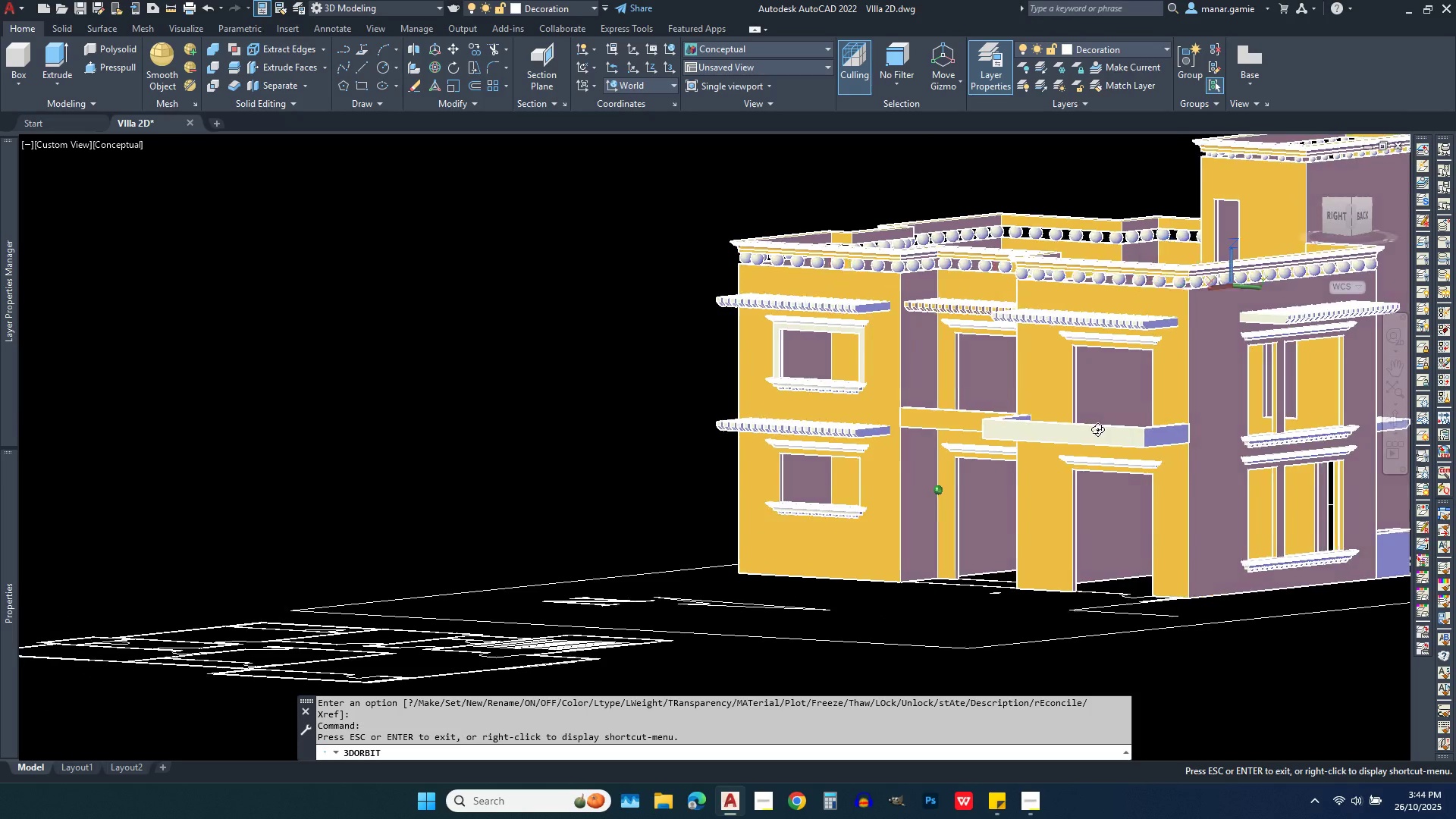 
wait(10.08)
 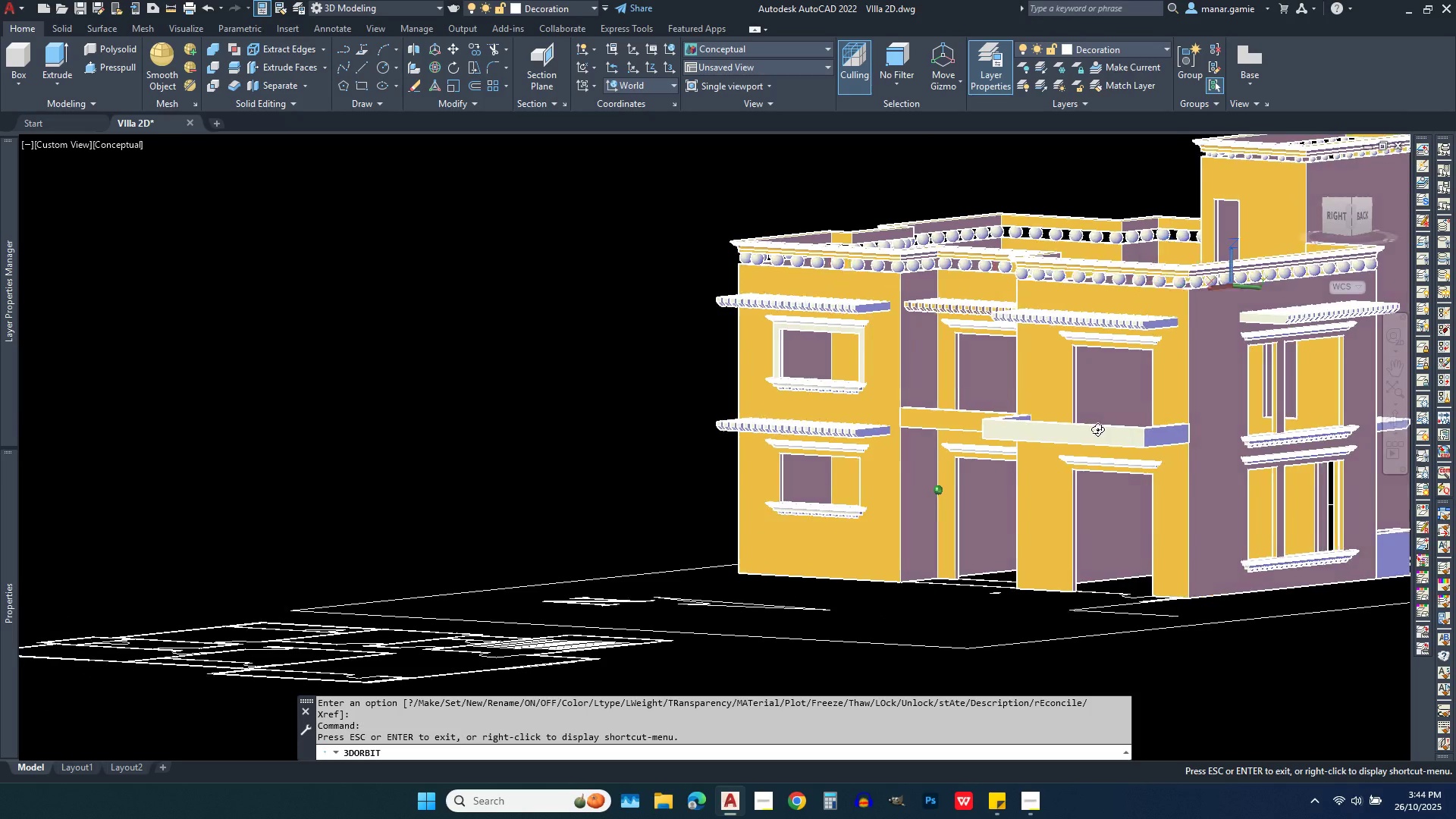 
scroll: coordinate [701, 441], scroll_direction: up, amount: 17.0
 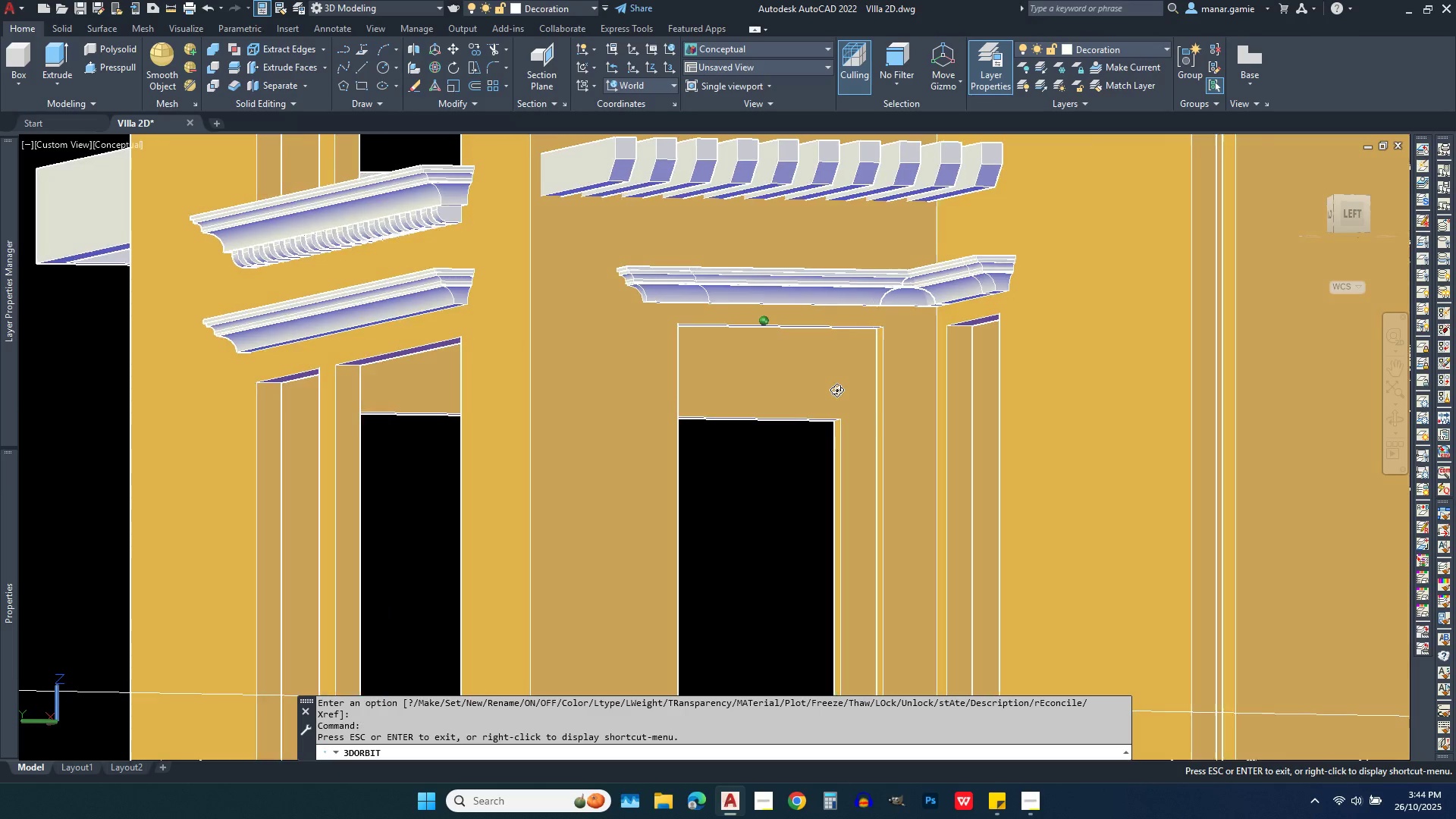 
key(Escape)
 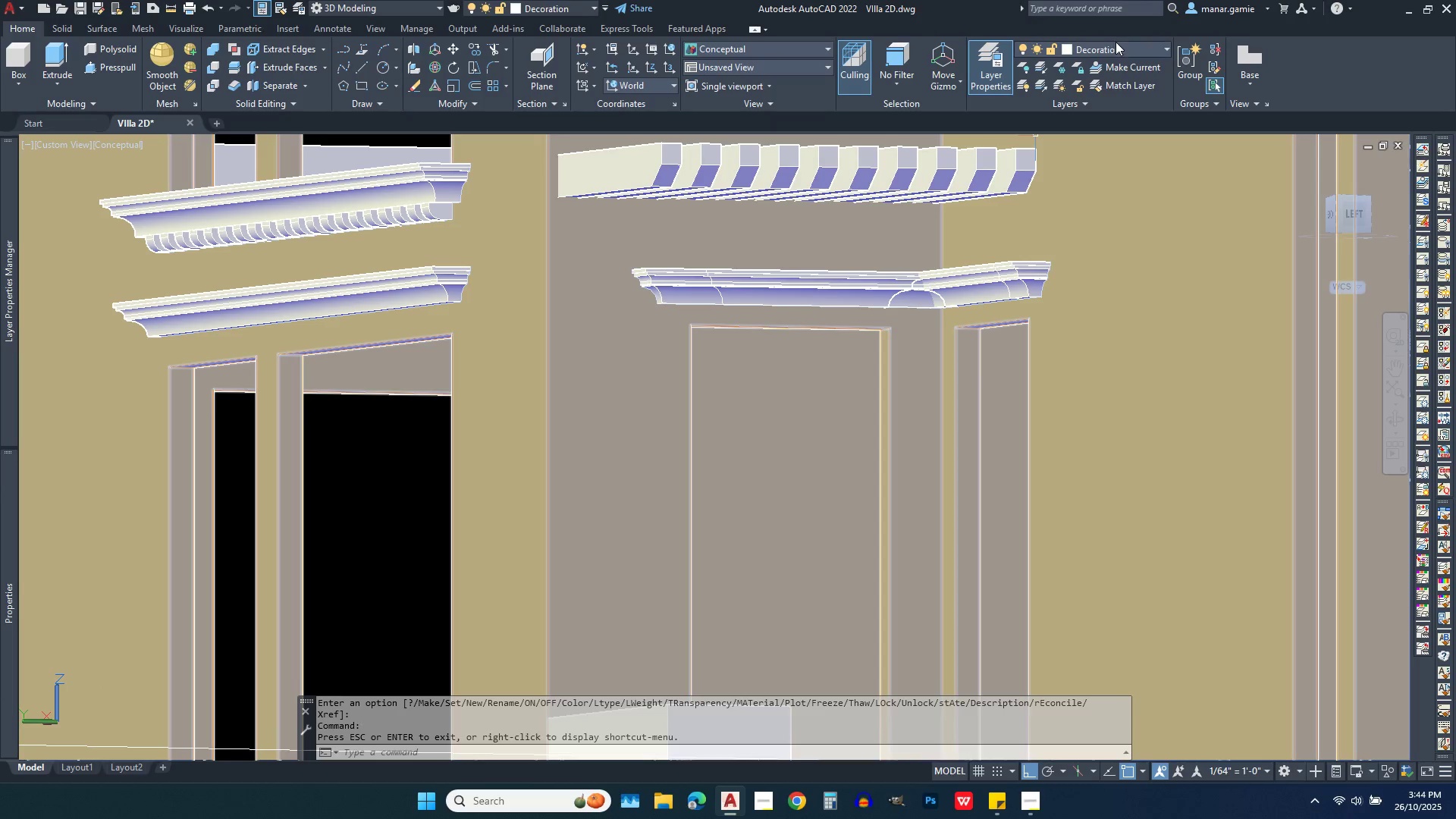 
left_click([1128, 52])
 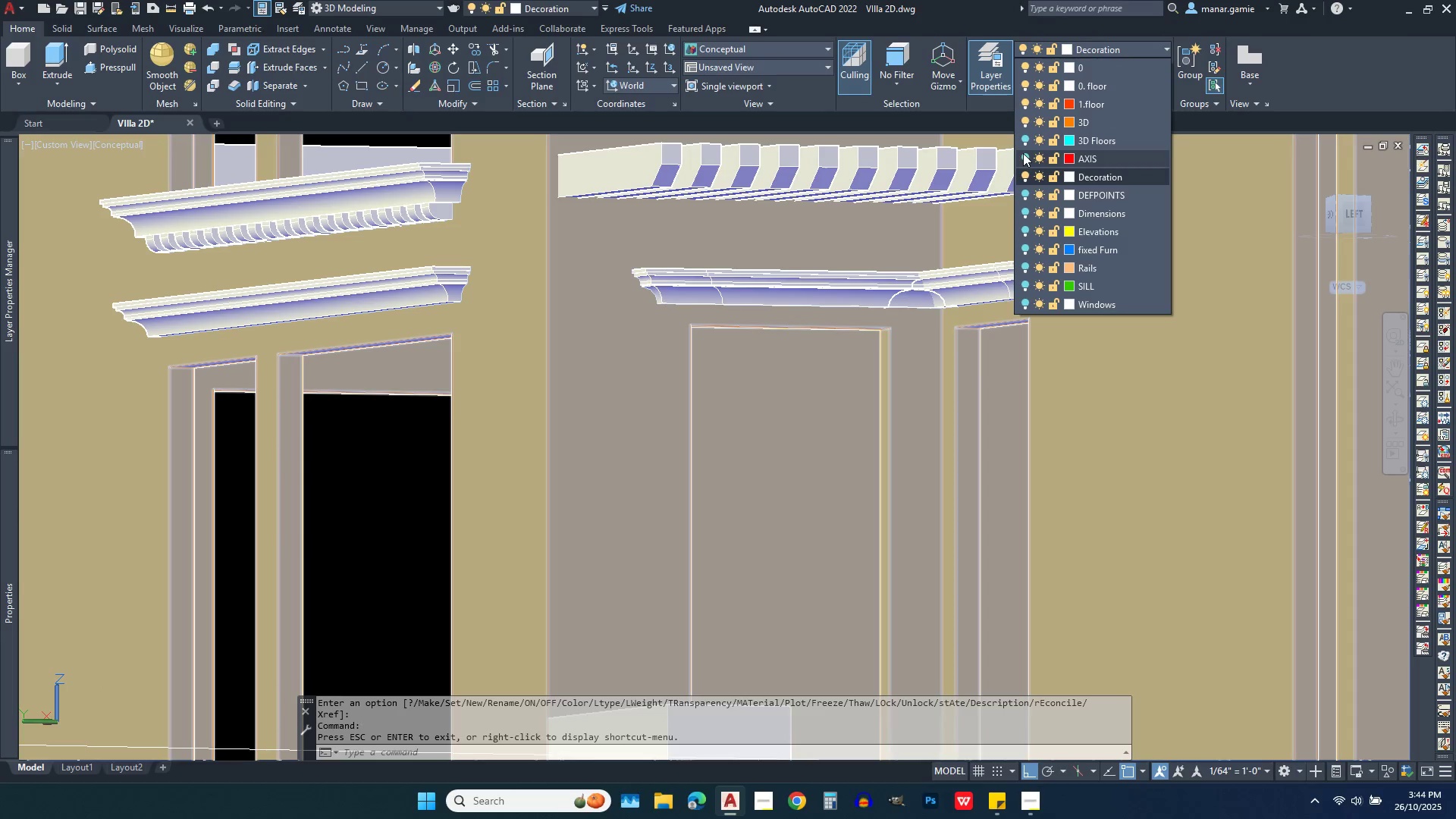 
left_click([1025, 156])
 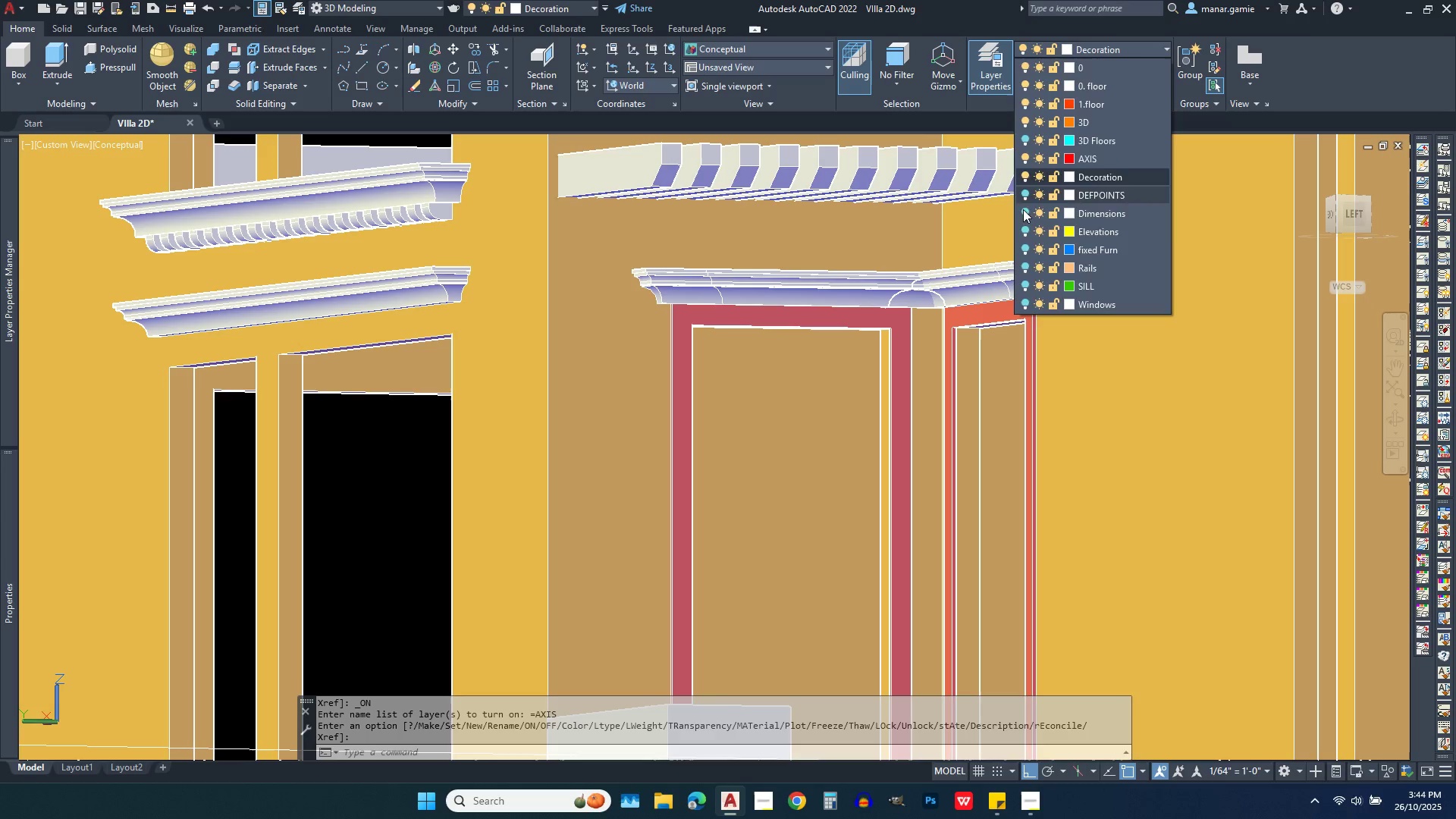 
key(Escape)
 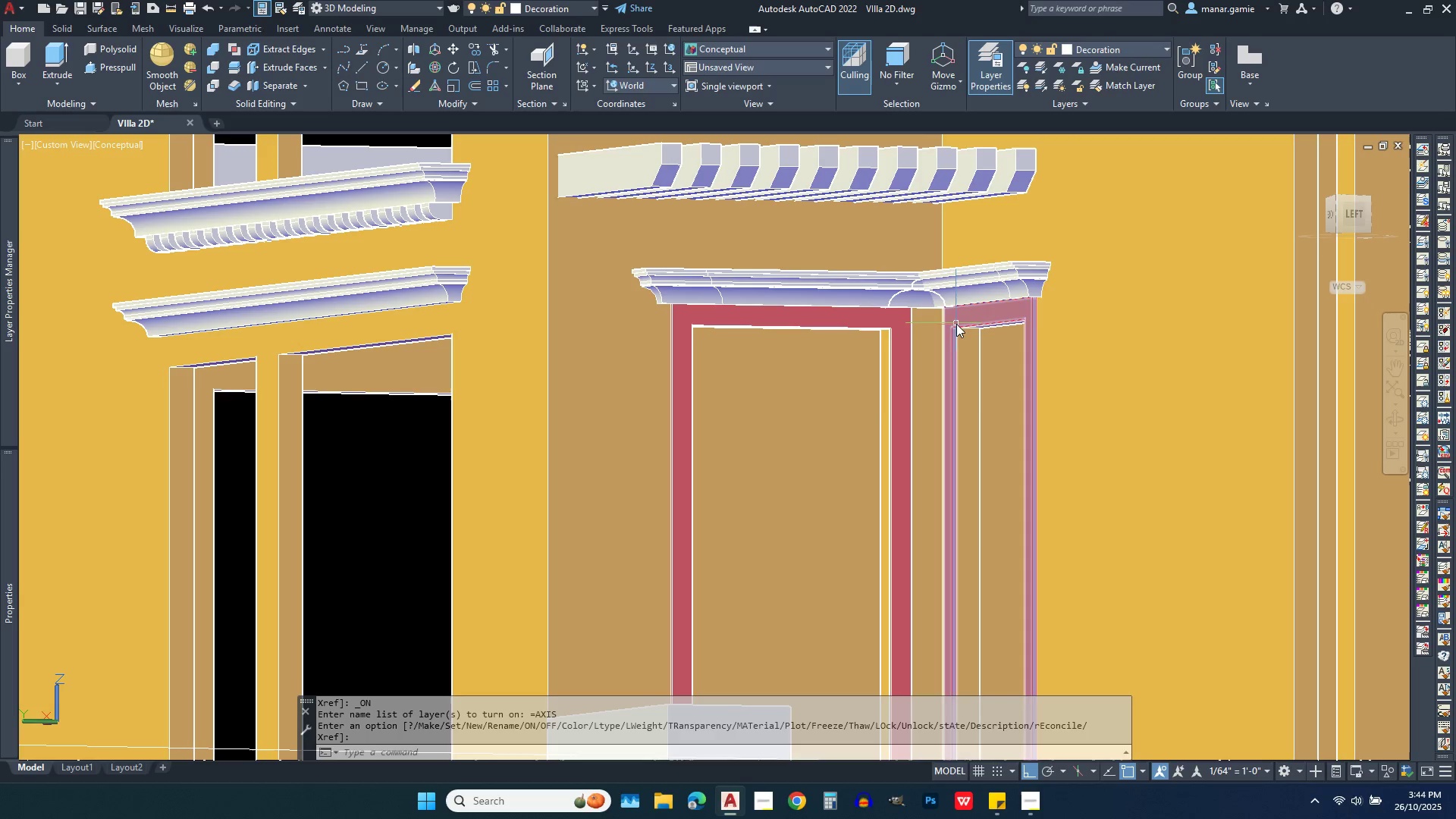 
left_click([956, 324])
 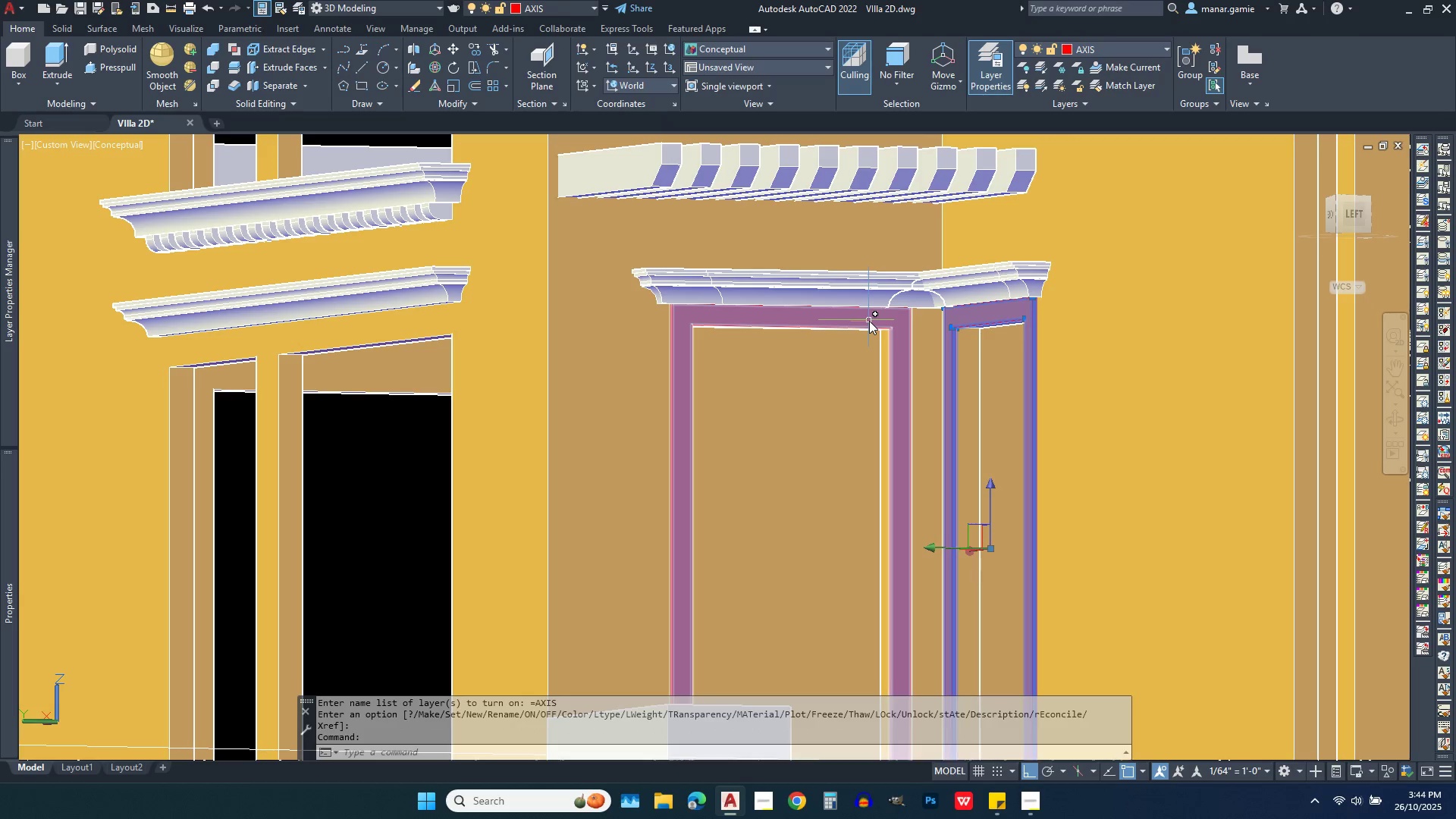 
left_click([869, 321])
 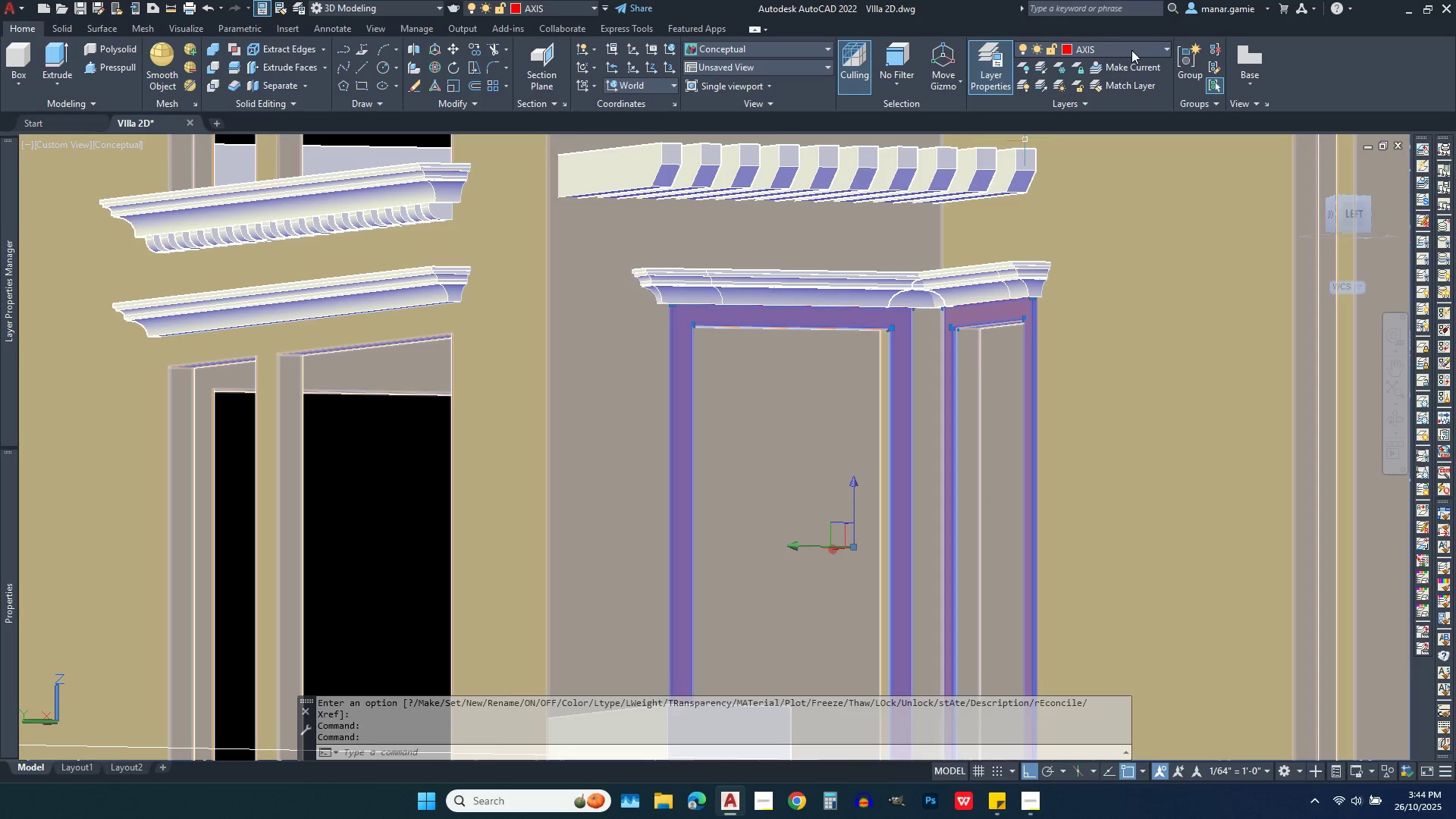 
left_click([1131, 50])
 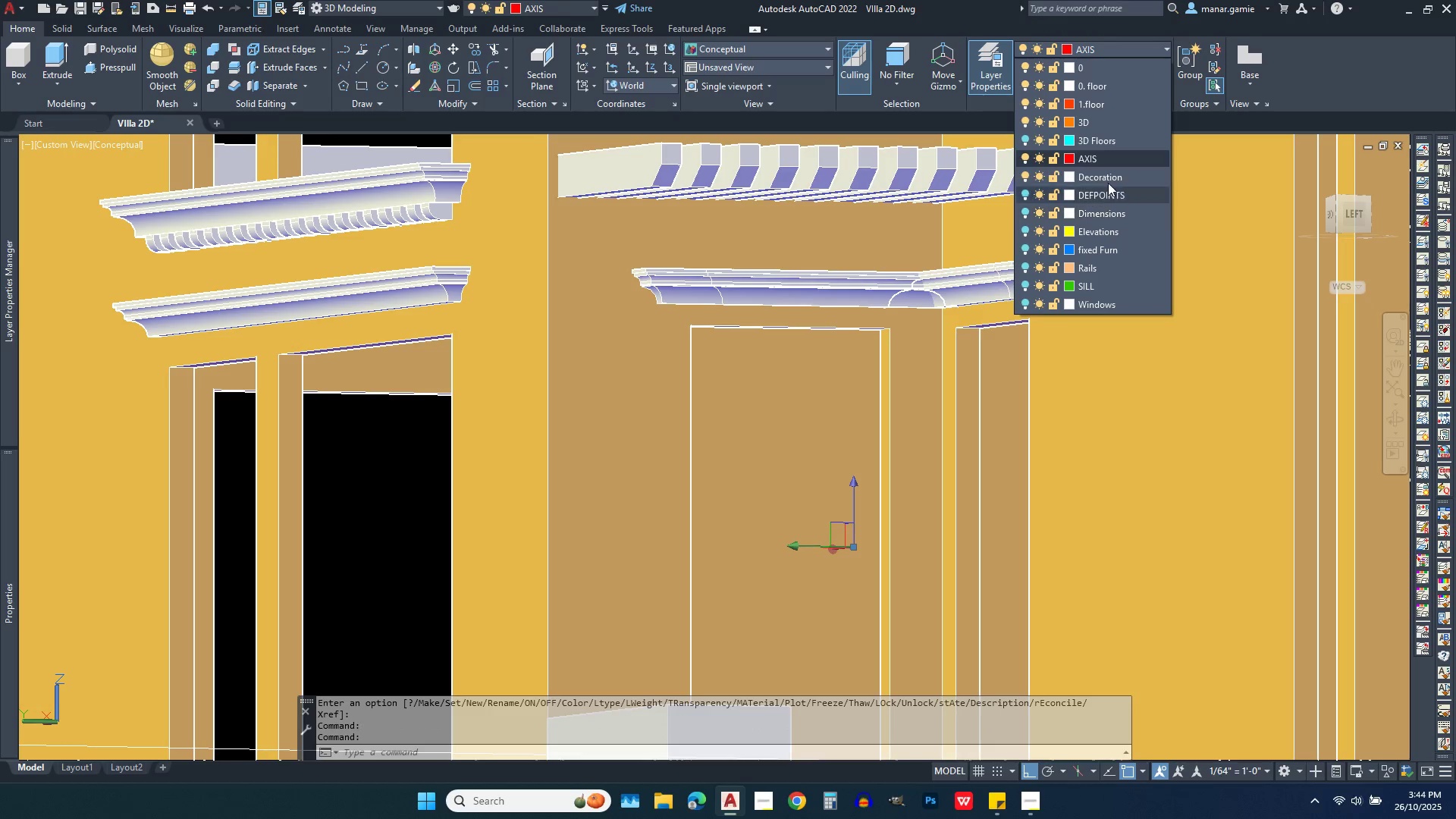 
left_click([1108, 177])
 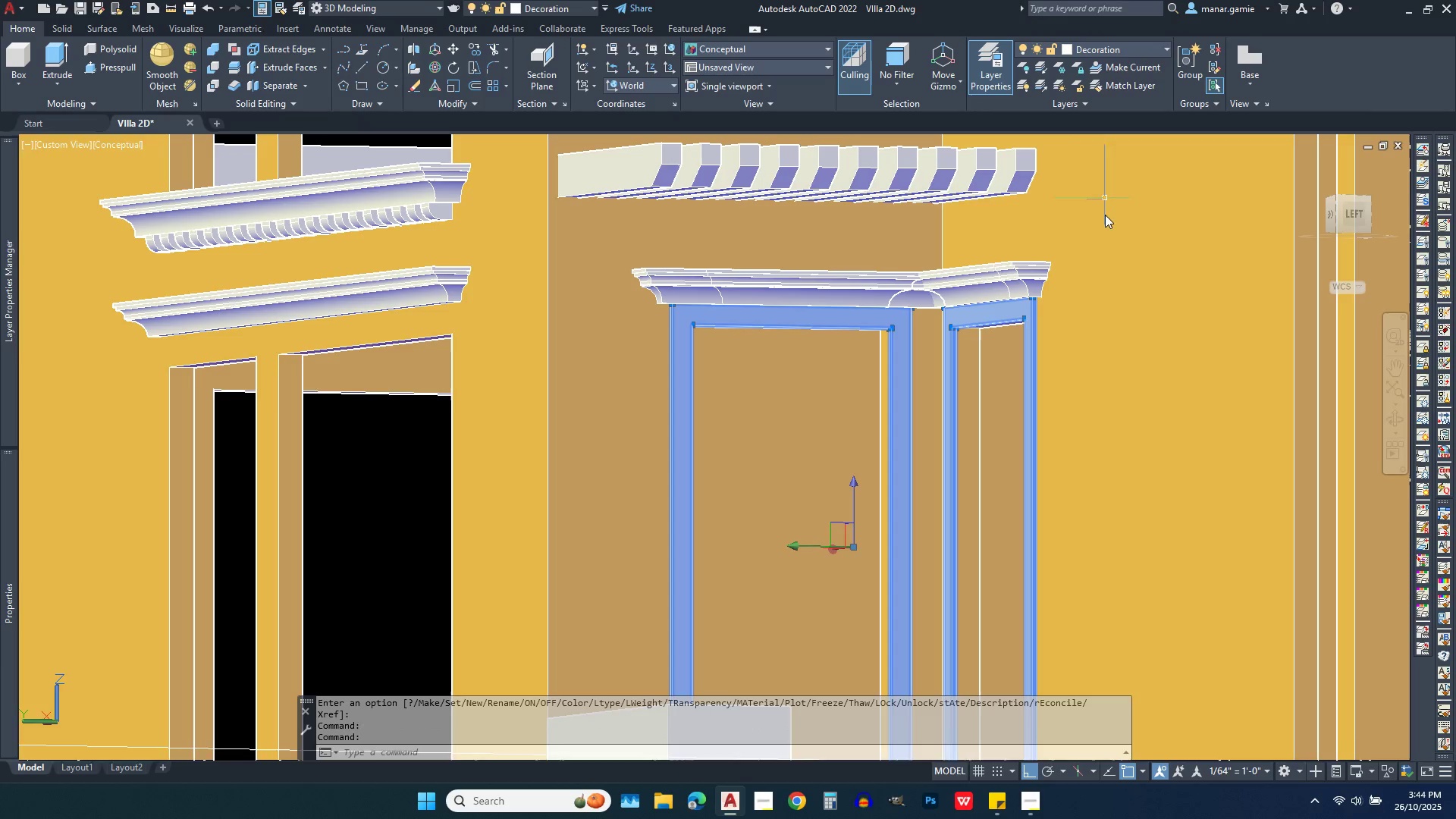 
key(Escape)
 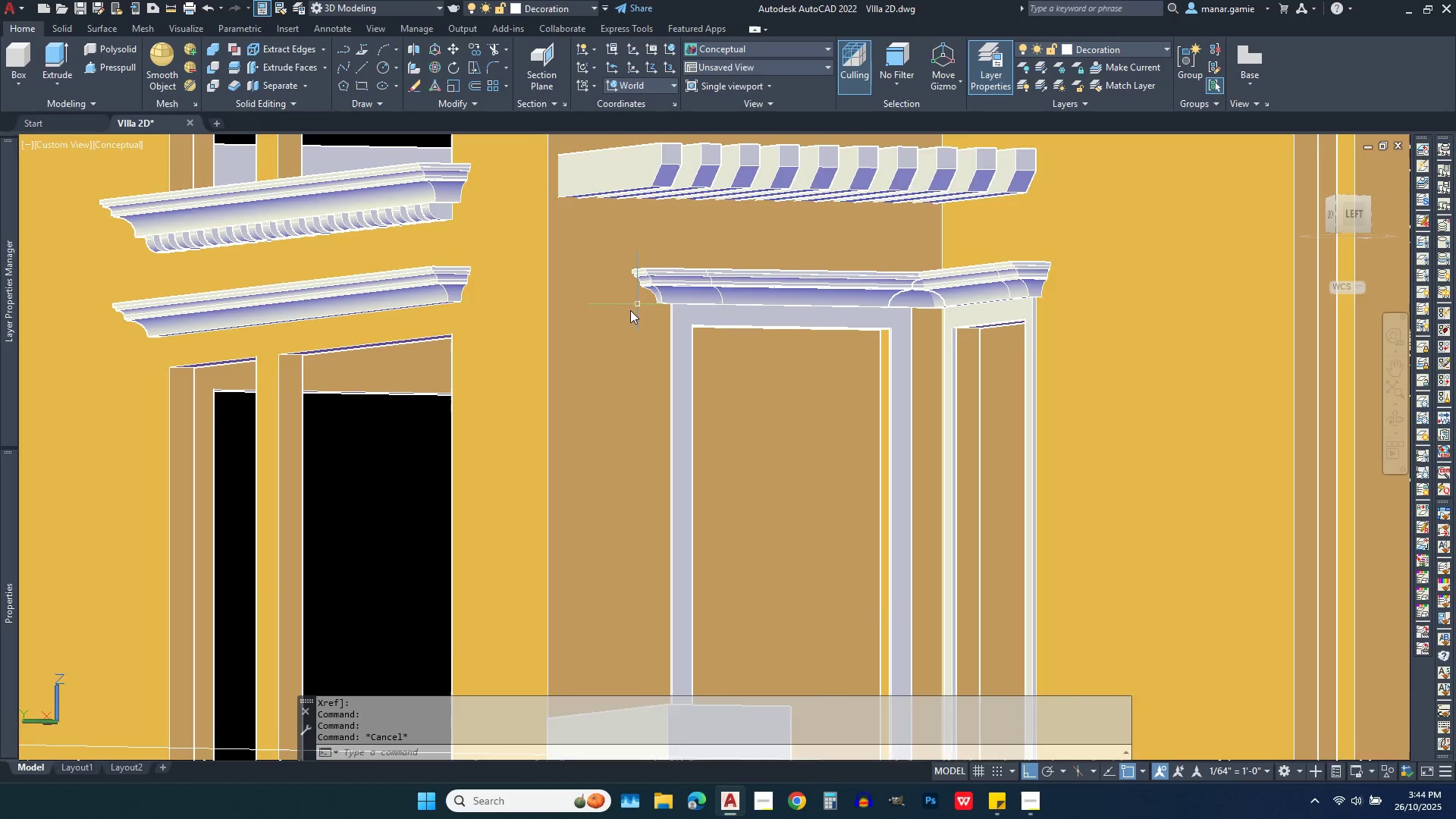 
scroll: coordinate [627, 310], scroll_direction: down, amount: 3.0
 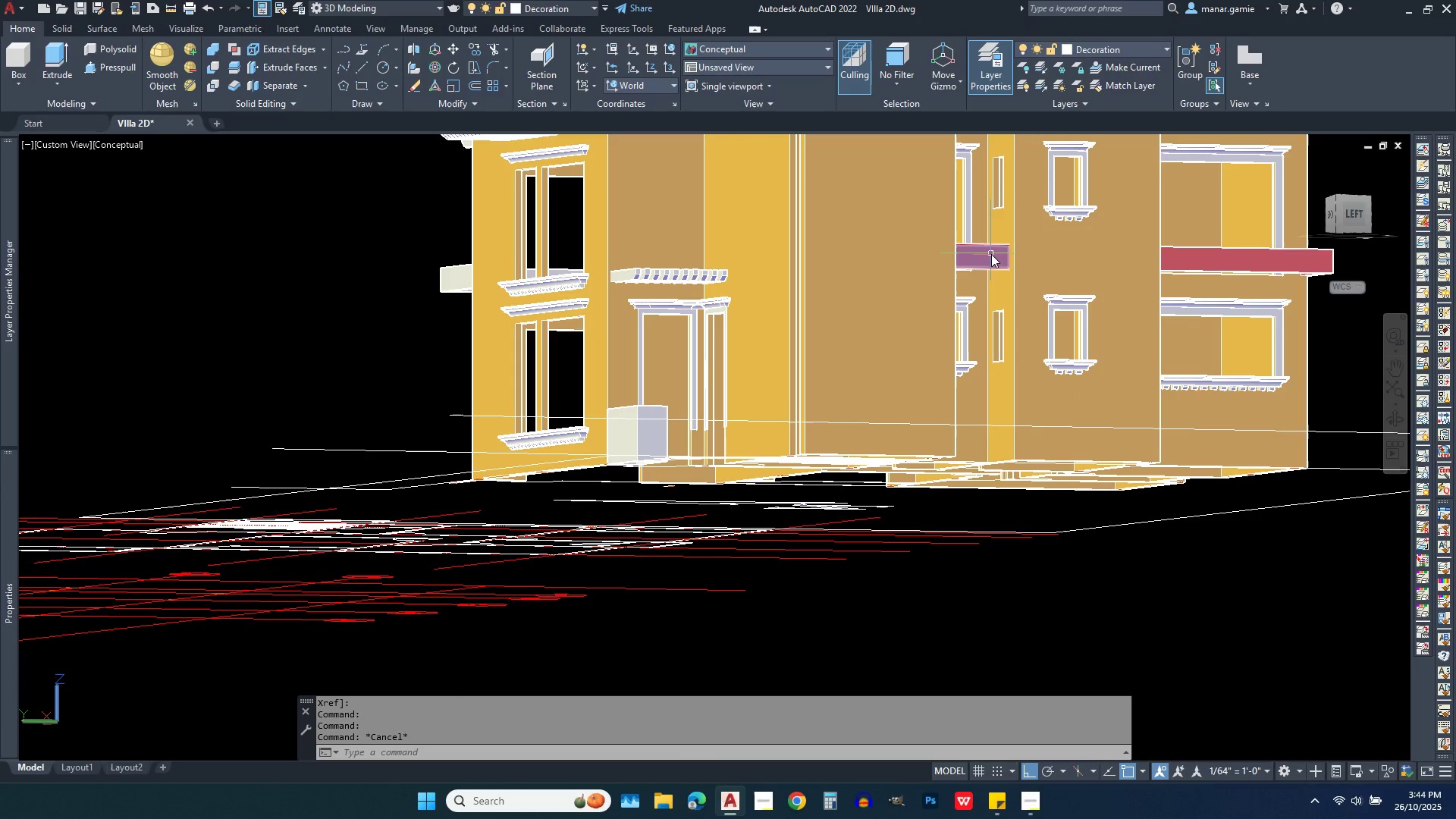 
left_click([991, 254])
 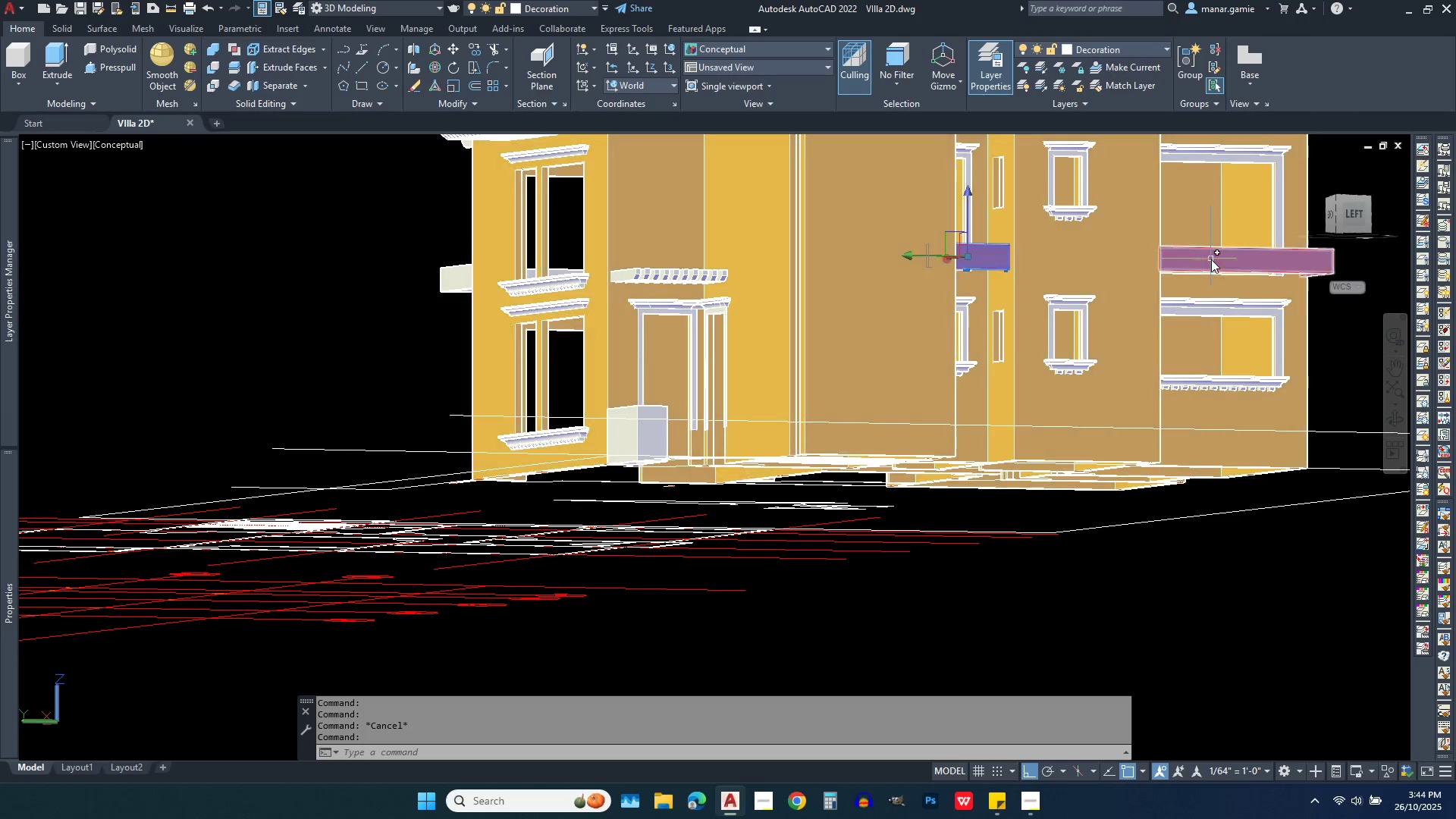 
left_click([1211, 259])
 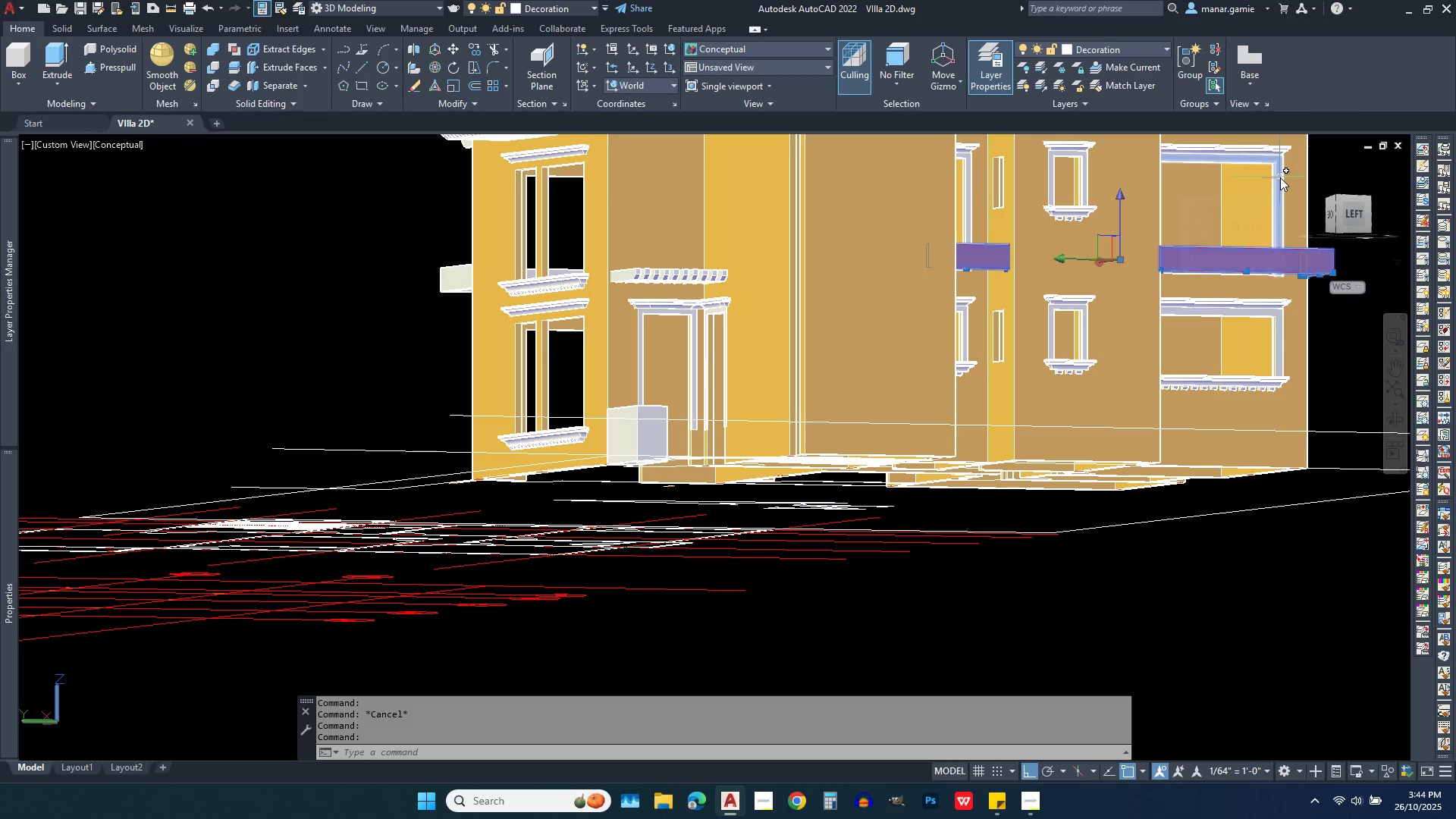 
left_click([1280, 177])
 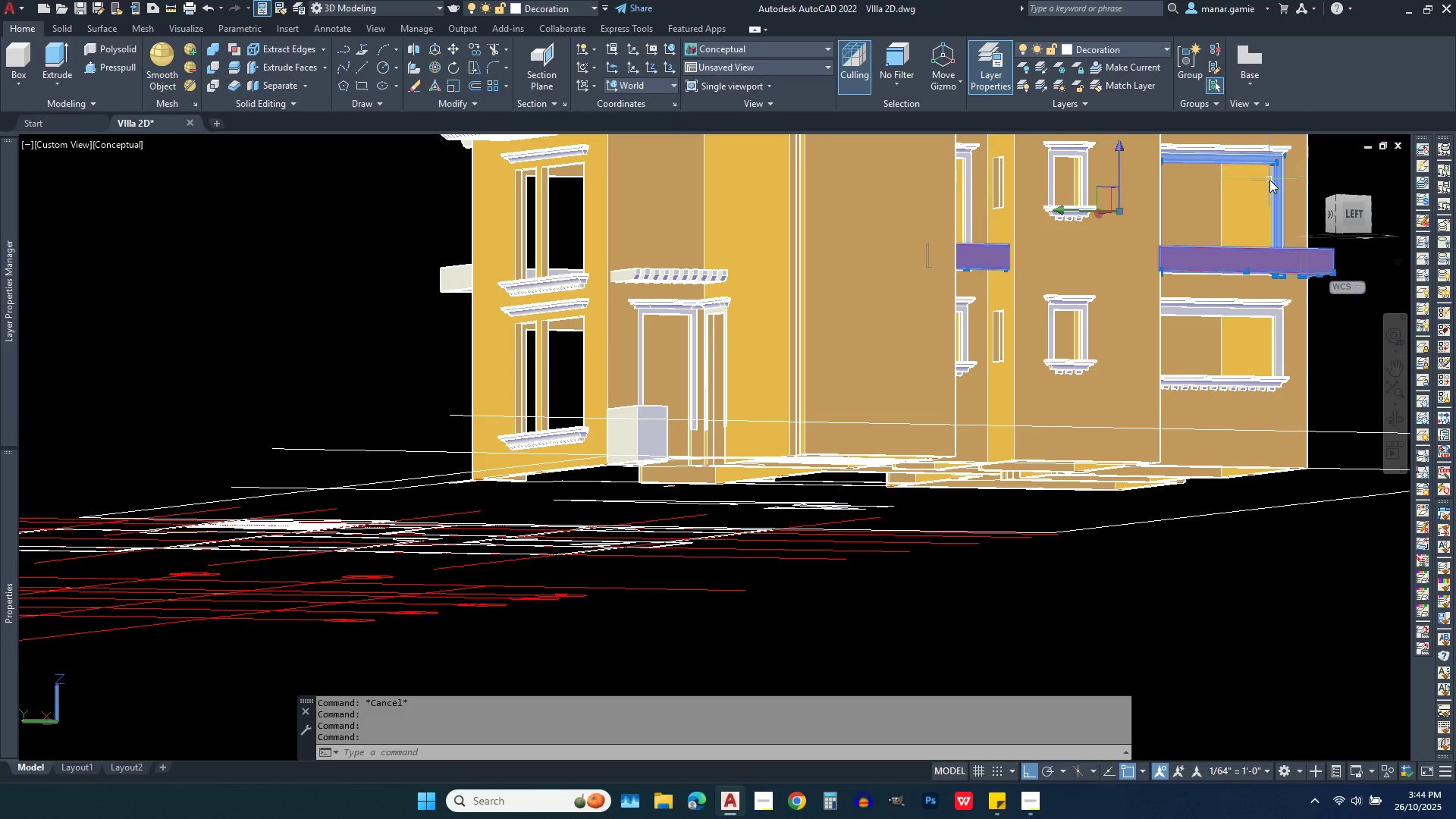 
key(Escape)
 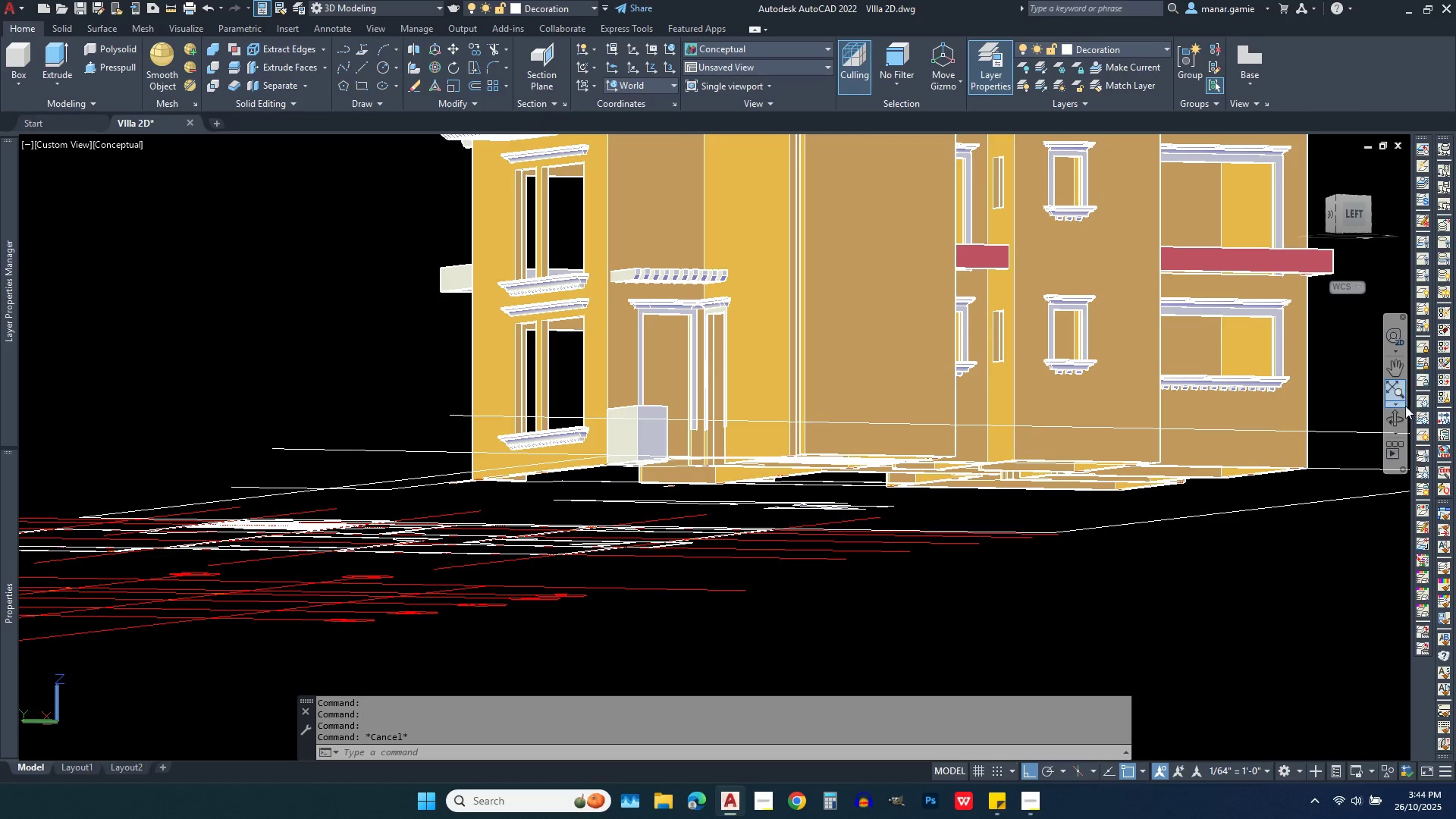 
left_click([1397, 422])
 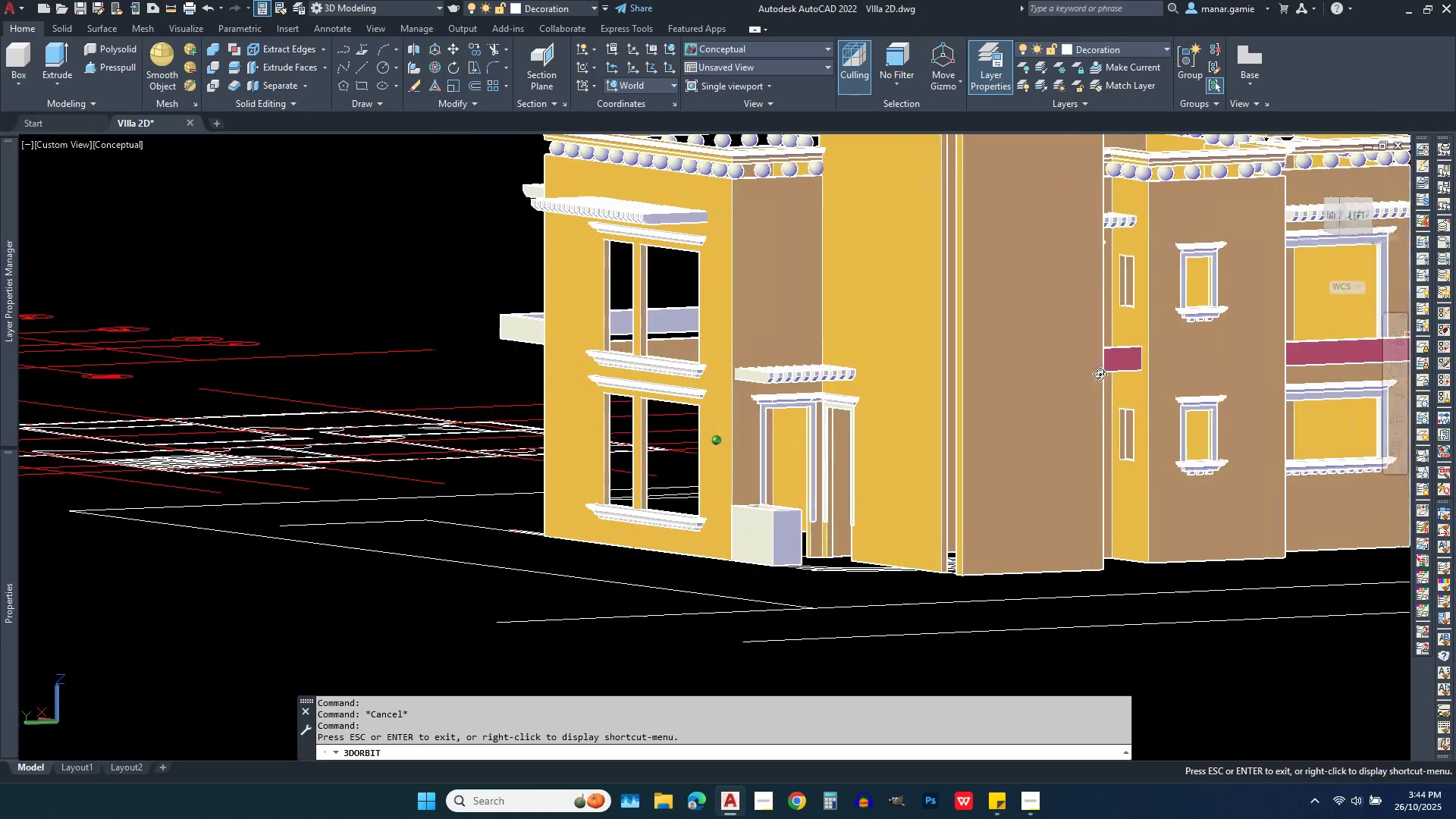 
wait(6.8)
 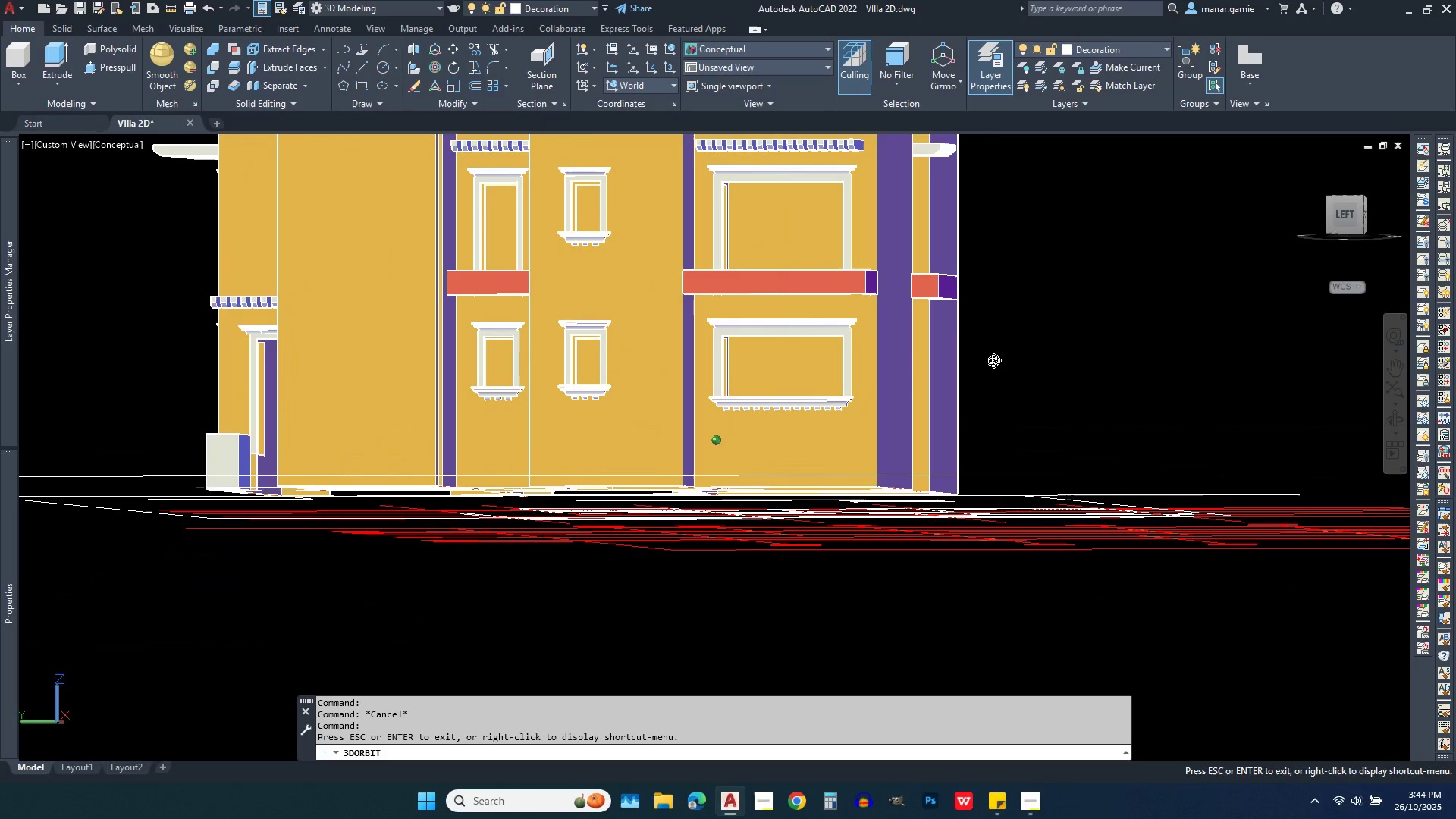 
scroll: coordinate [1206, 268], scroll_direction: up, amount: 8.0
 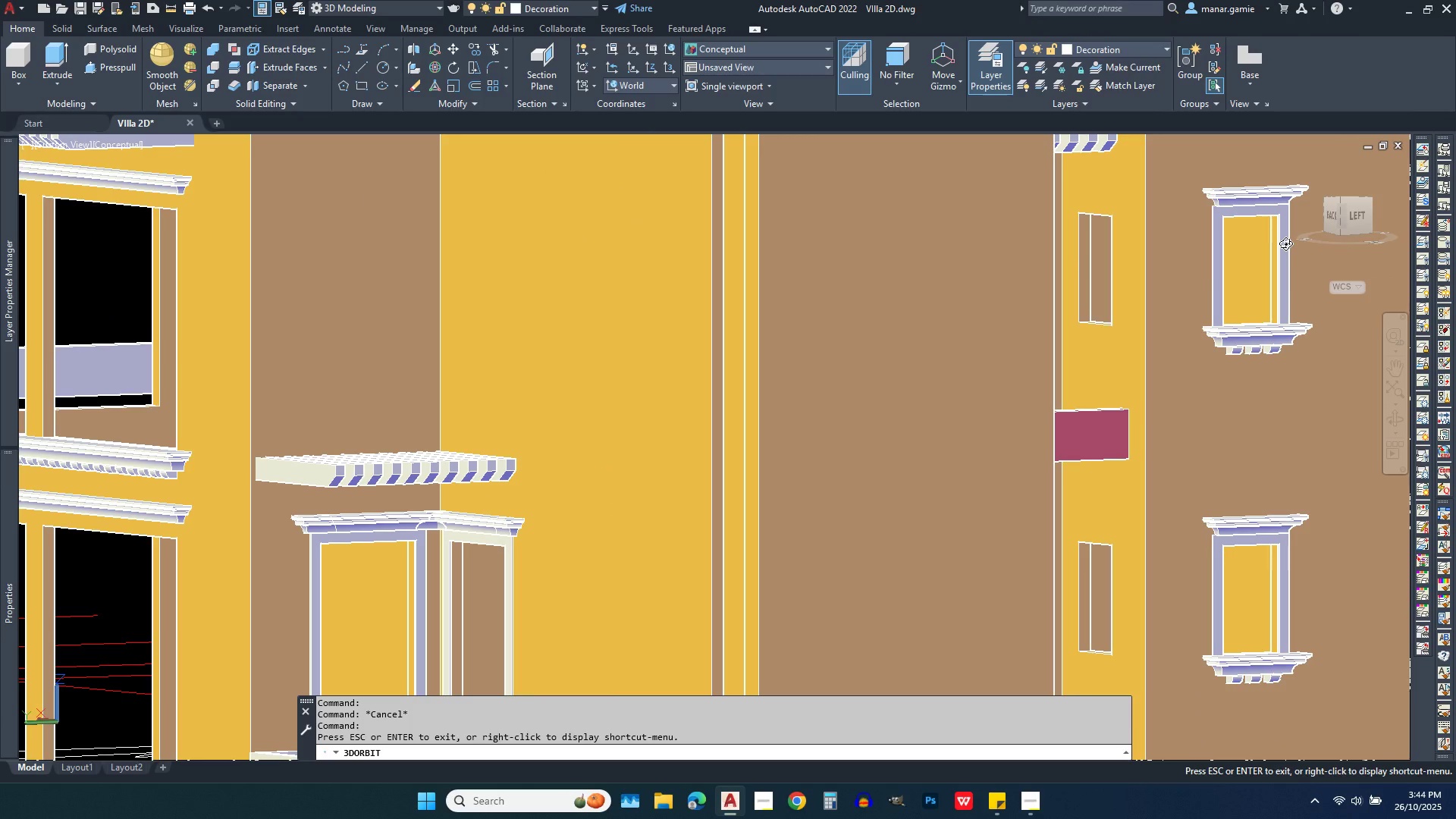 
wait(9.92)
 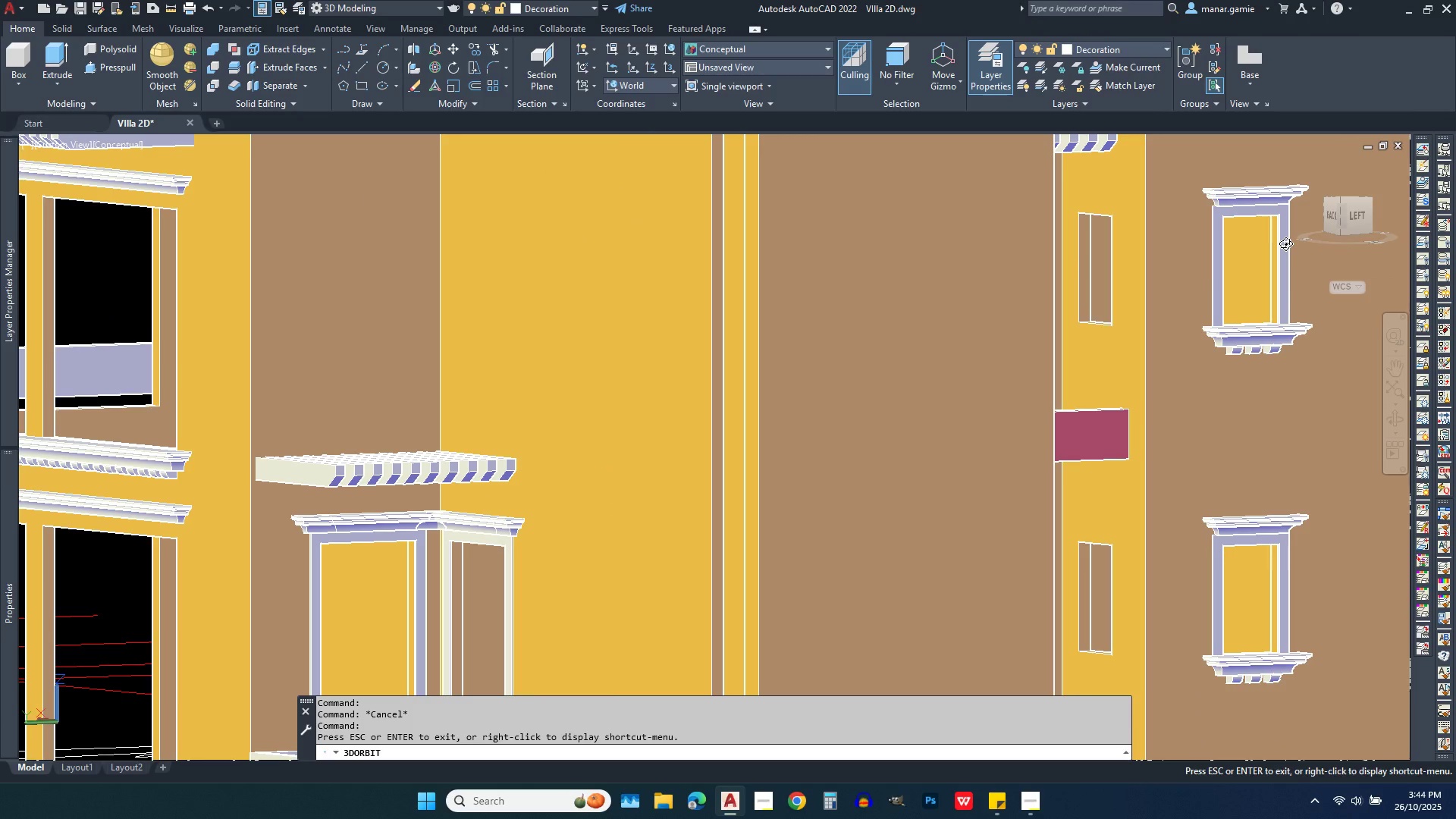 
scroll: coordinate [1232, 645], scroll_direction: up, amount: 11.0
 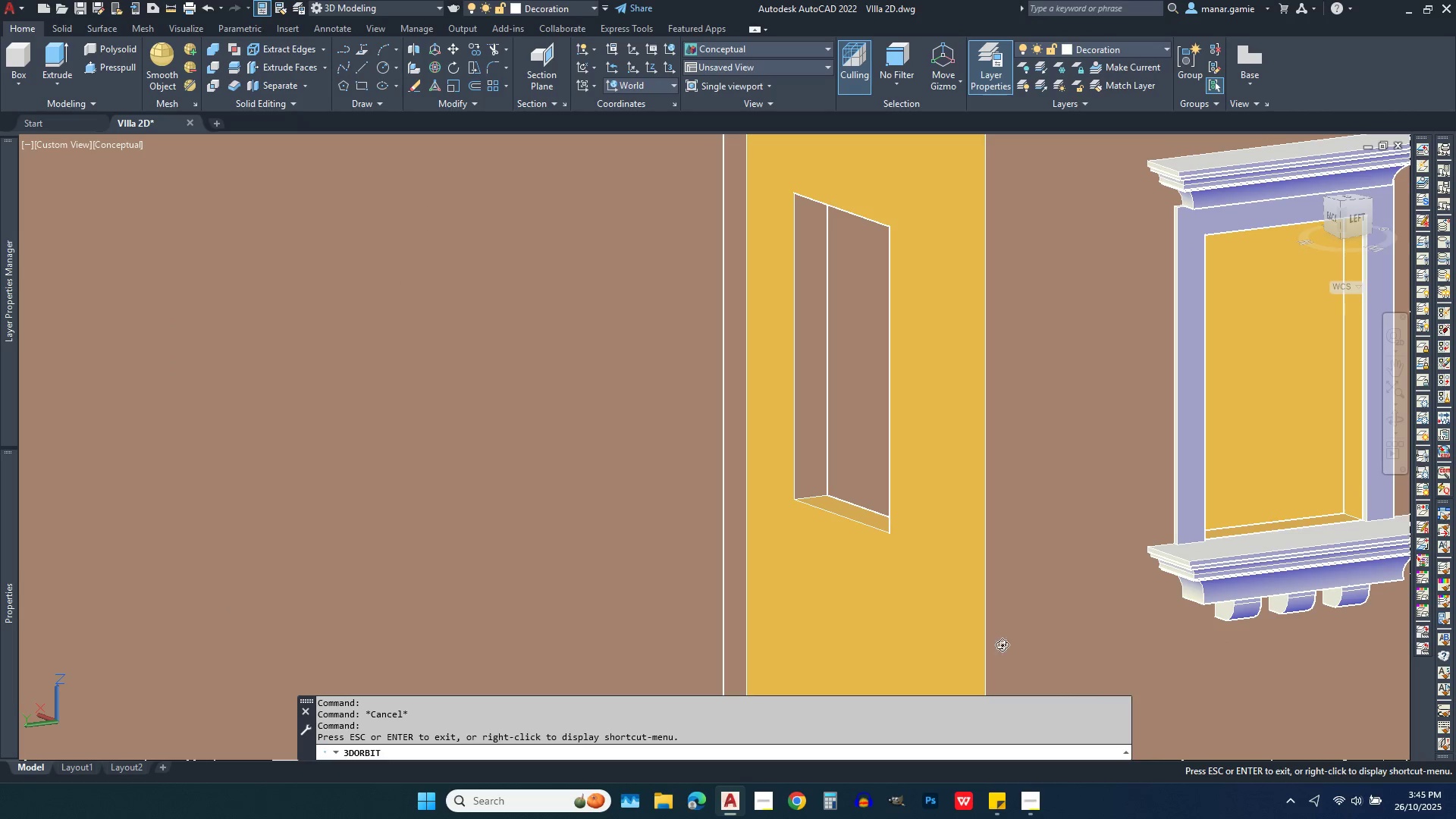 
scroll: coordinate [940, 639], scroll_direction: down, amount: 2.0
 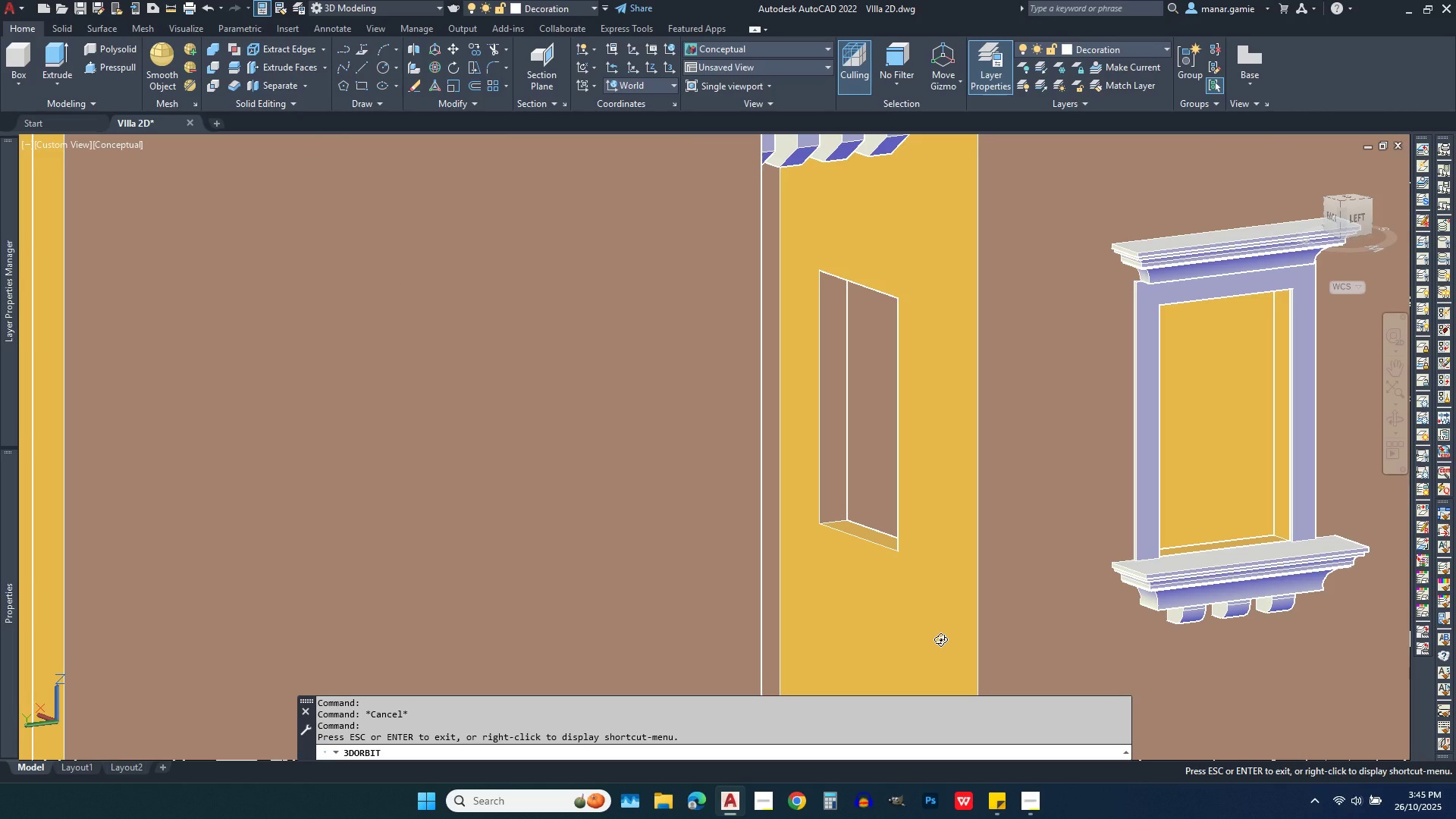 
wait(26.81)
 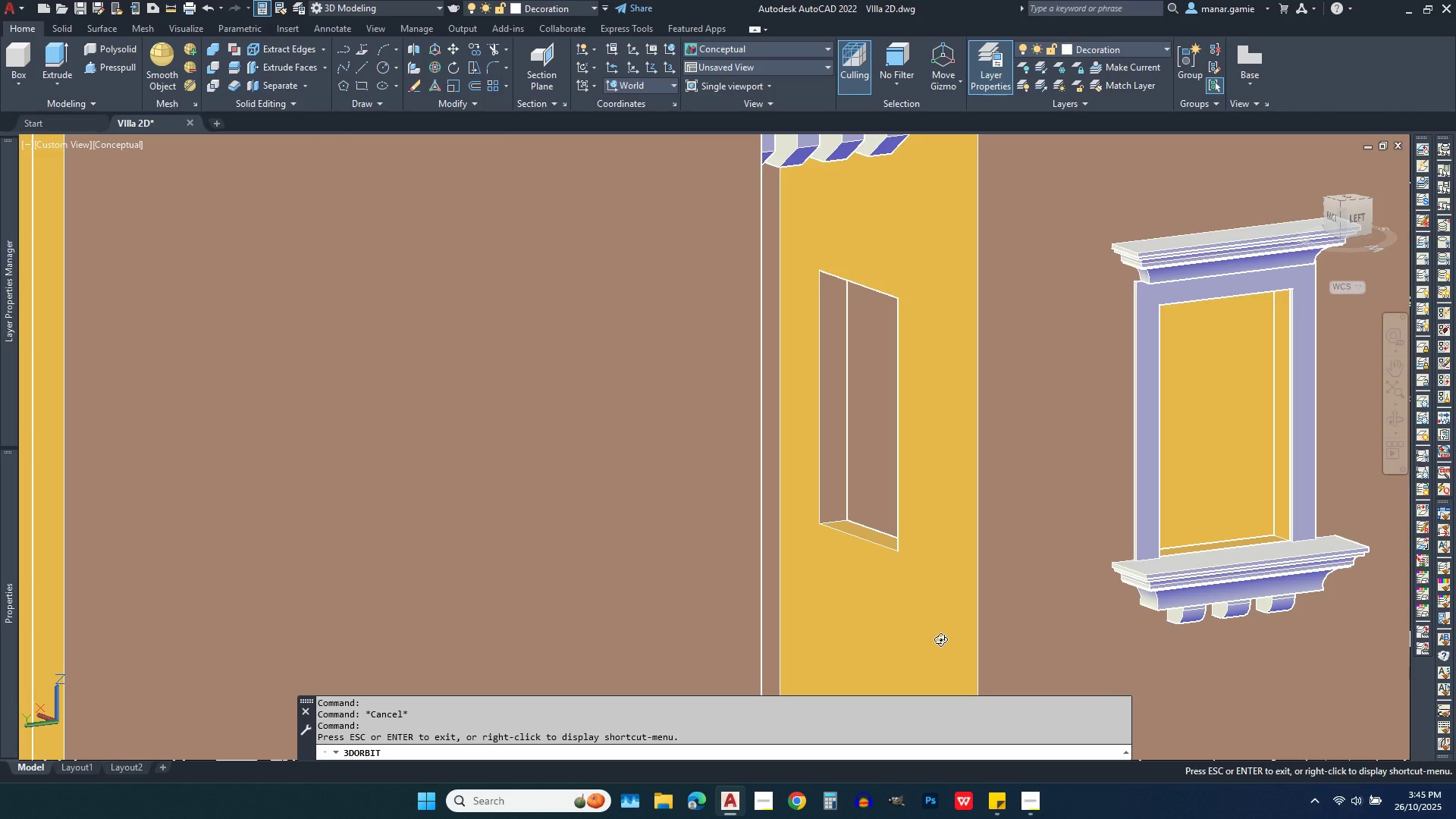 
key(Escape)
 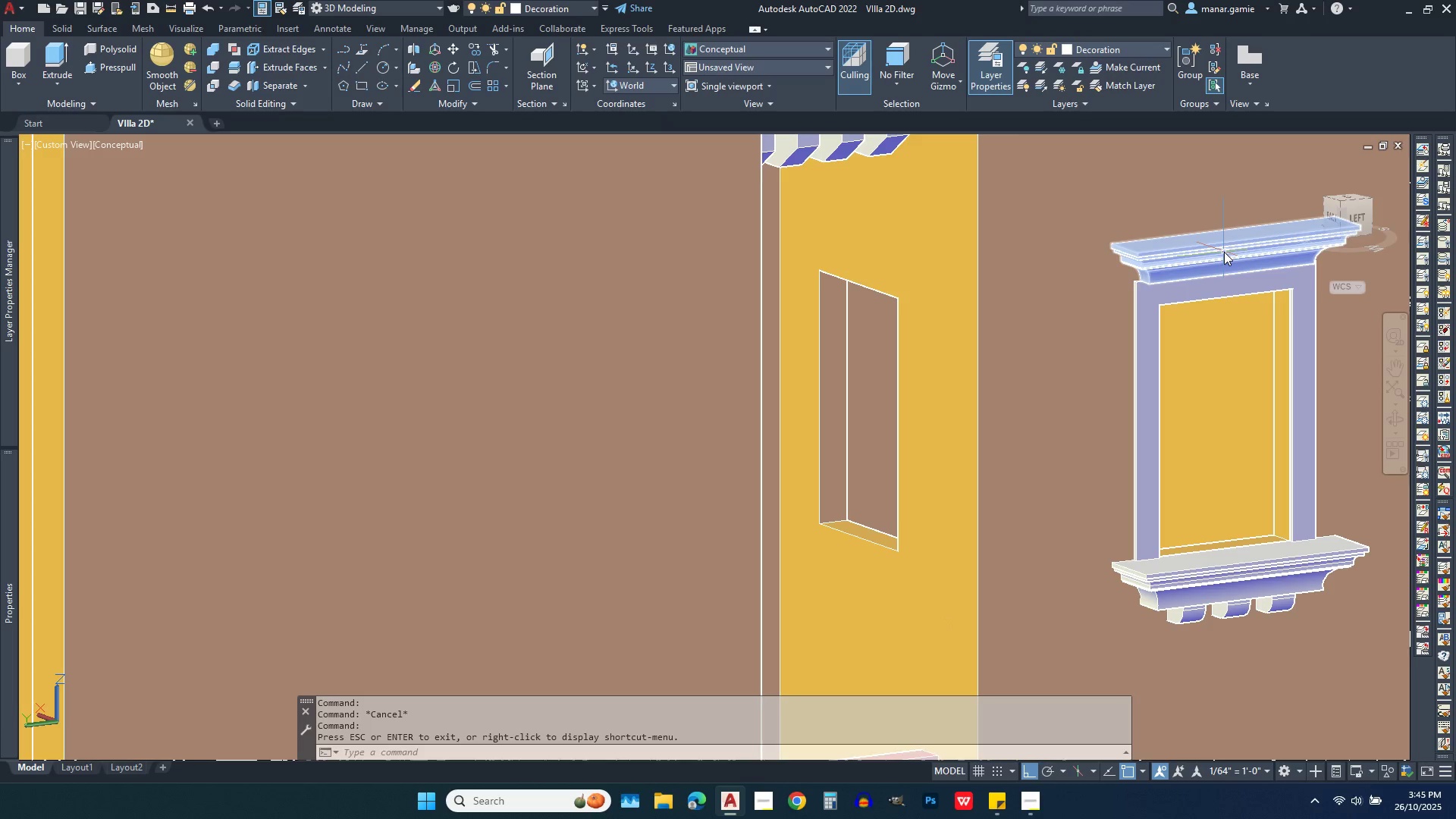 
left_click([1224, 252])
 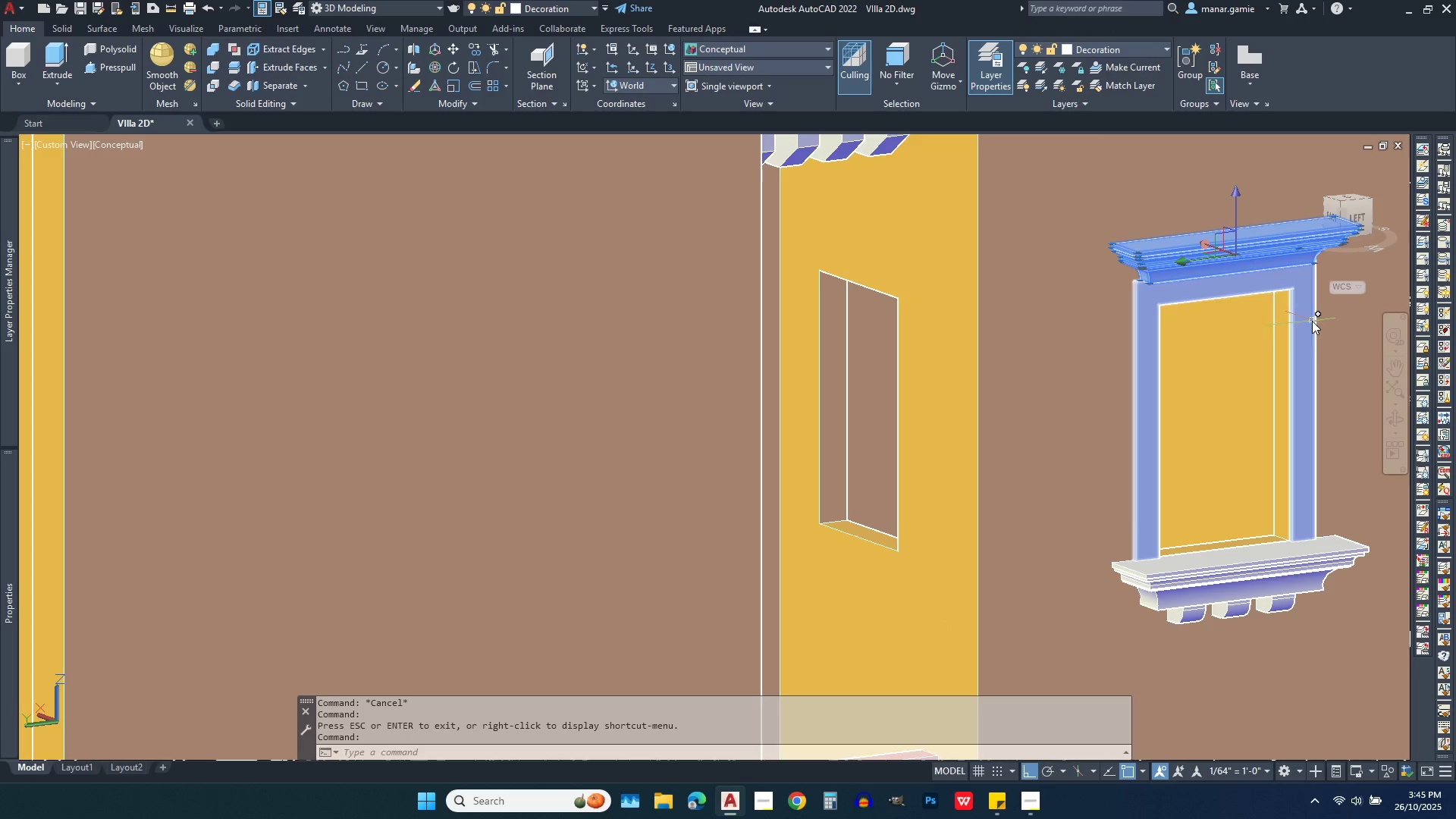 
left_click([1312, 321])
 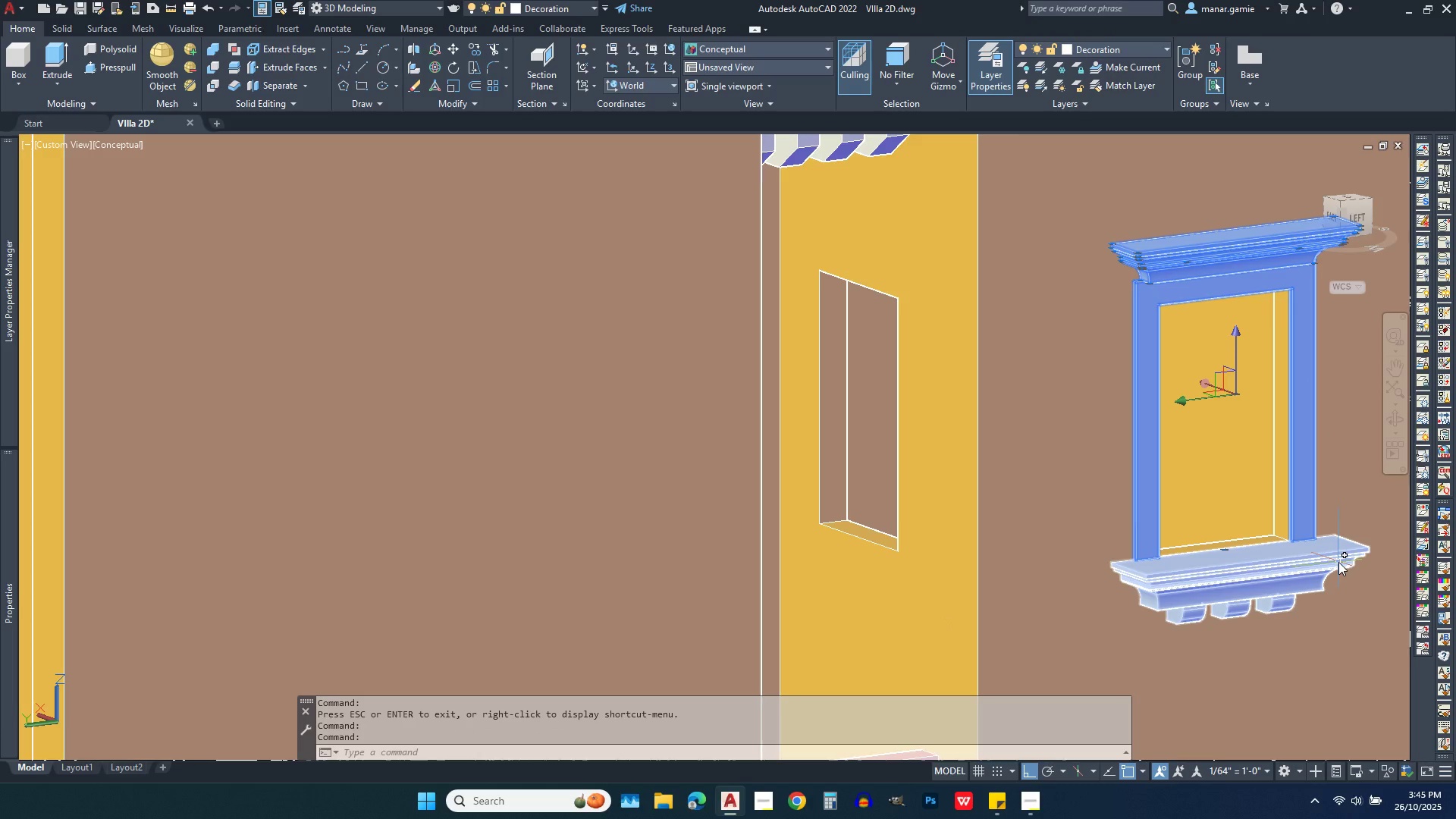 
left_click([1338, 562])
 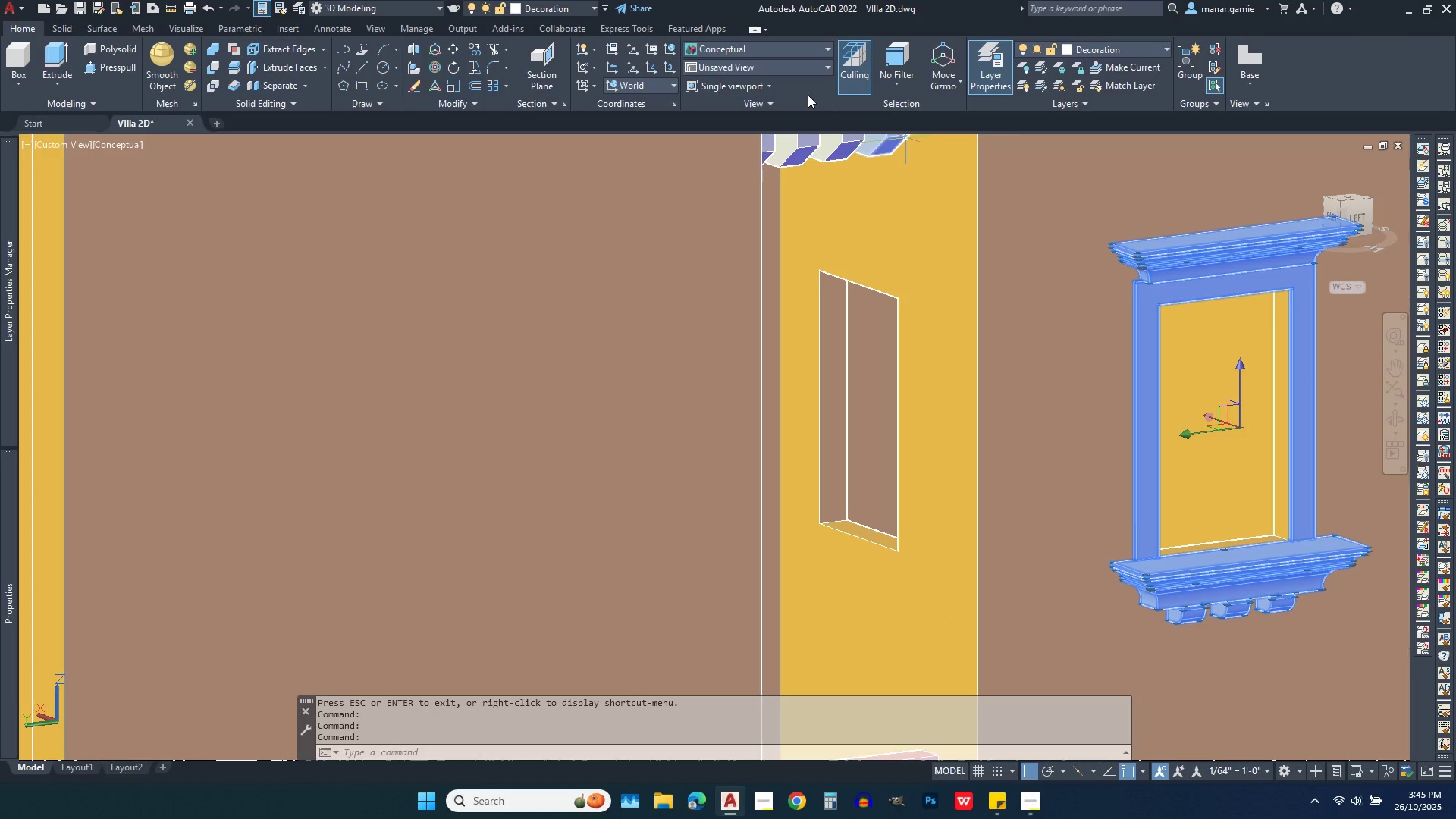 
scroll: coordinate [988, 323], scroll_direction: down, amount: 2.0
 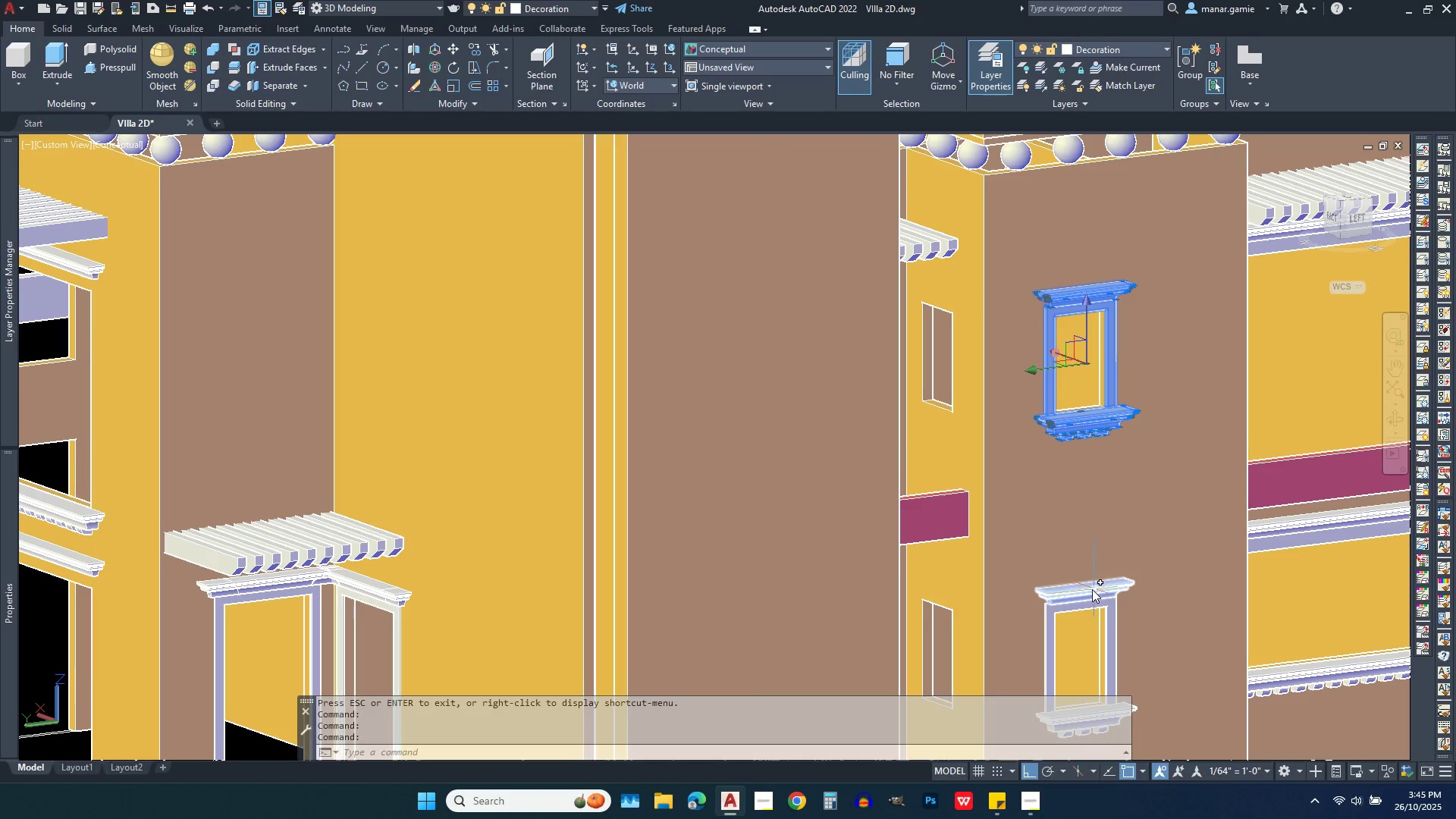 
left_click([1092, 589])
 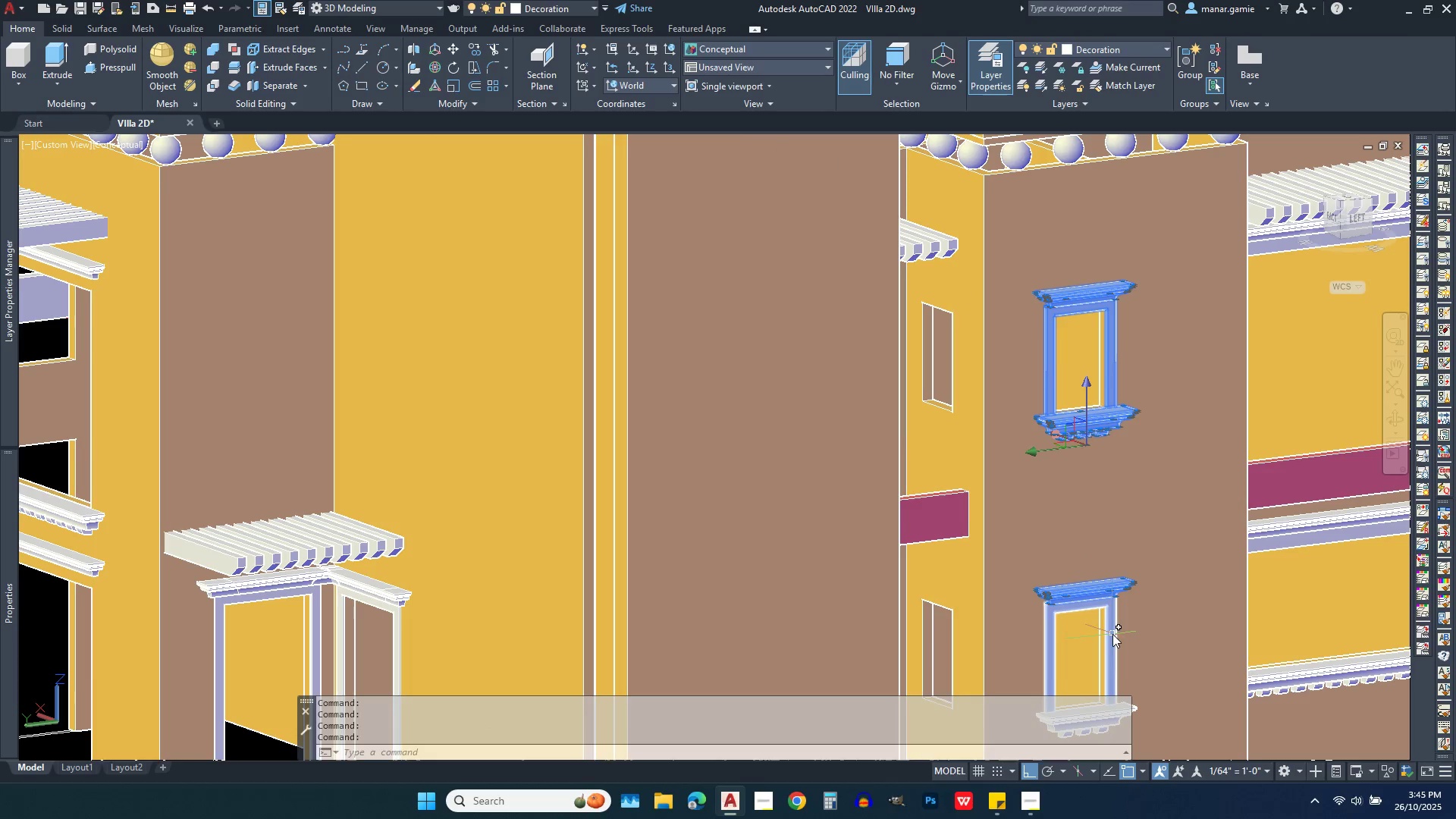 
left_click([1112, 634])
 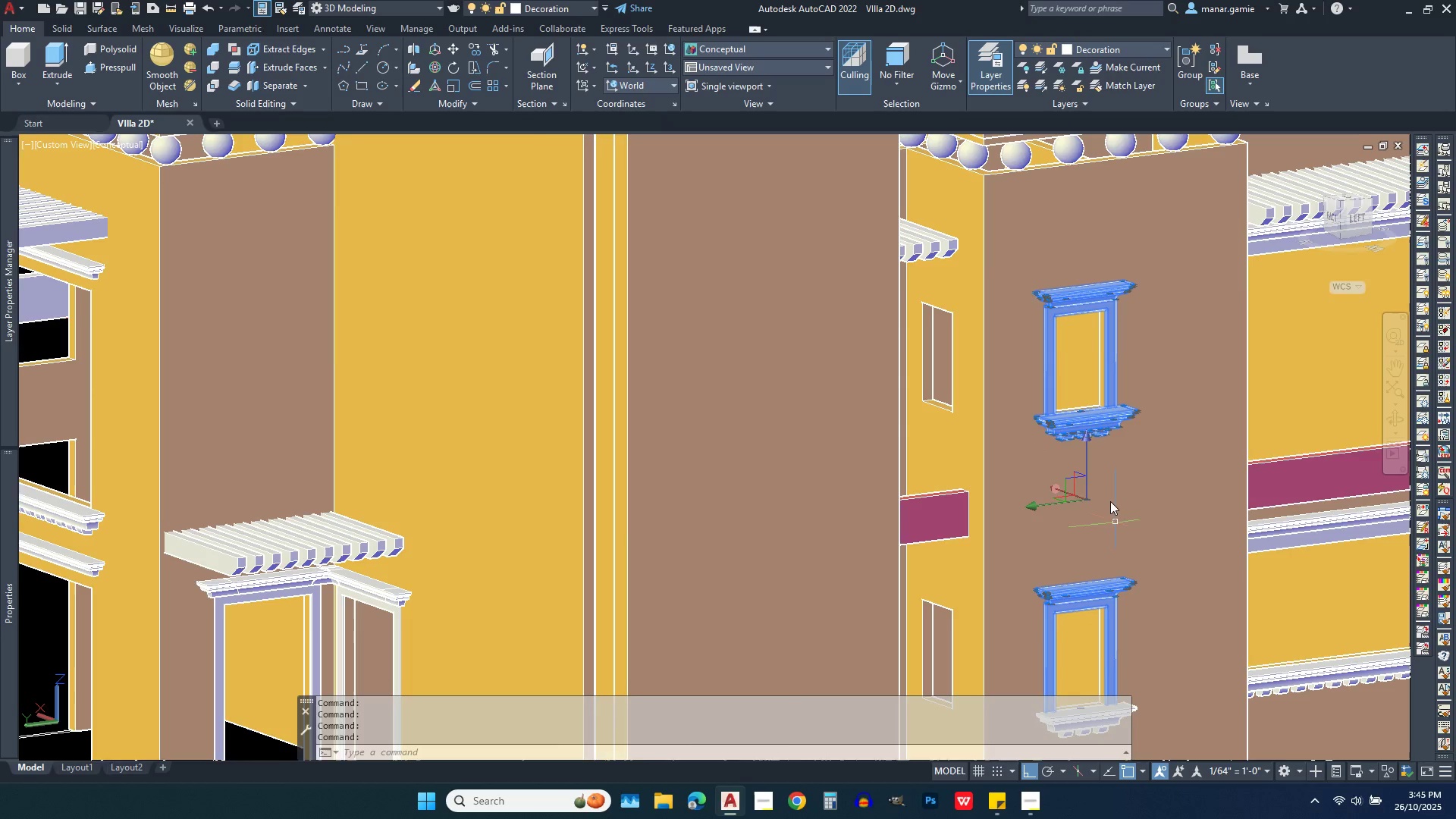 
scroll: coordinate [1076, 520], scroll_direction: up, amount: 3.0
 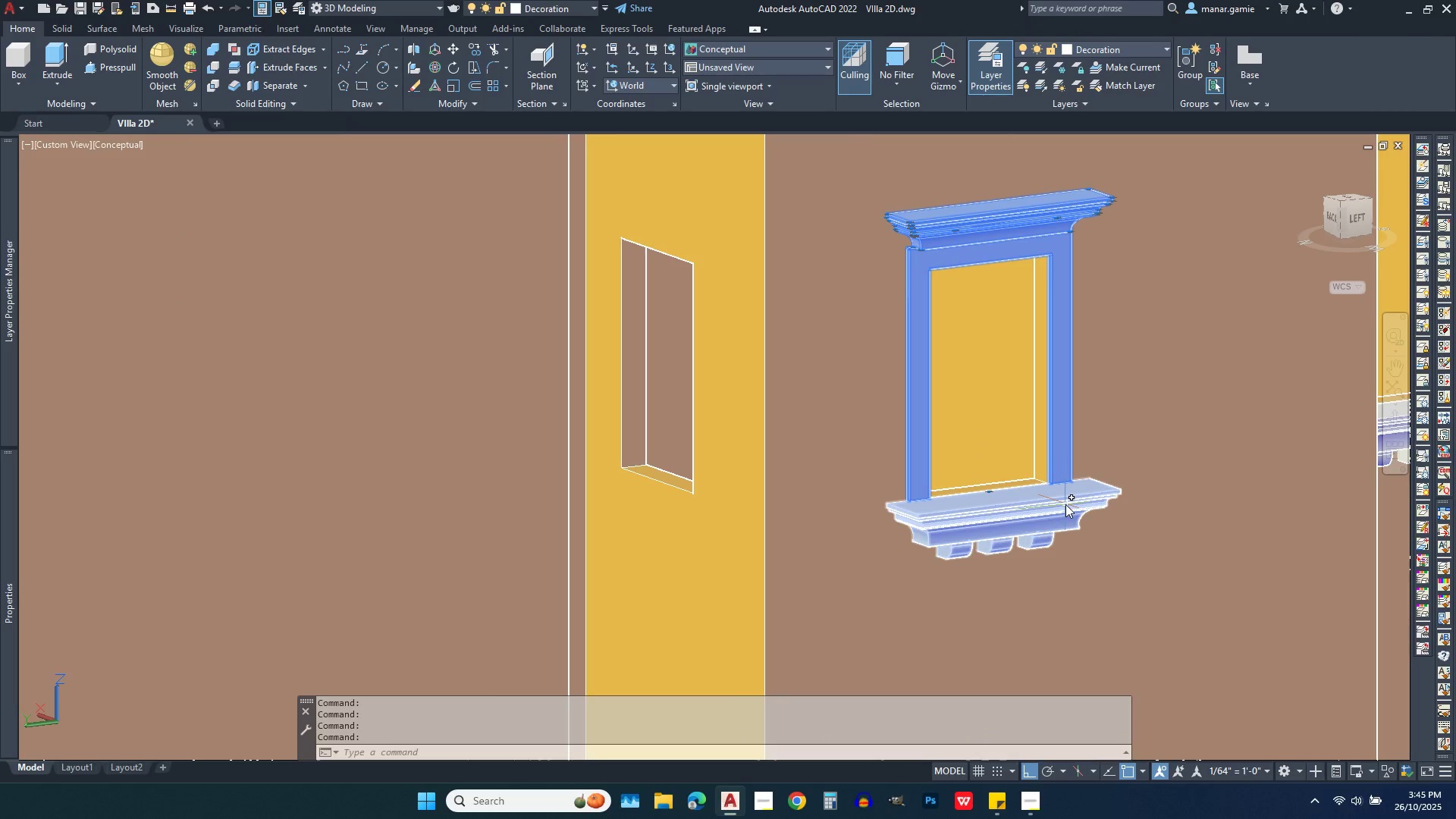 
left_click([1065, 504])
 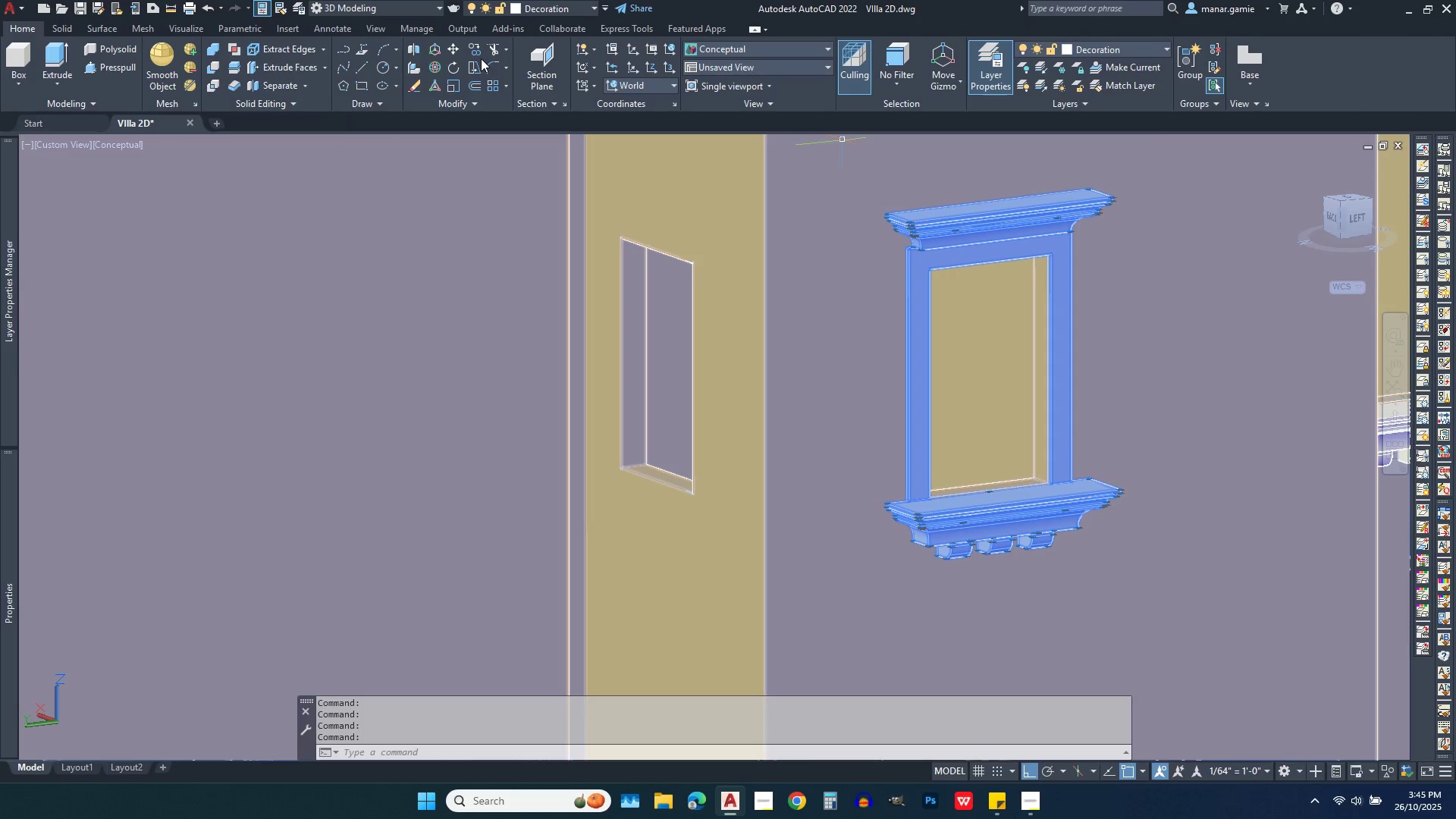 
left_click([473, 50])
 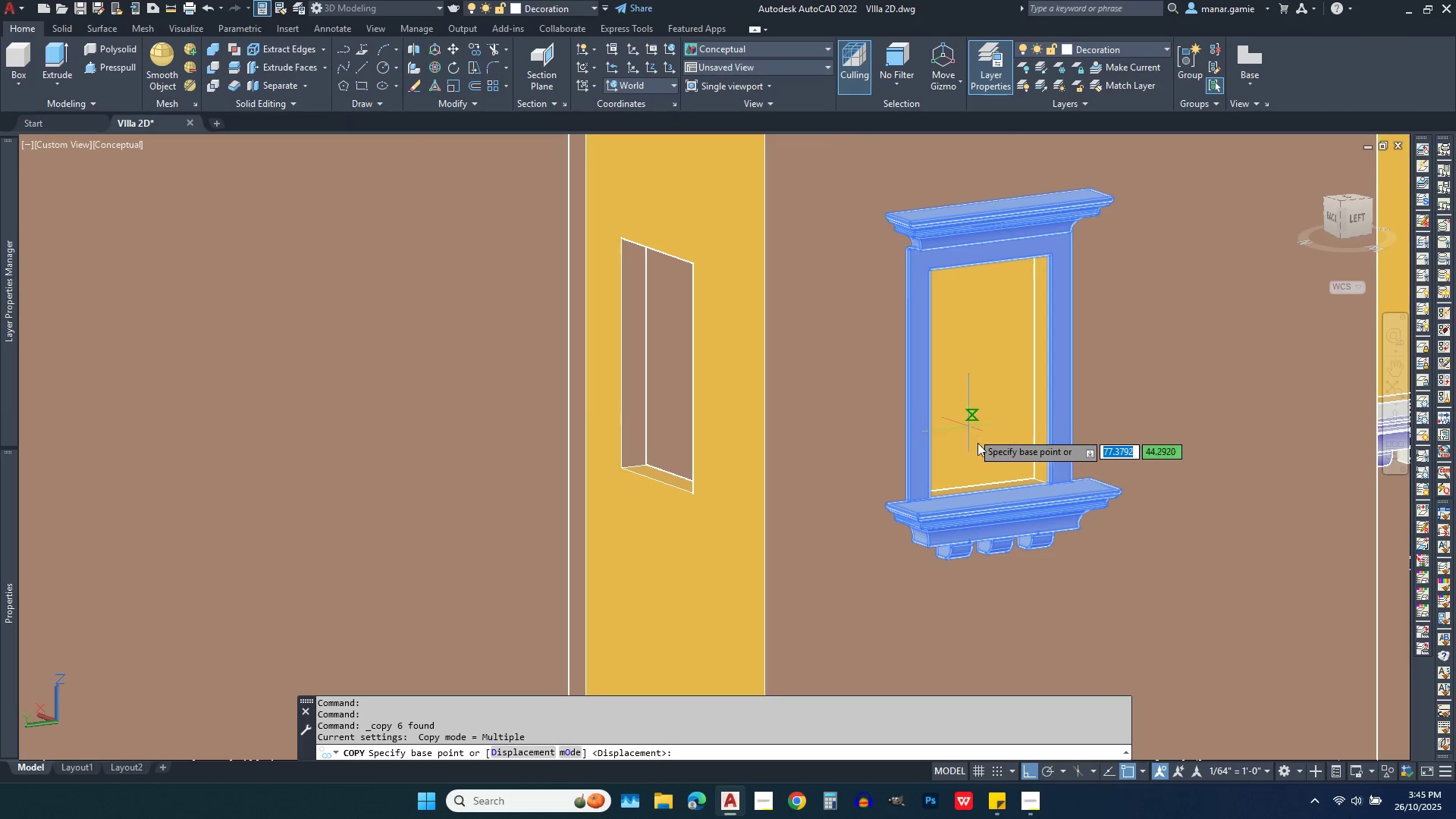 
scroll: coordinate [1185, 535], scroll_direction: up, amount: 6.0
 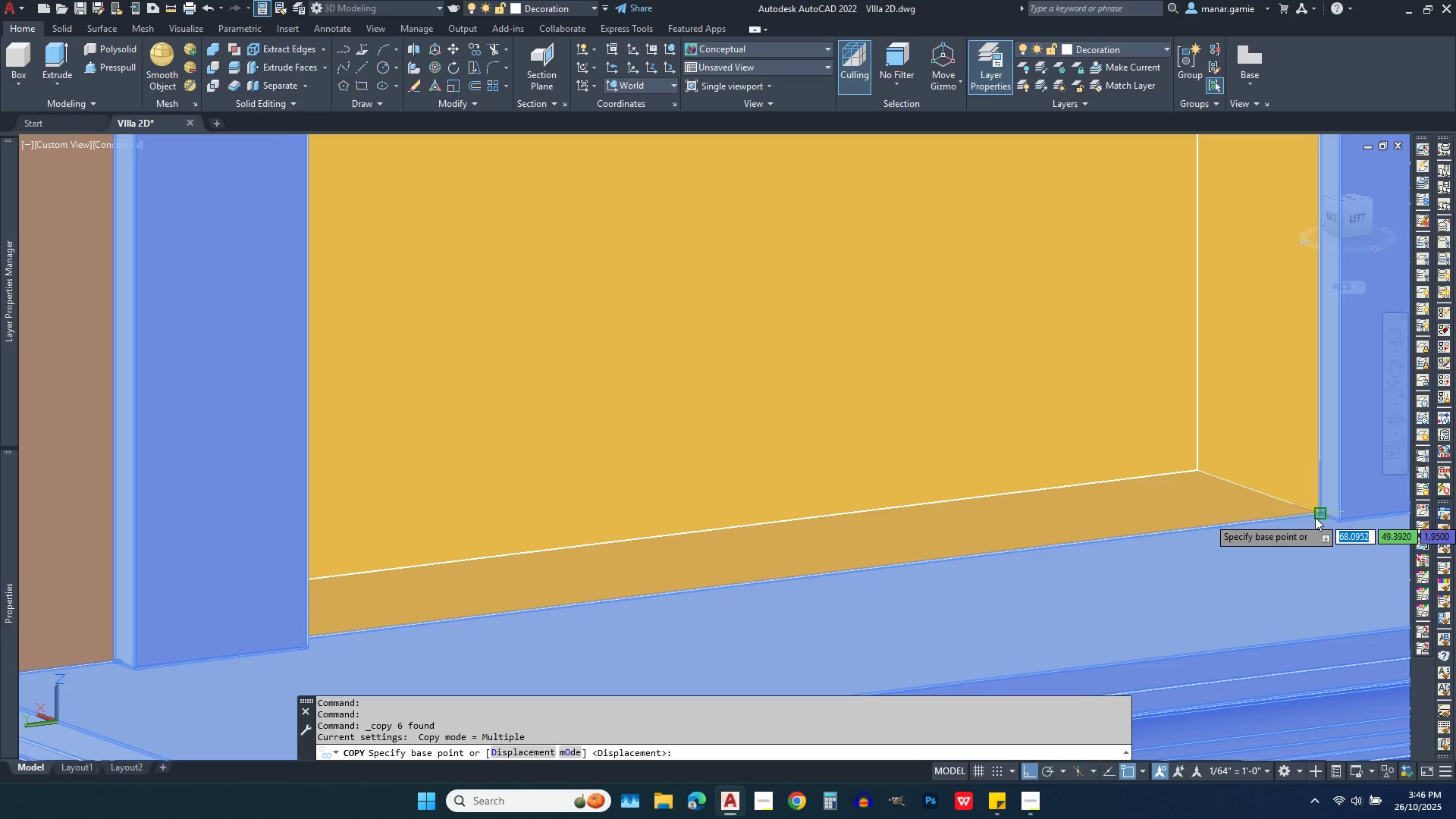 
wait(28.71)
 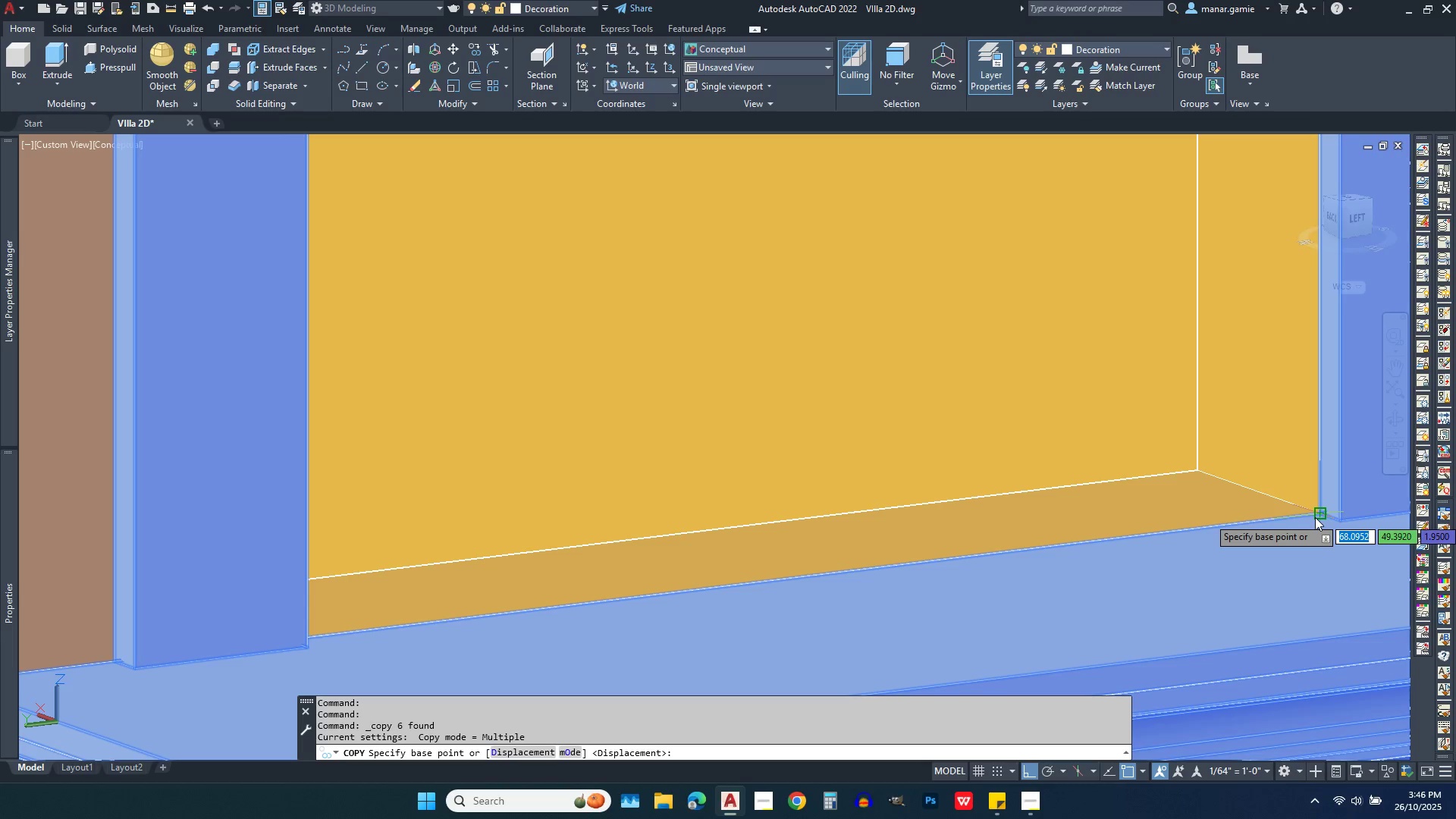 
left_click([1320, 514])
 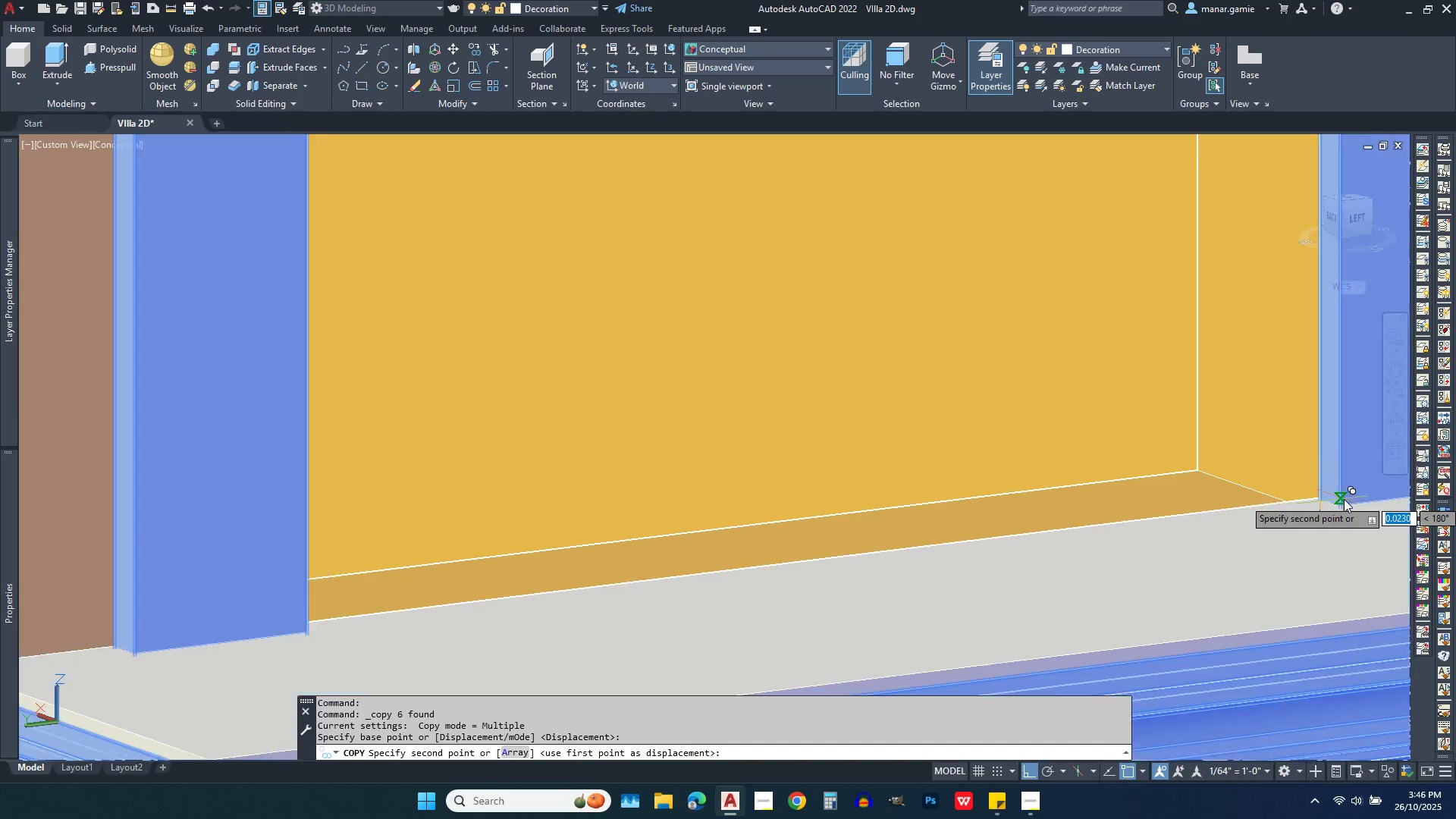 
scroll: coordinate [1344, 499], scroll_direction: down, amount: 4.0
 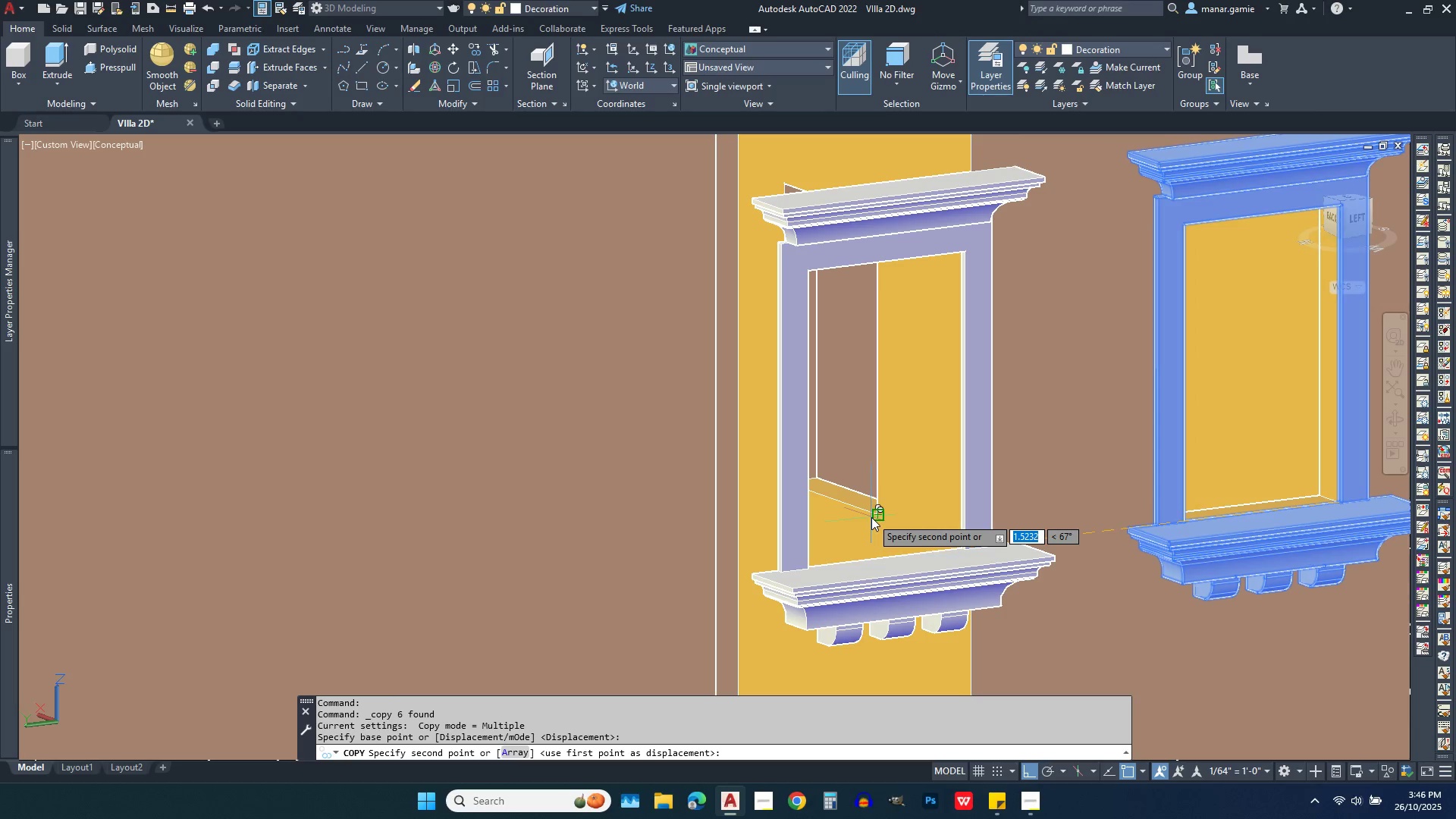 
scroll: coordinate [871, 517], scroll_direction: up, amount: 6.0
 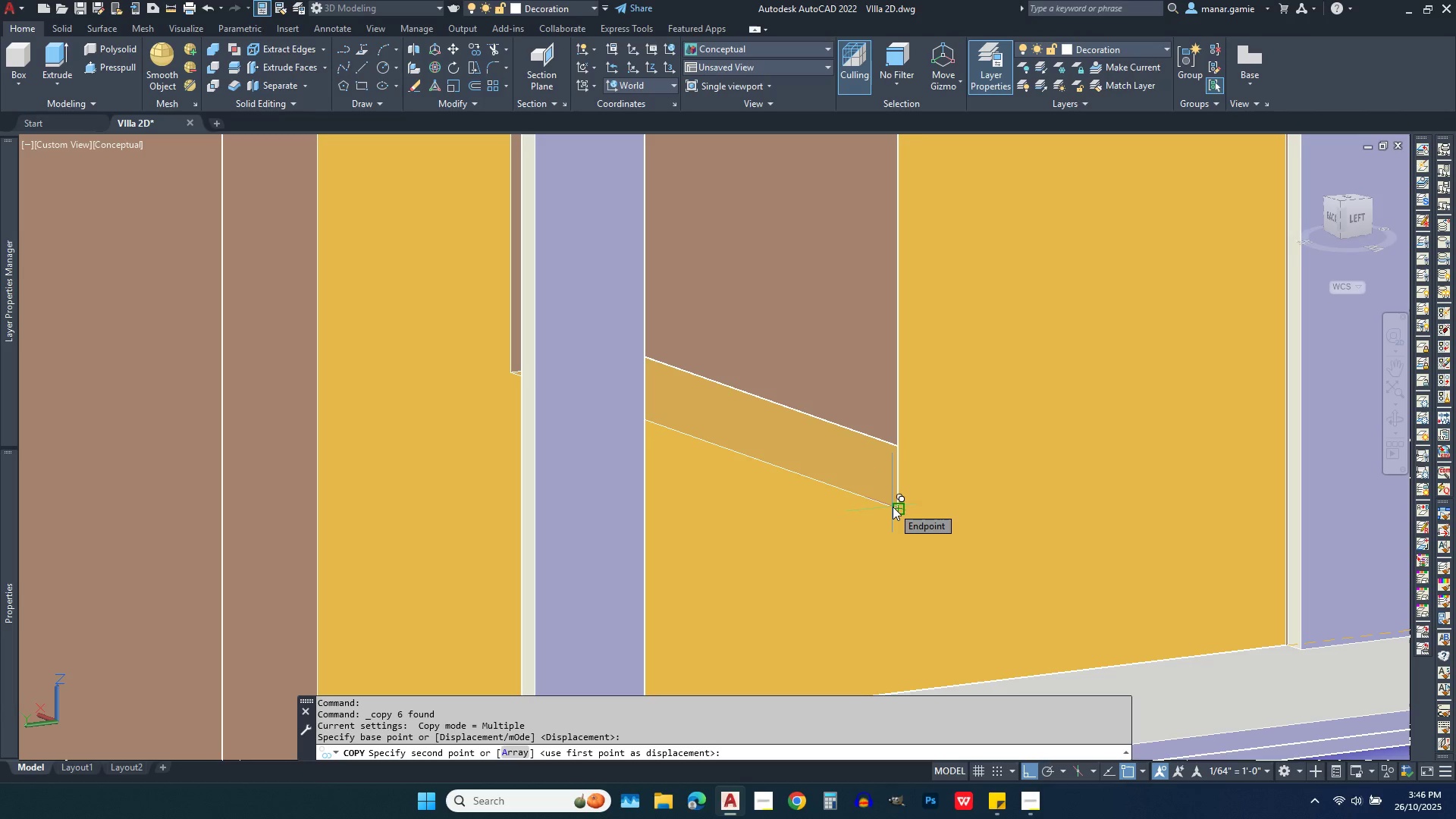 
left_click([893, 507])
 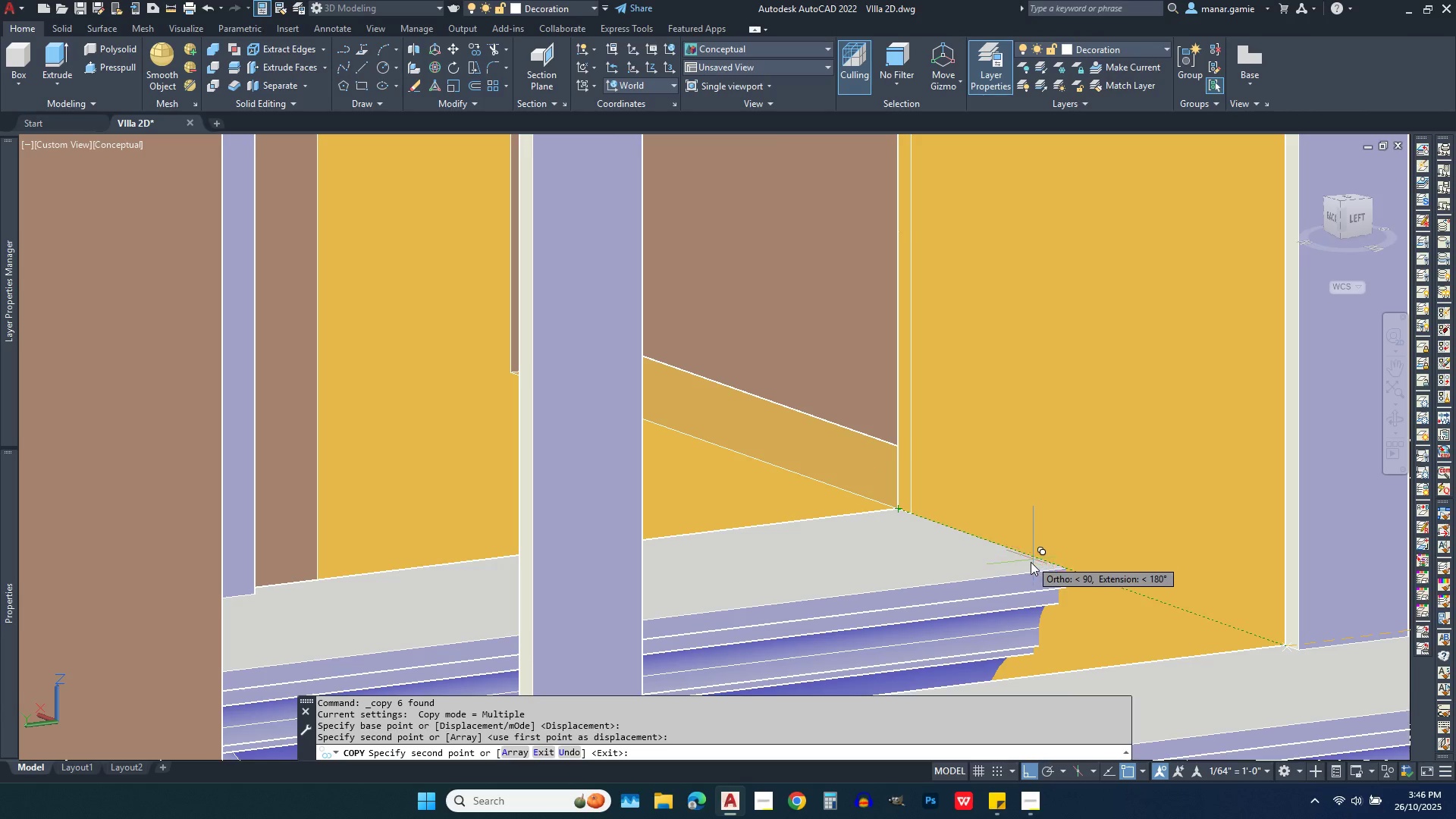 
key(Escape)
 